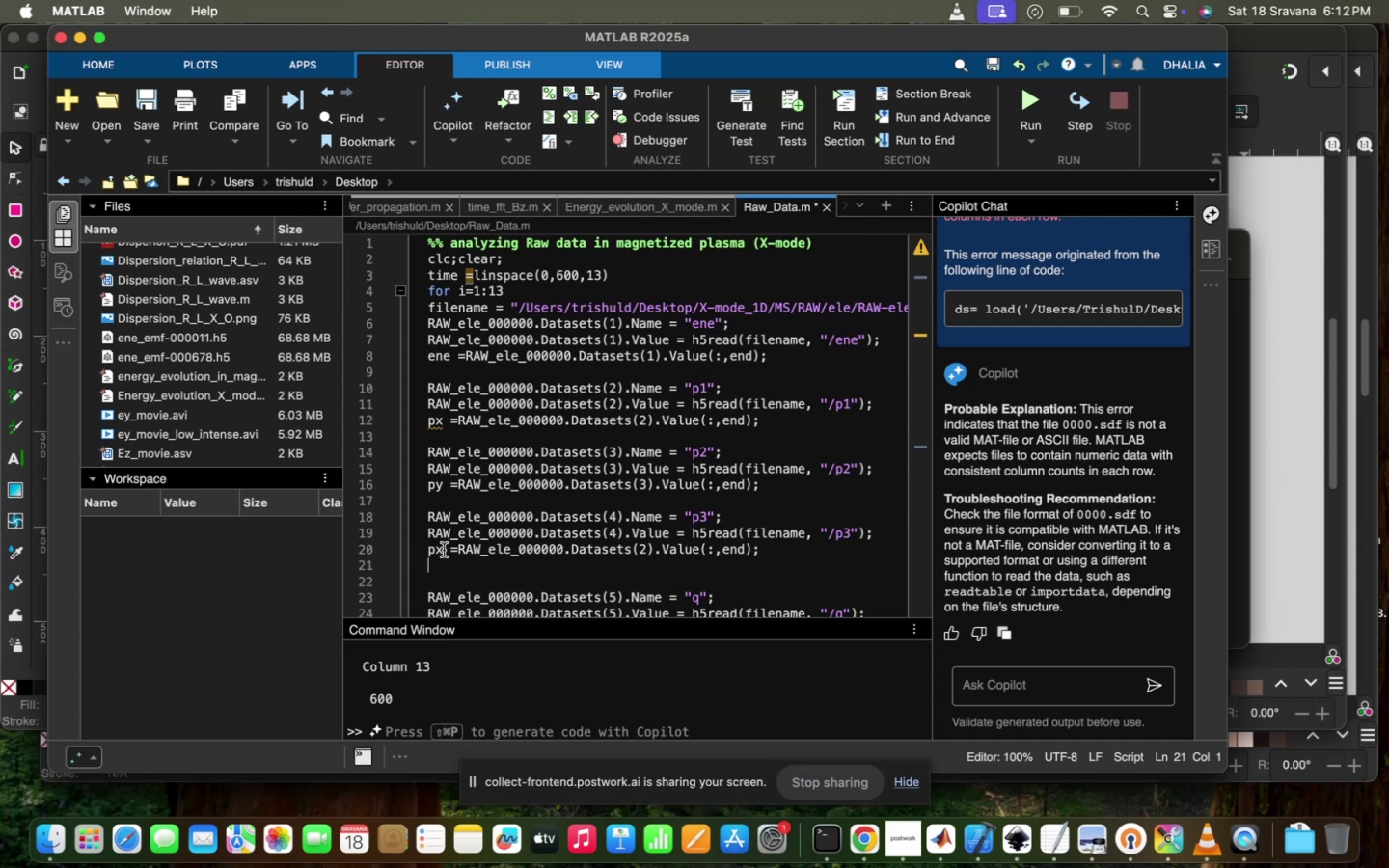 
key(Backspace)
 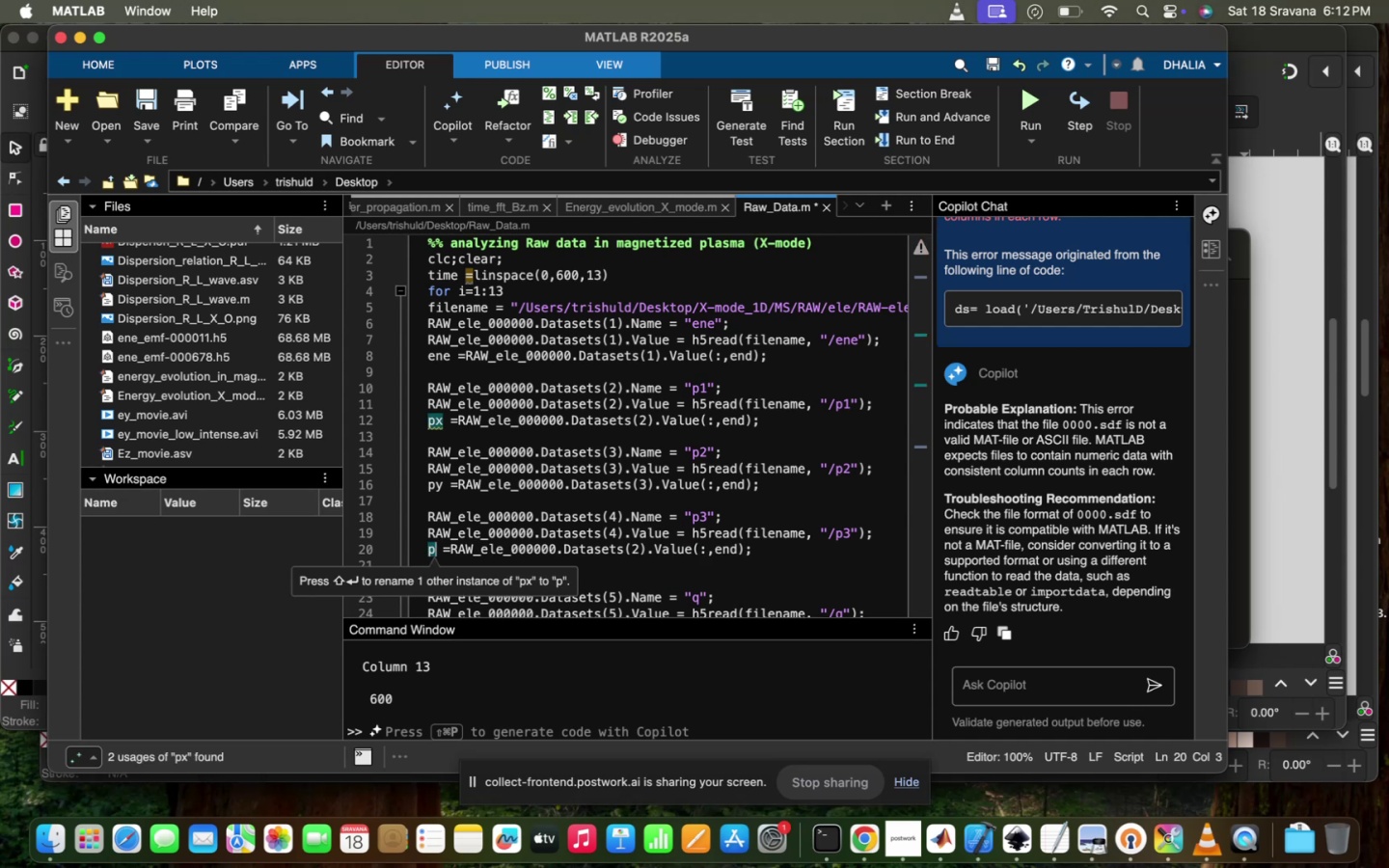 
key(Z)
 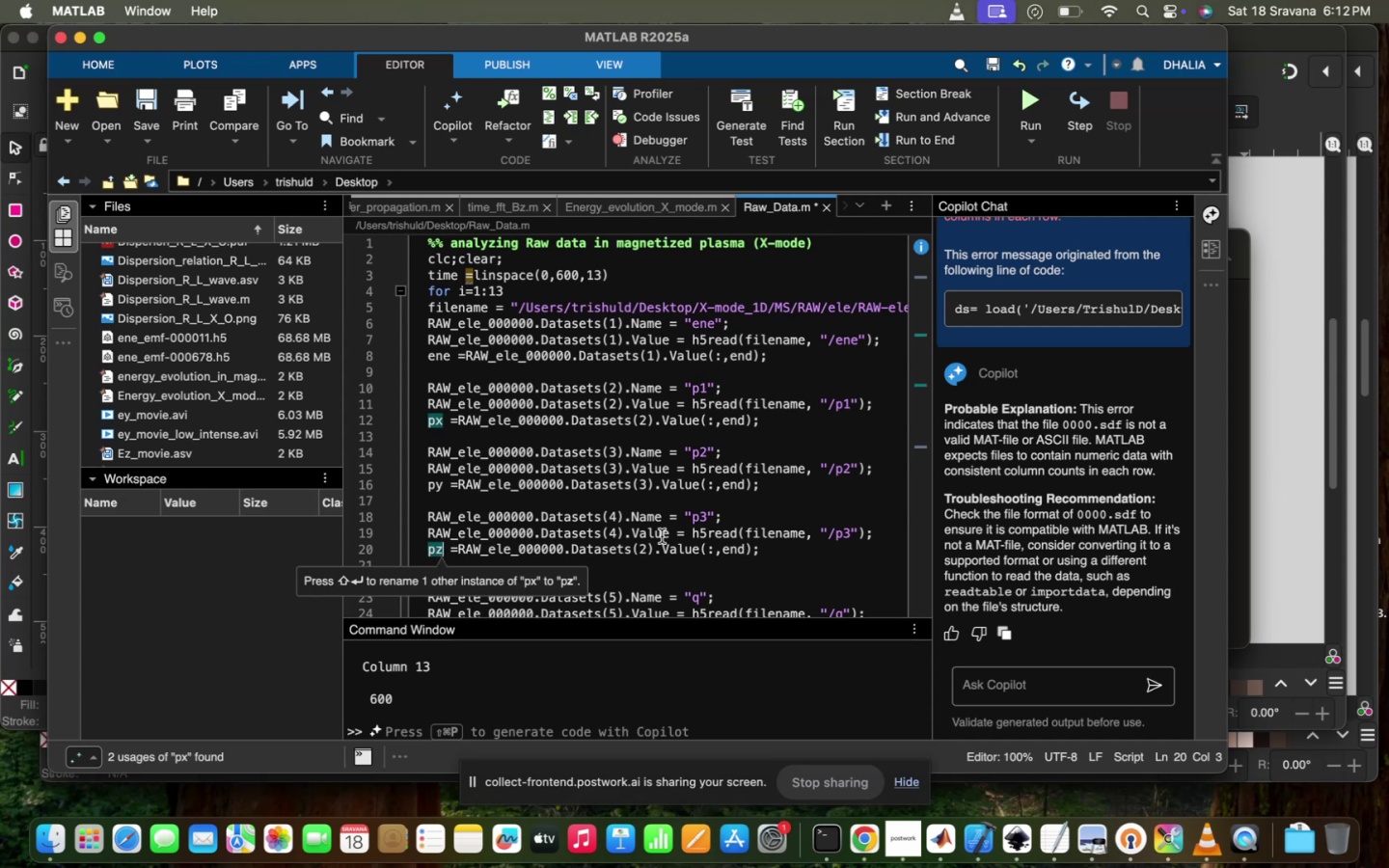 
left_click([642, 550])
 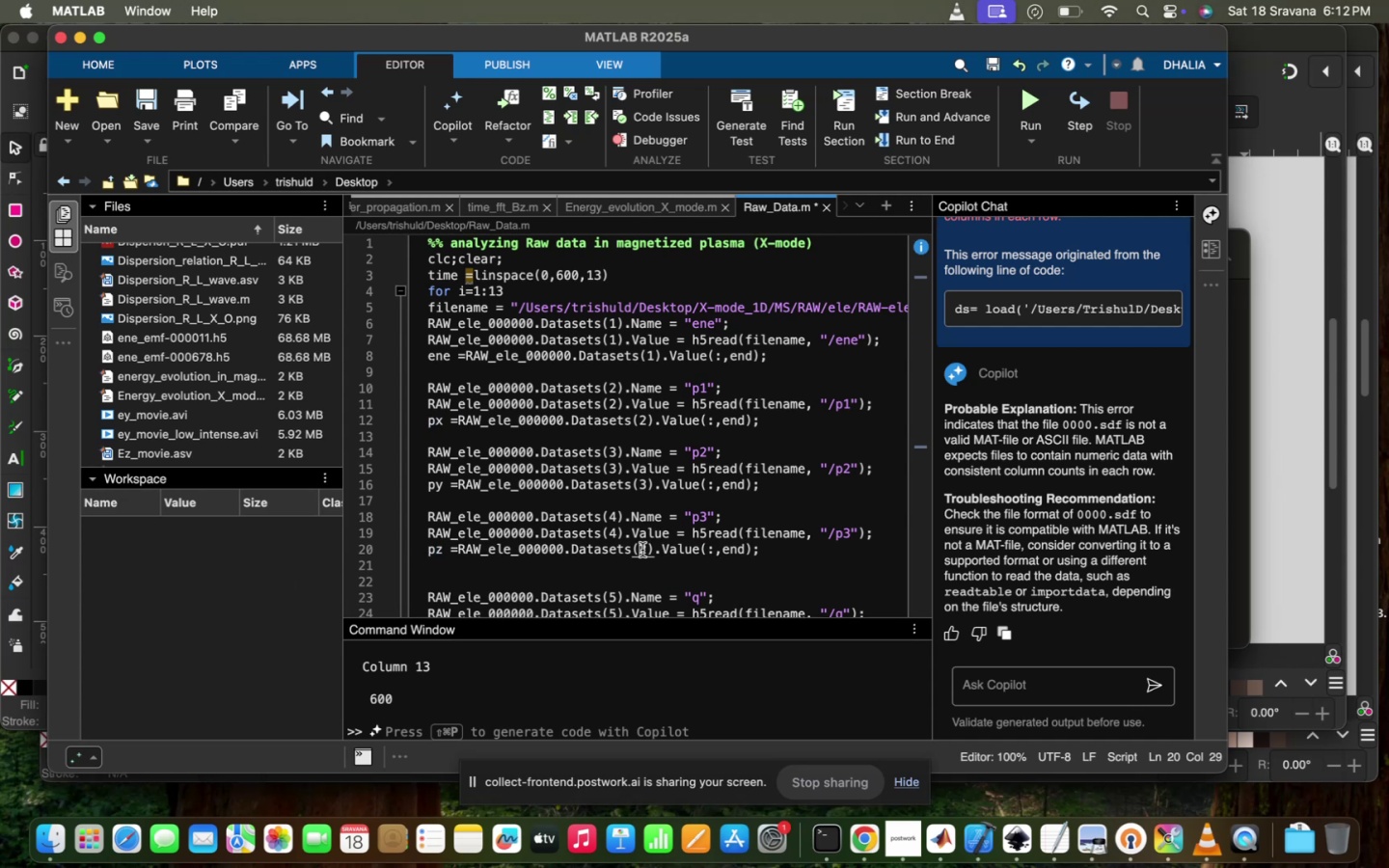 
key(ArrowRight)
 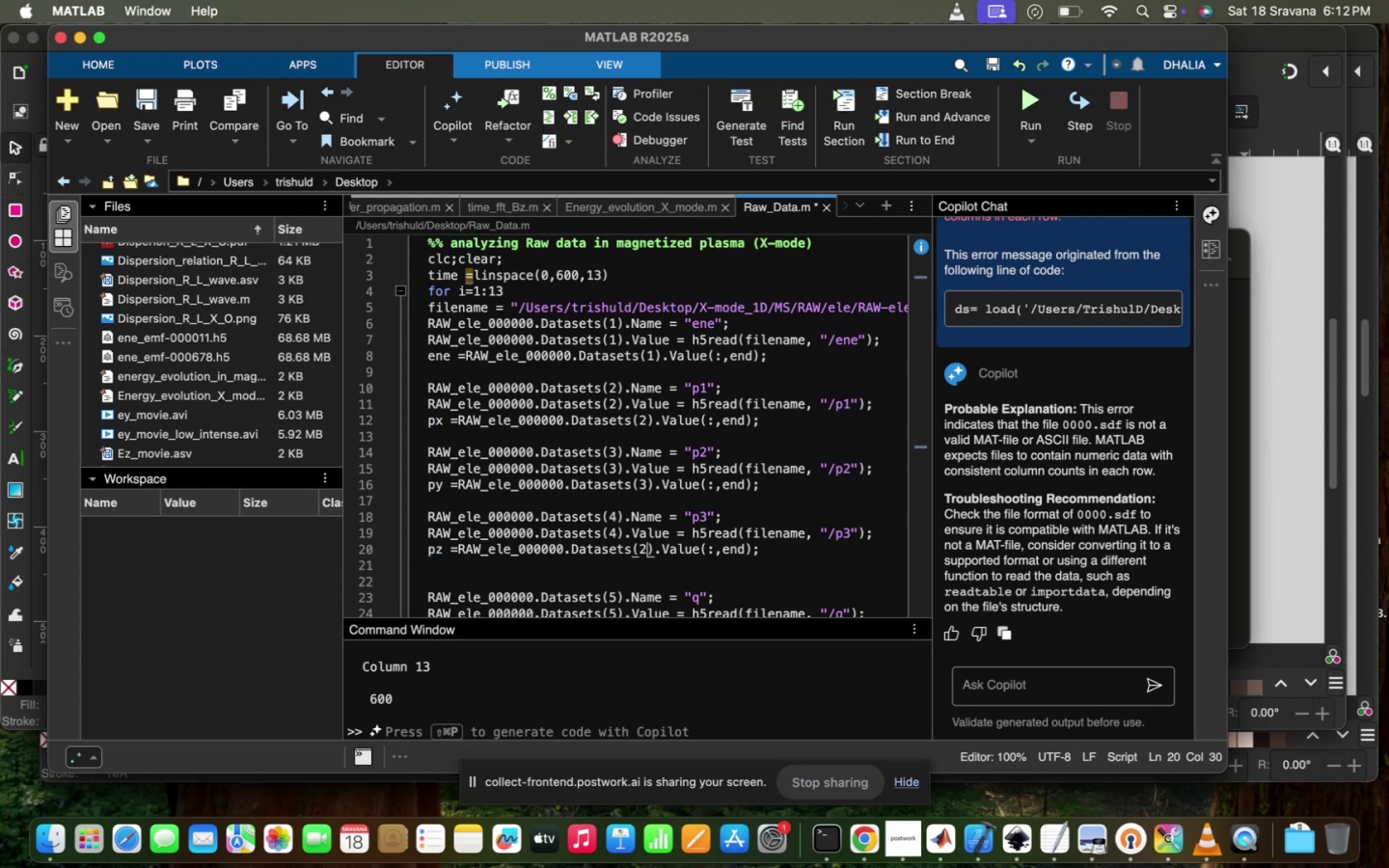 
key(Backspace)
 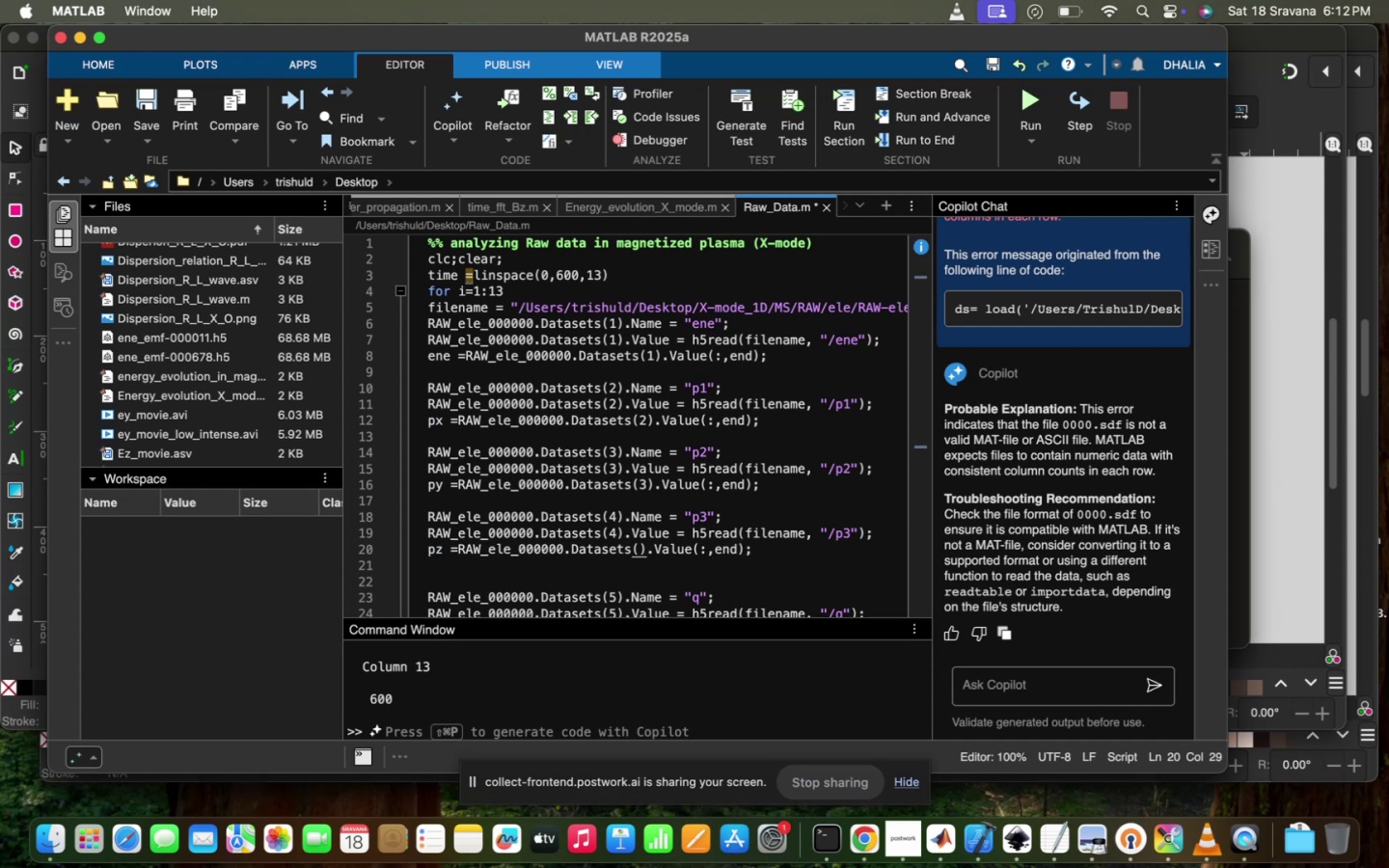 
key(4)
 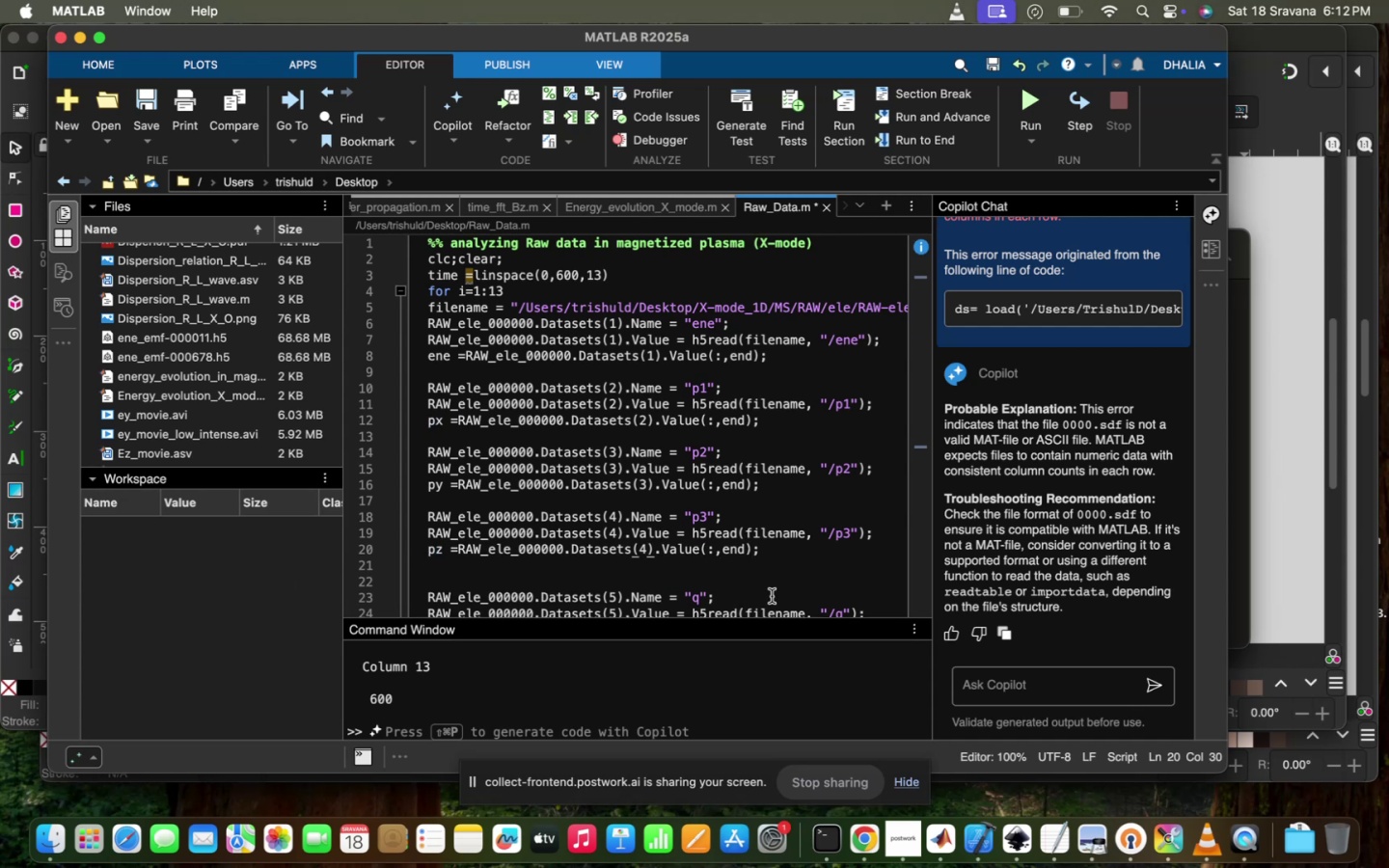 
scroll: coordinate [769, 597], scroll_direction: down, amount: 13.0
 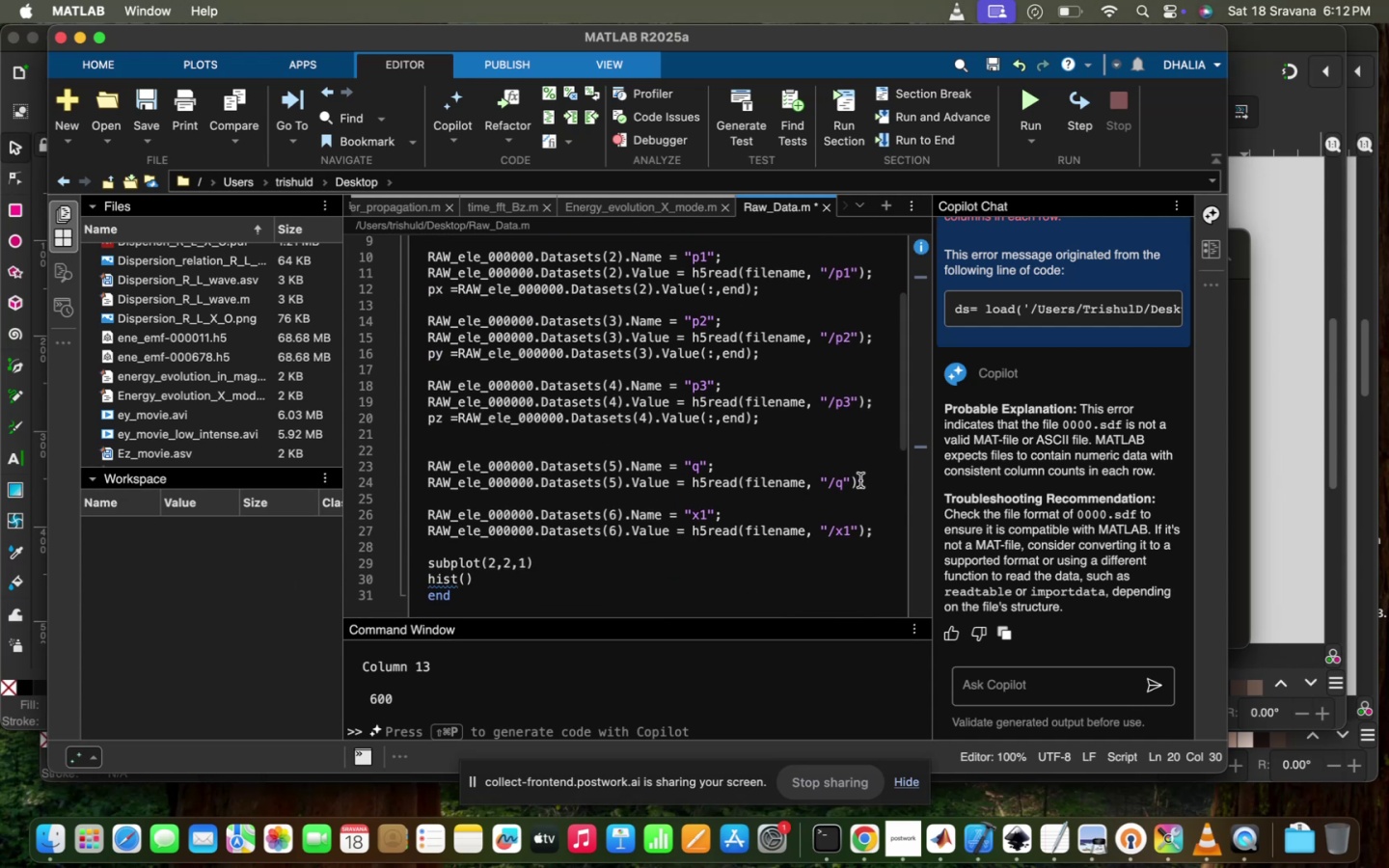 
left_click([871, 482])
 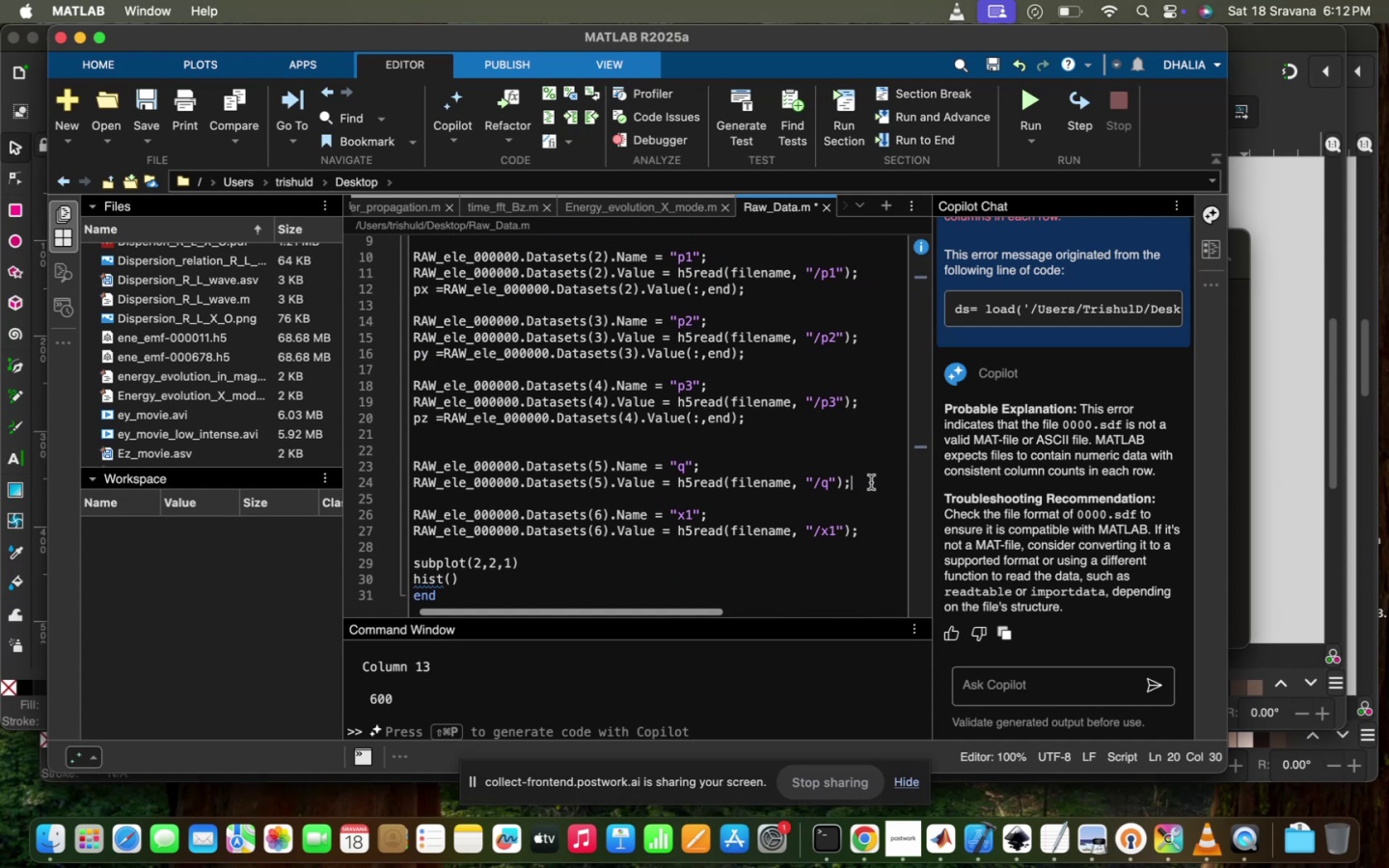 
key(Enter)
 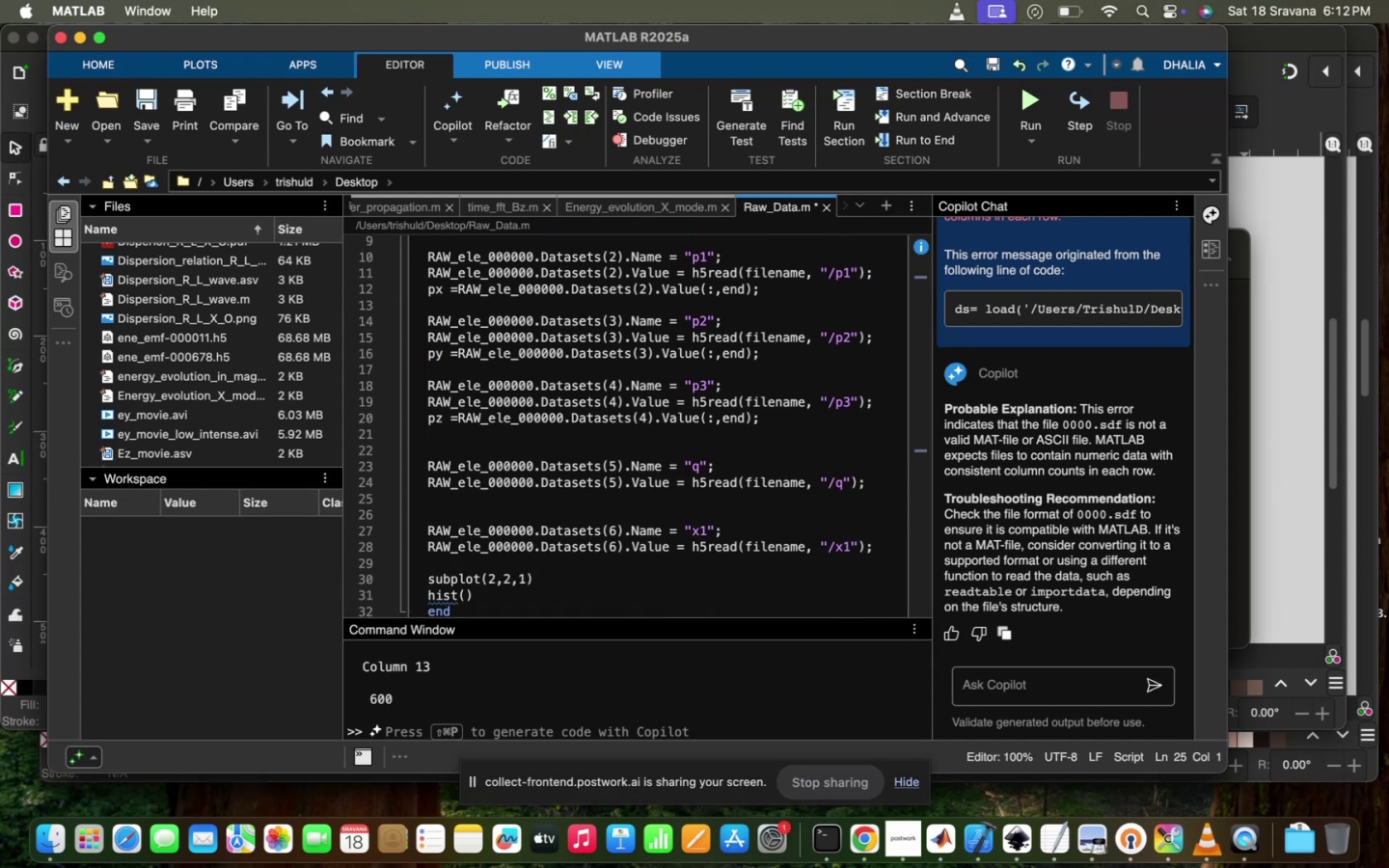 
key(Q)
 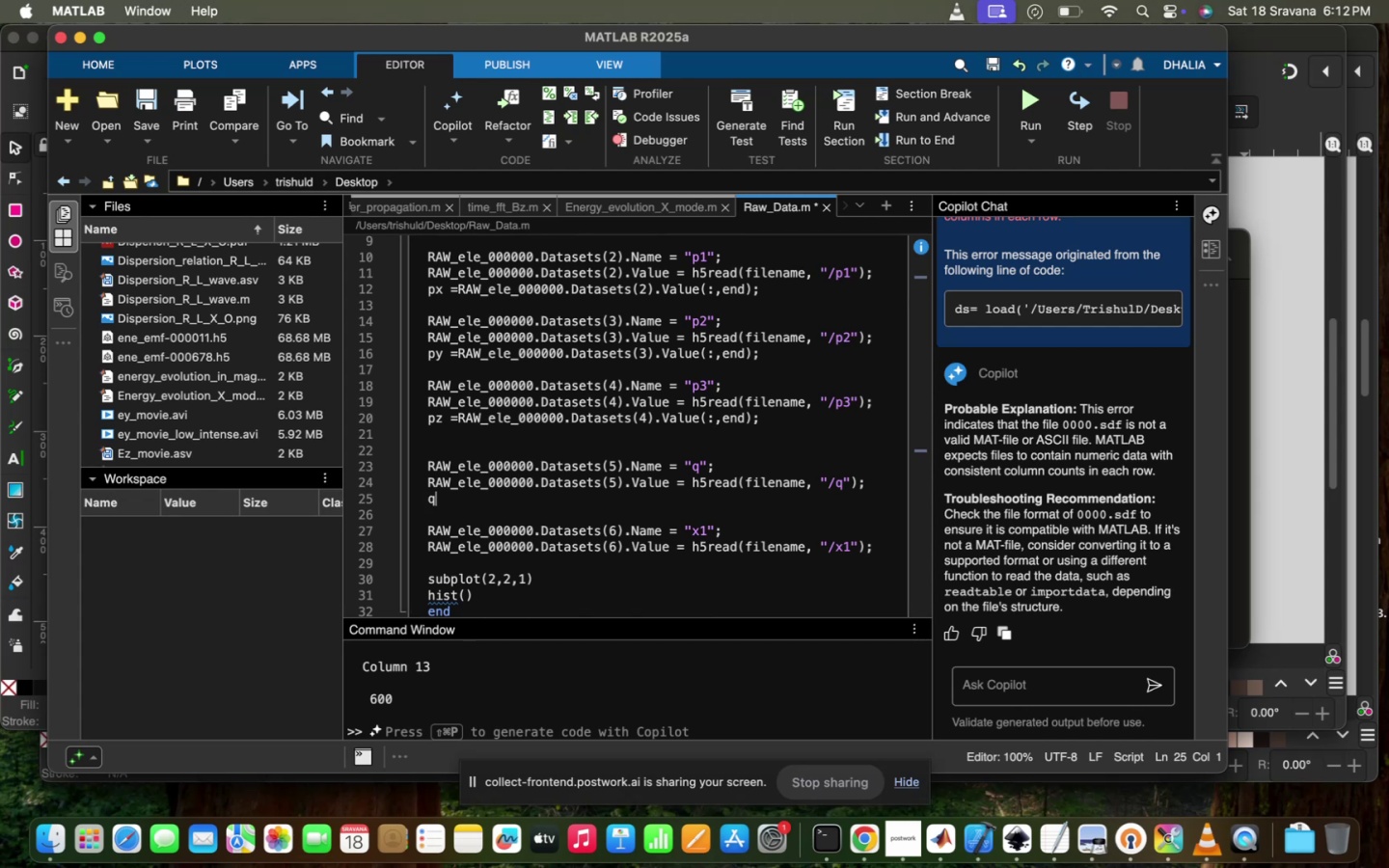 
key(Equal)
 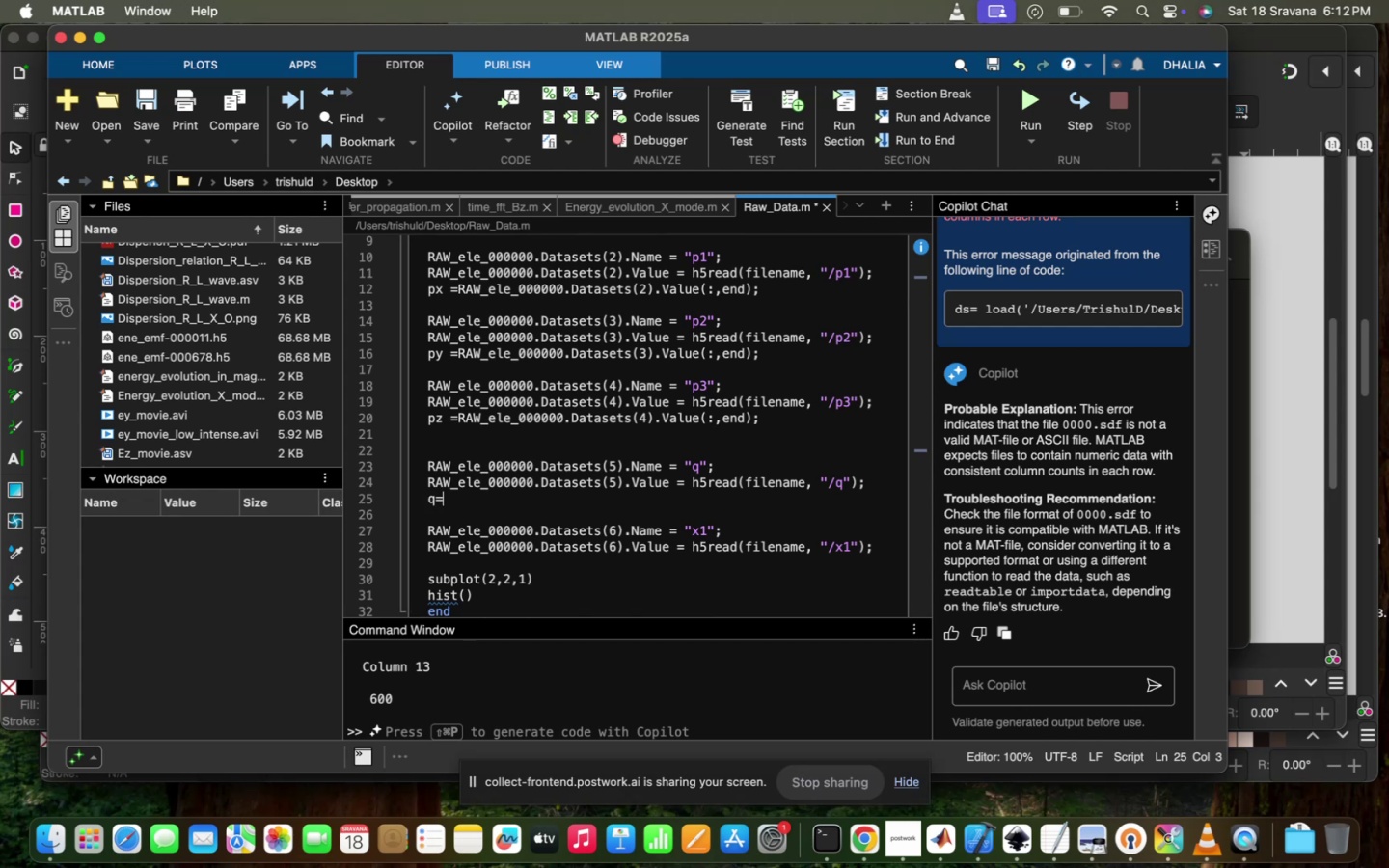 
key(Space)
 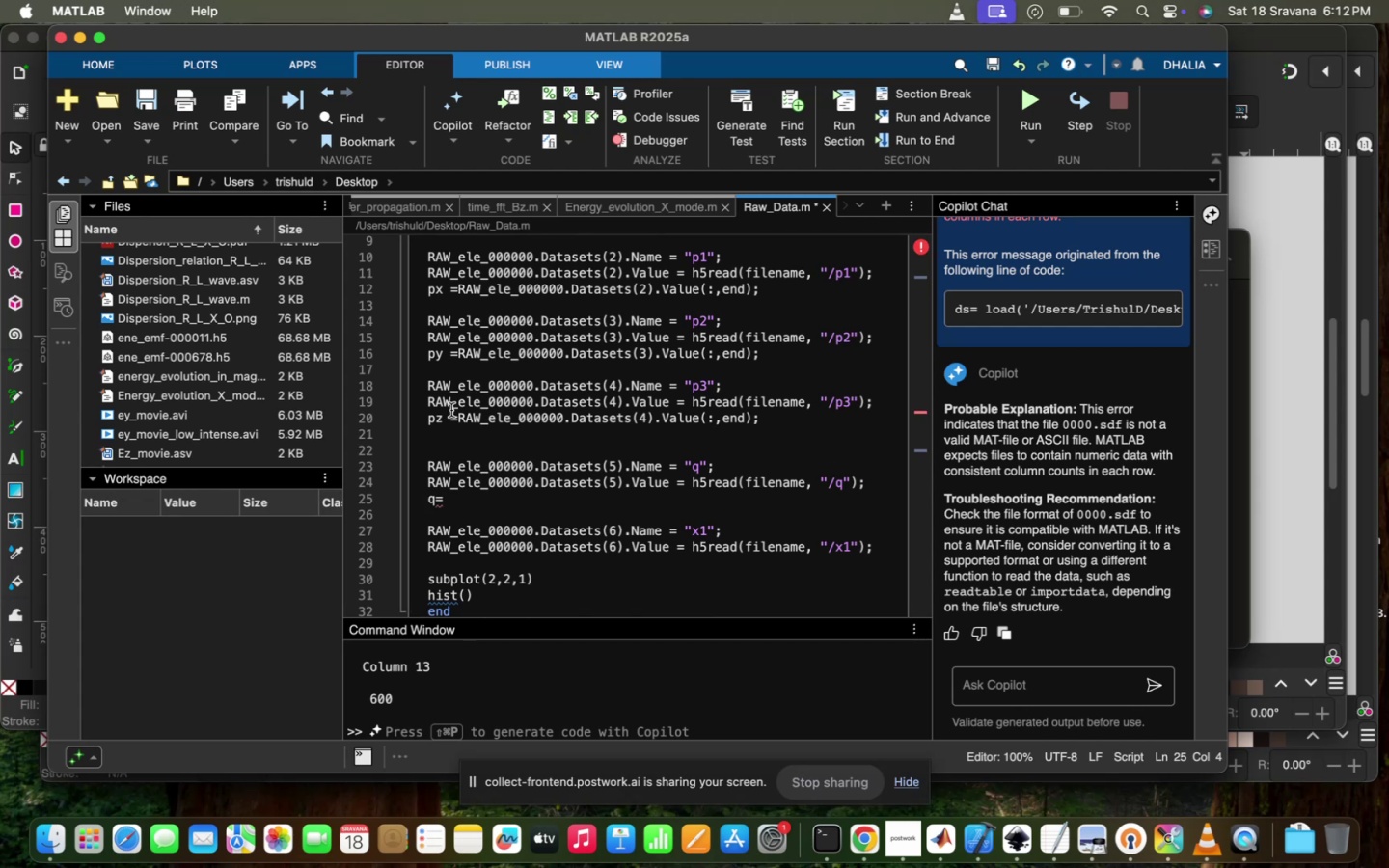 
left_click_drag(start_coordinate=[457, 415], to_coordinate=[776, 422])
 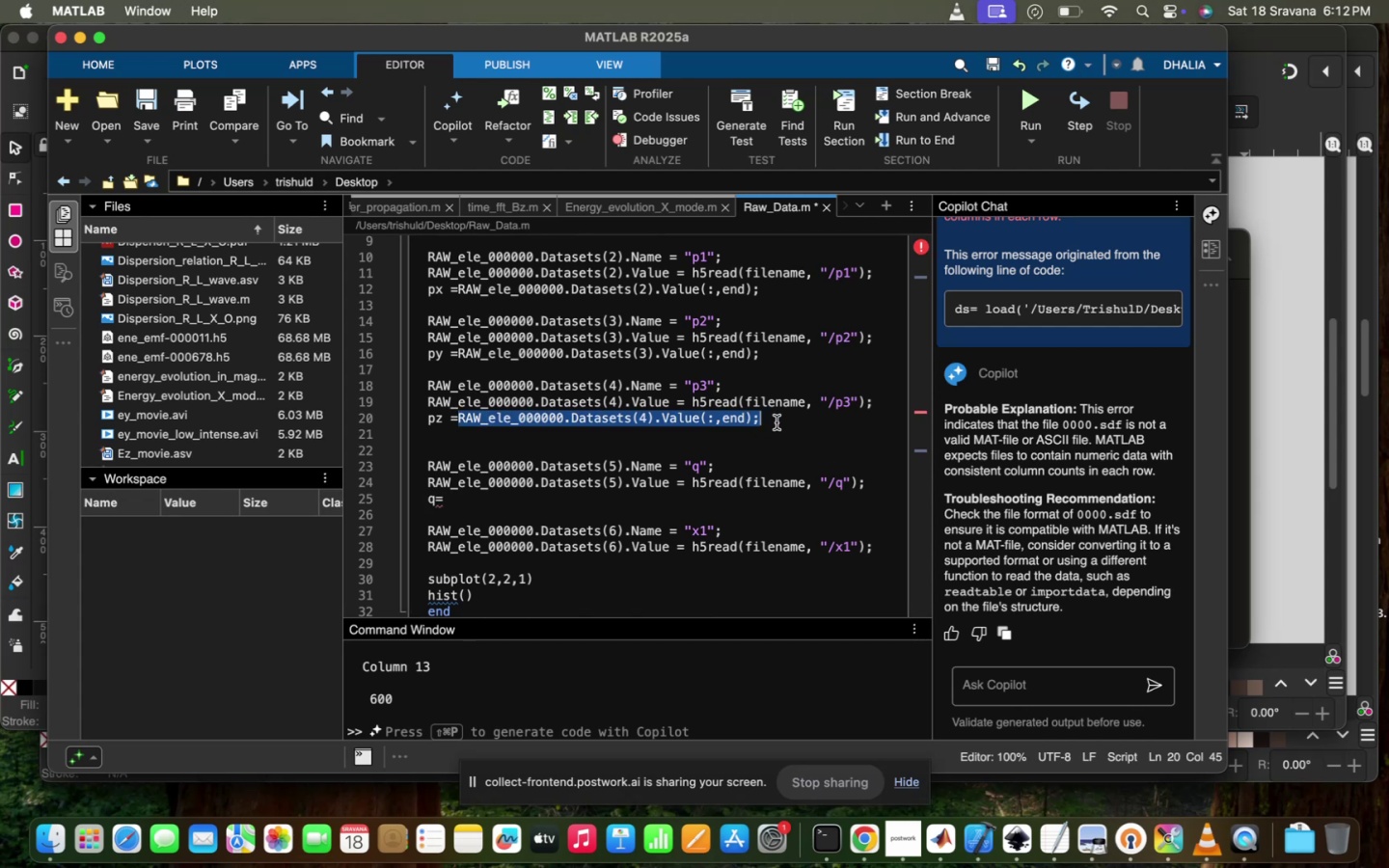 
key(Meta+C)
 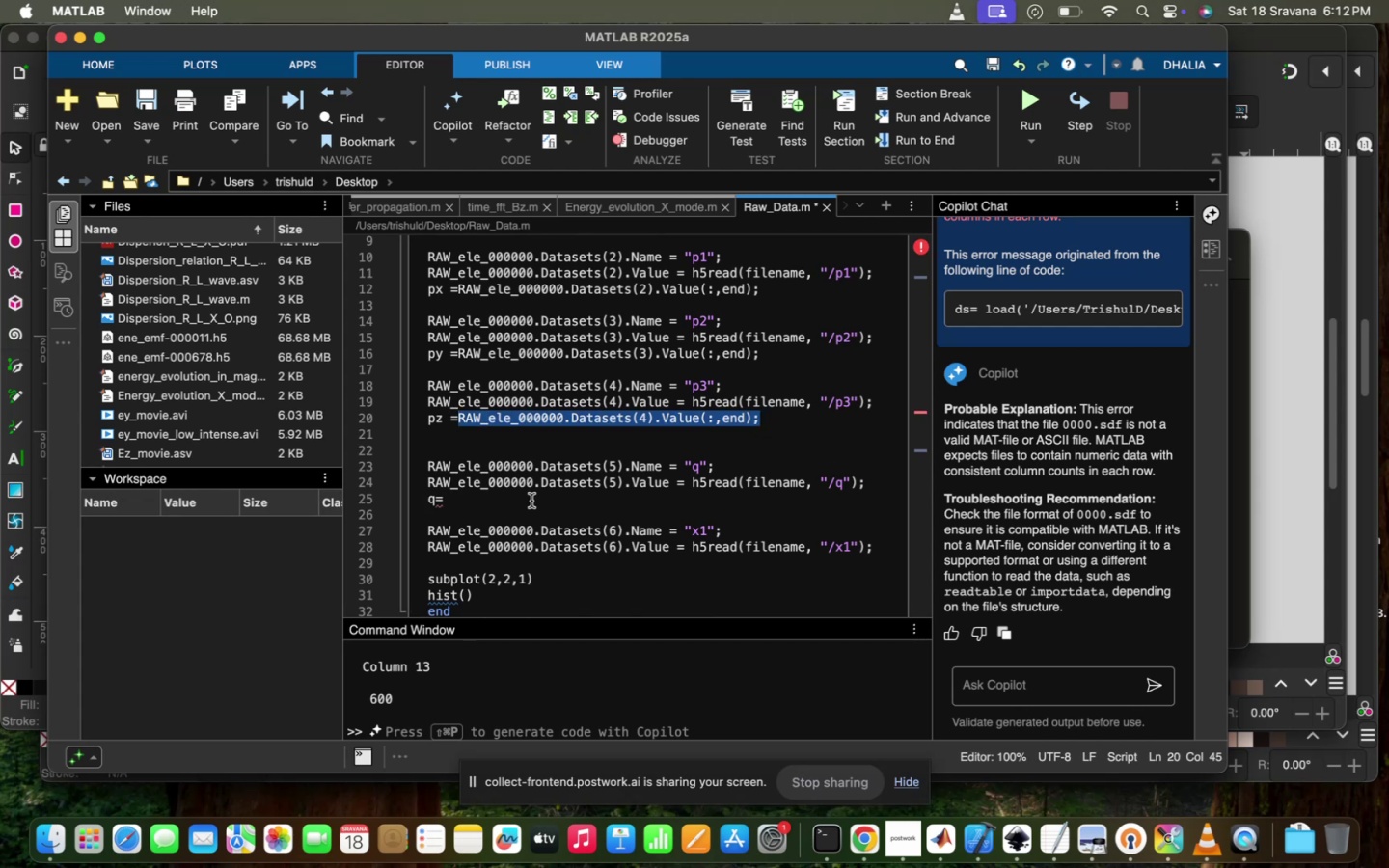 
left_click([532, 496])
 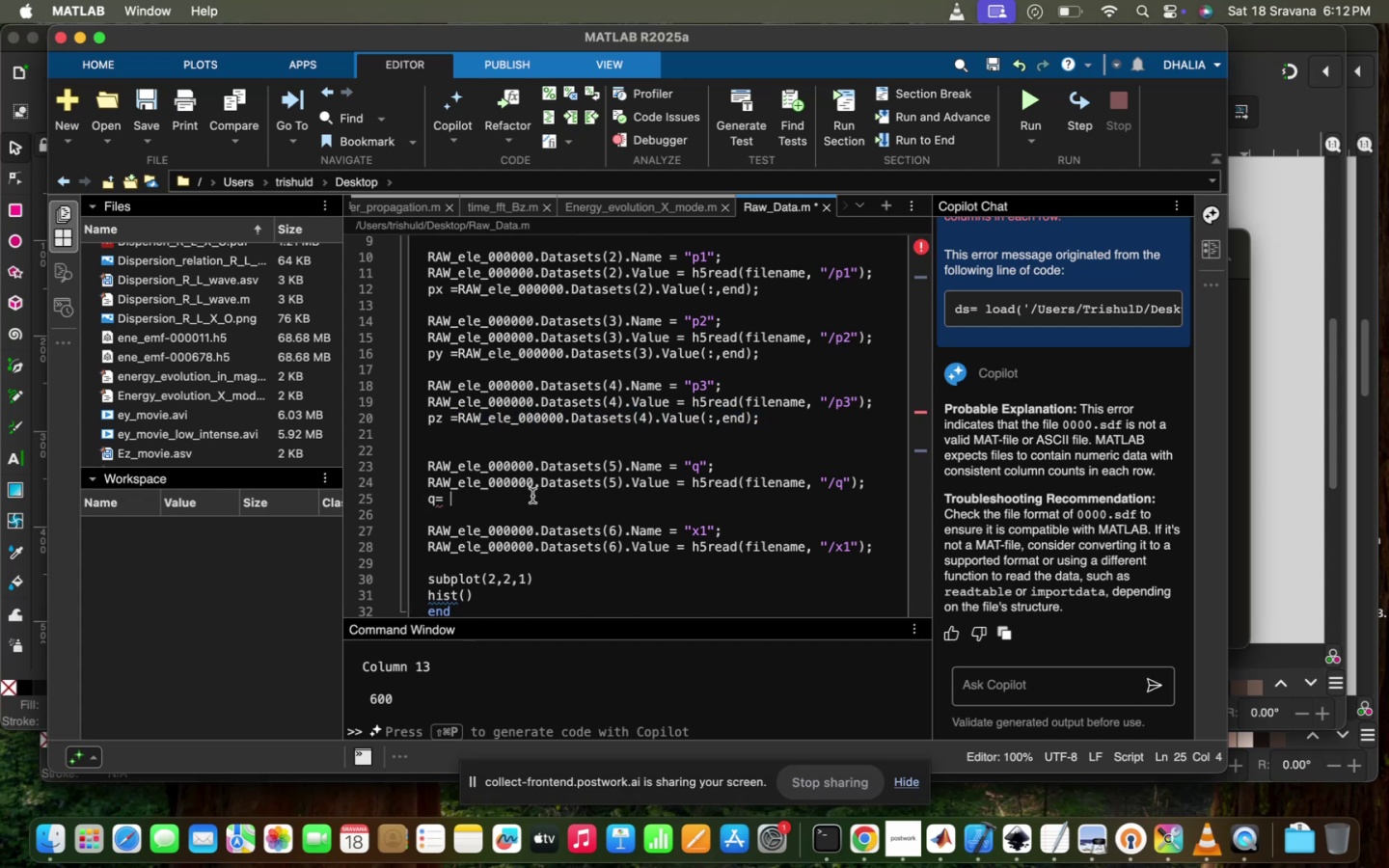 
key(Meta+V)
 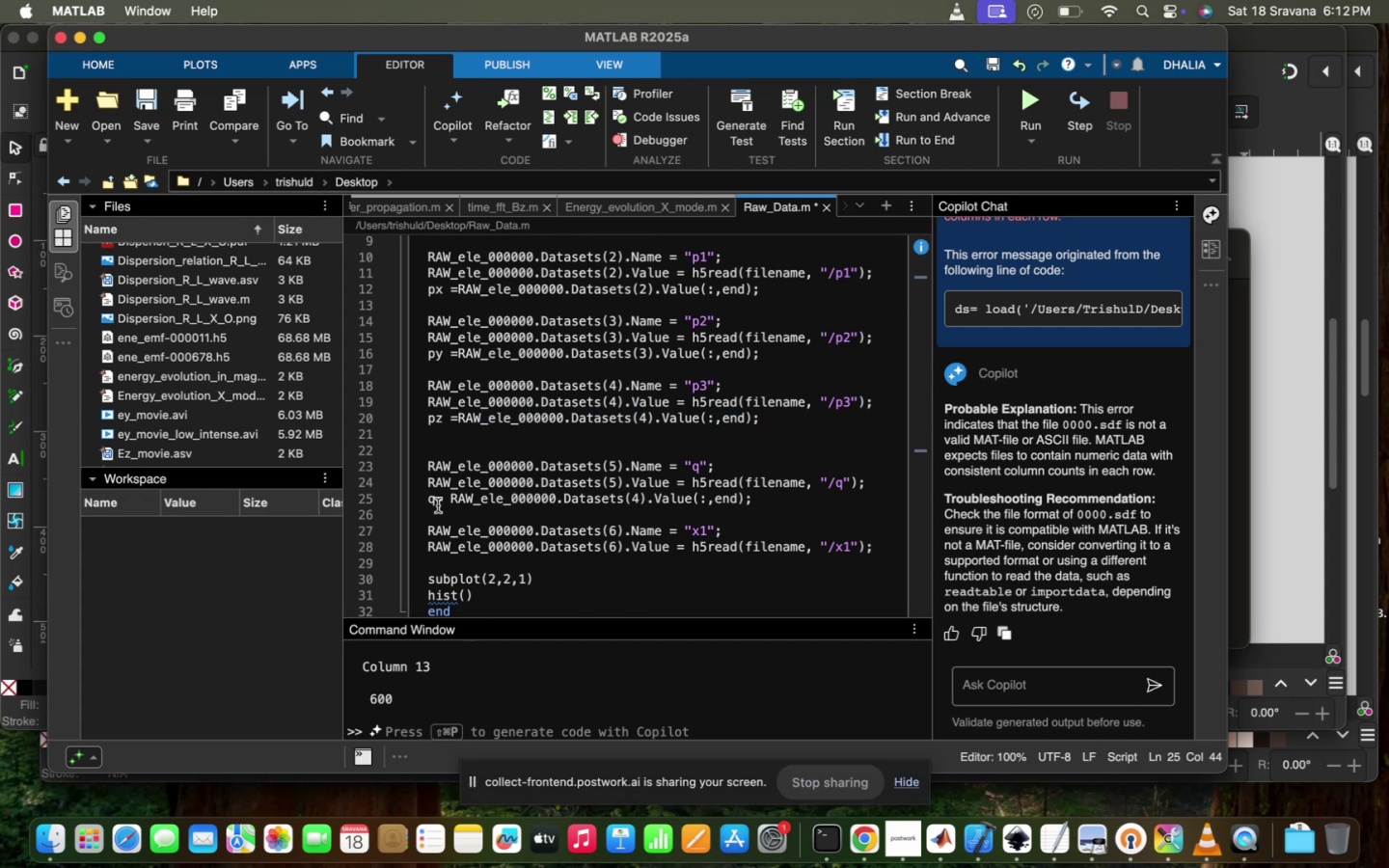 
left_click([438, 502])
 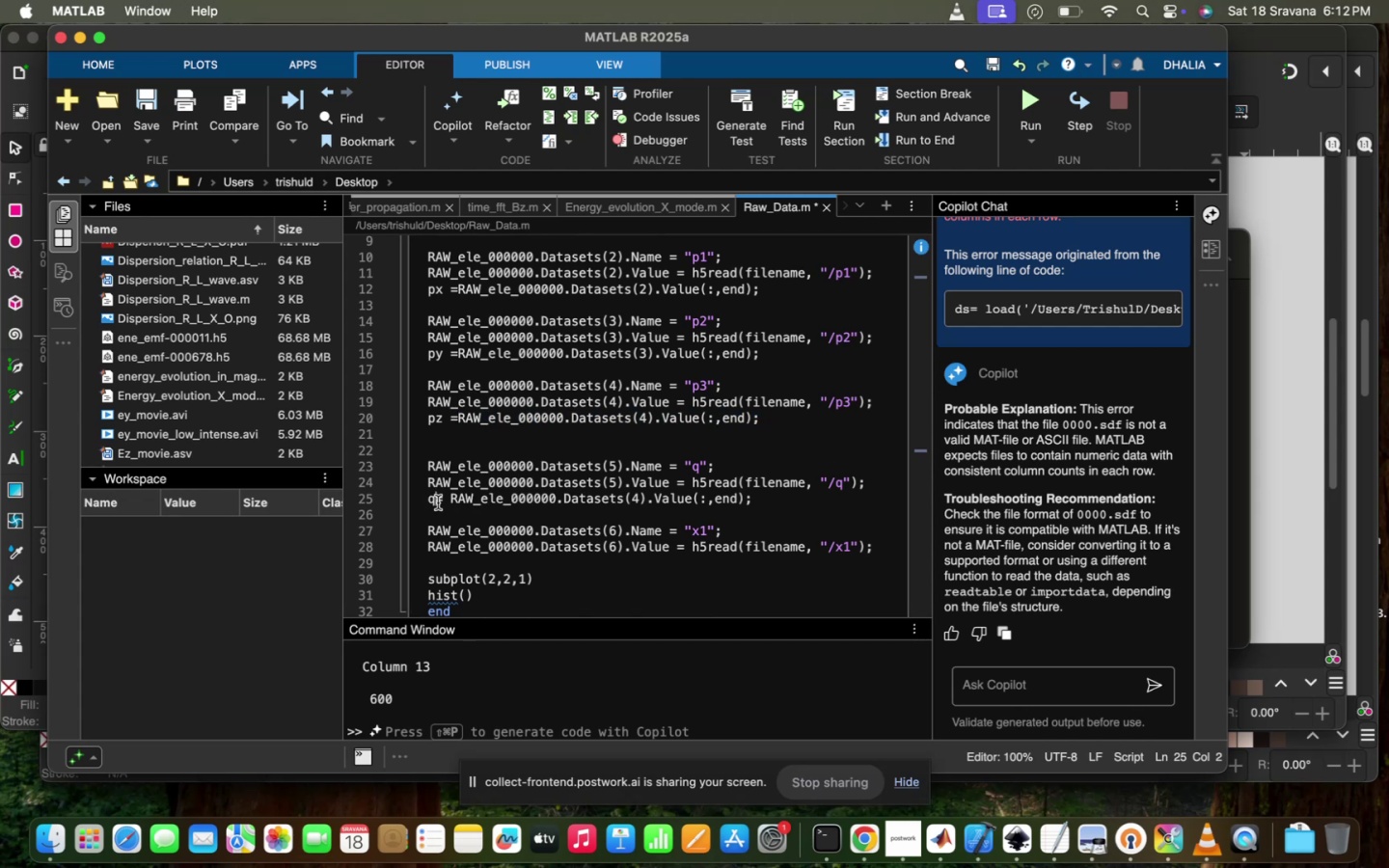 
key(Space)
 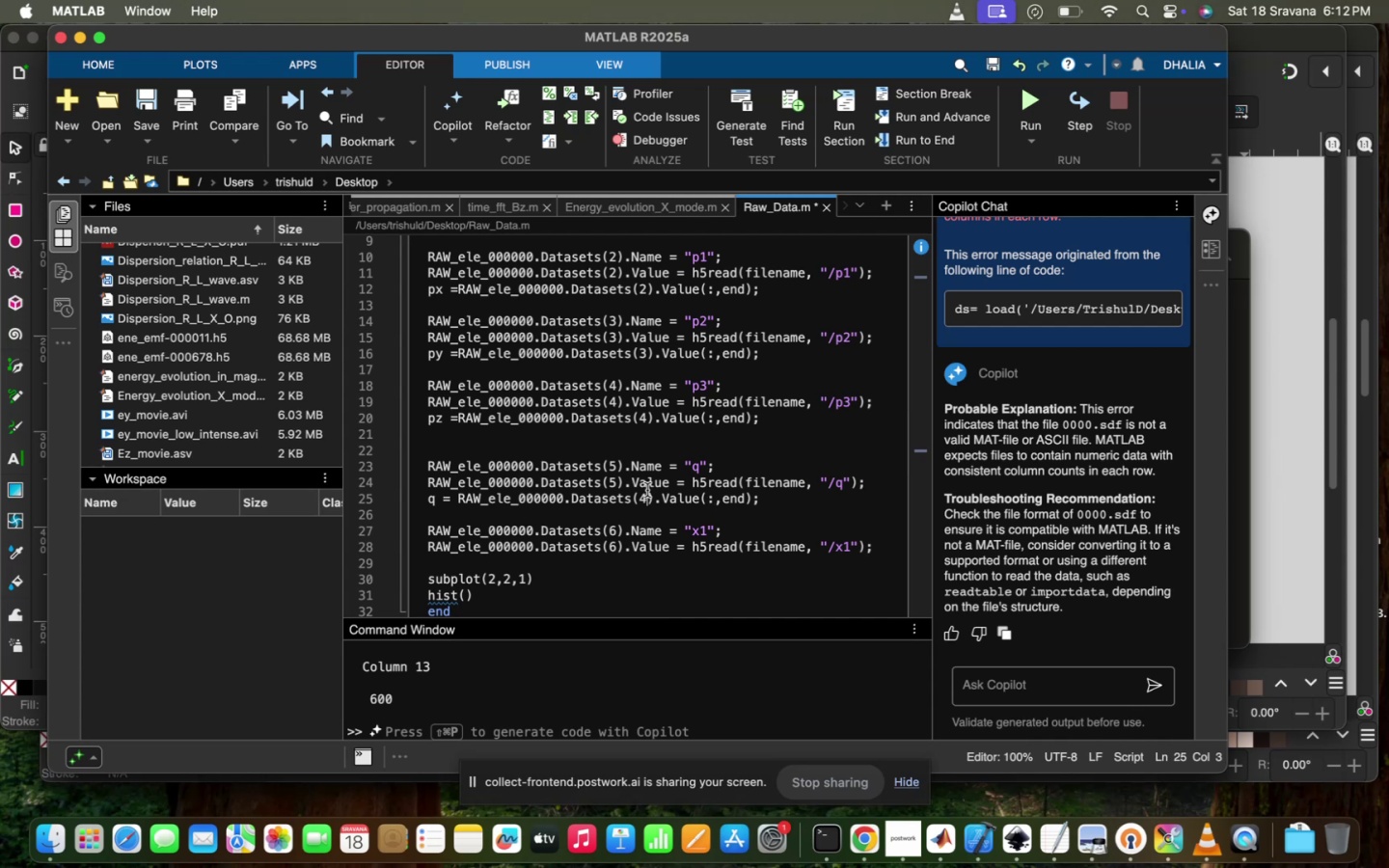 
key(Backspace)
 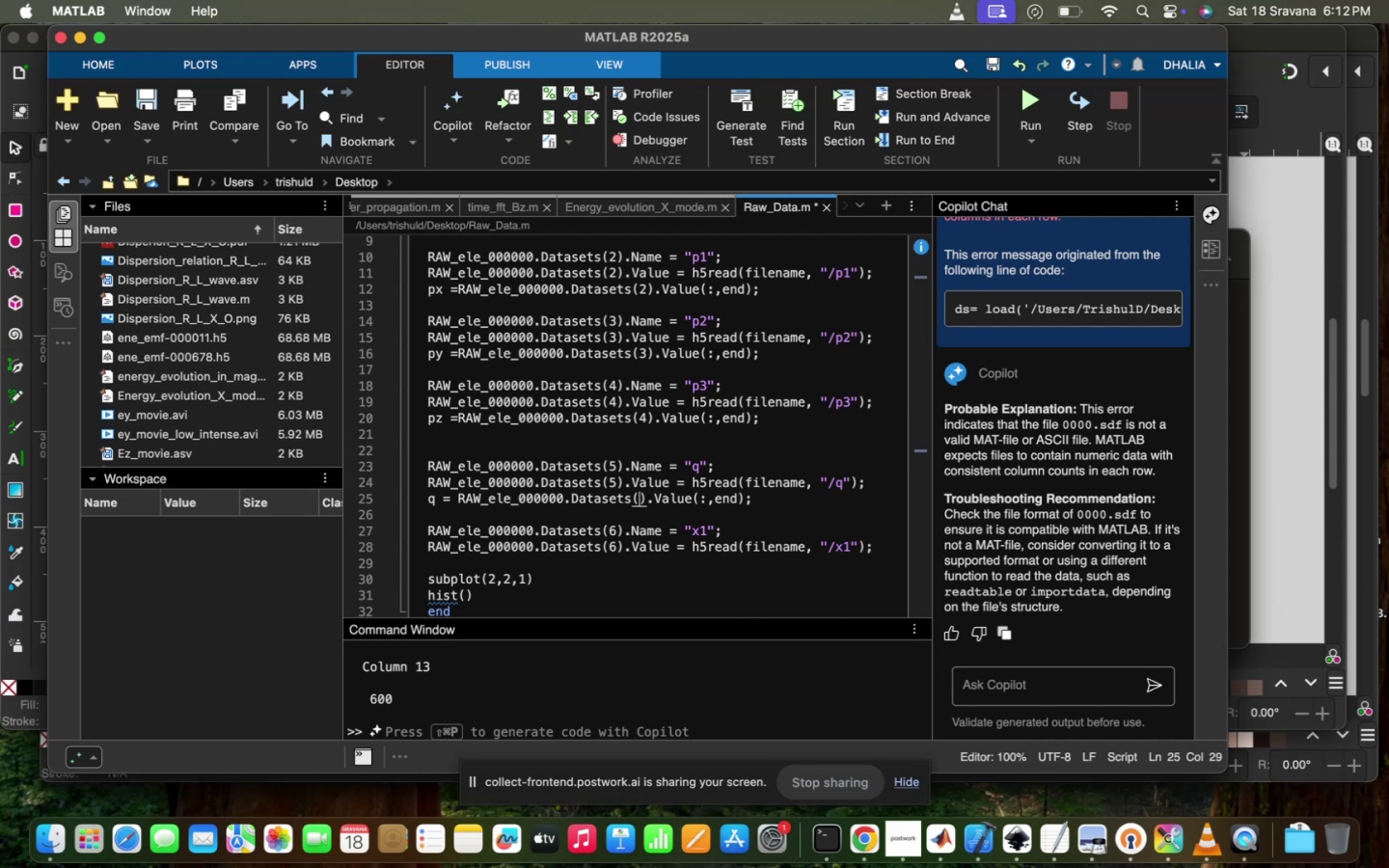 
key(5)
 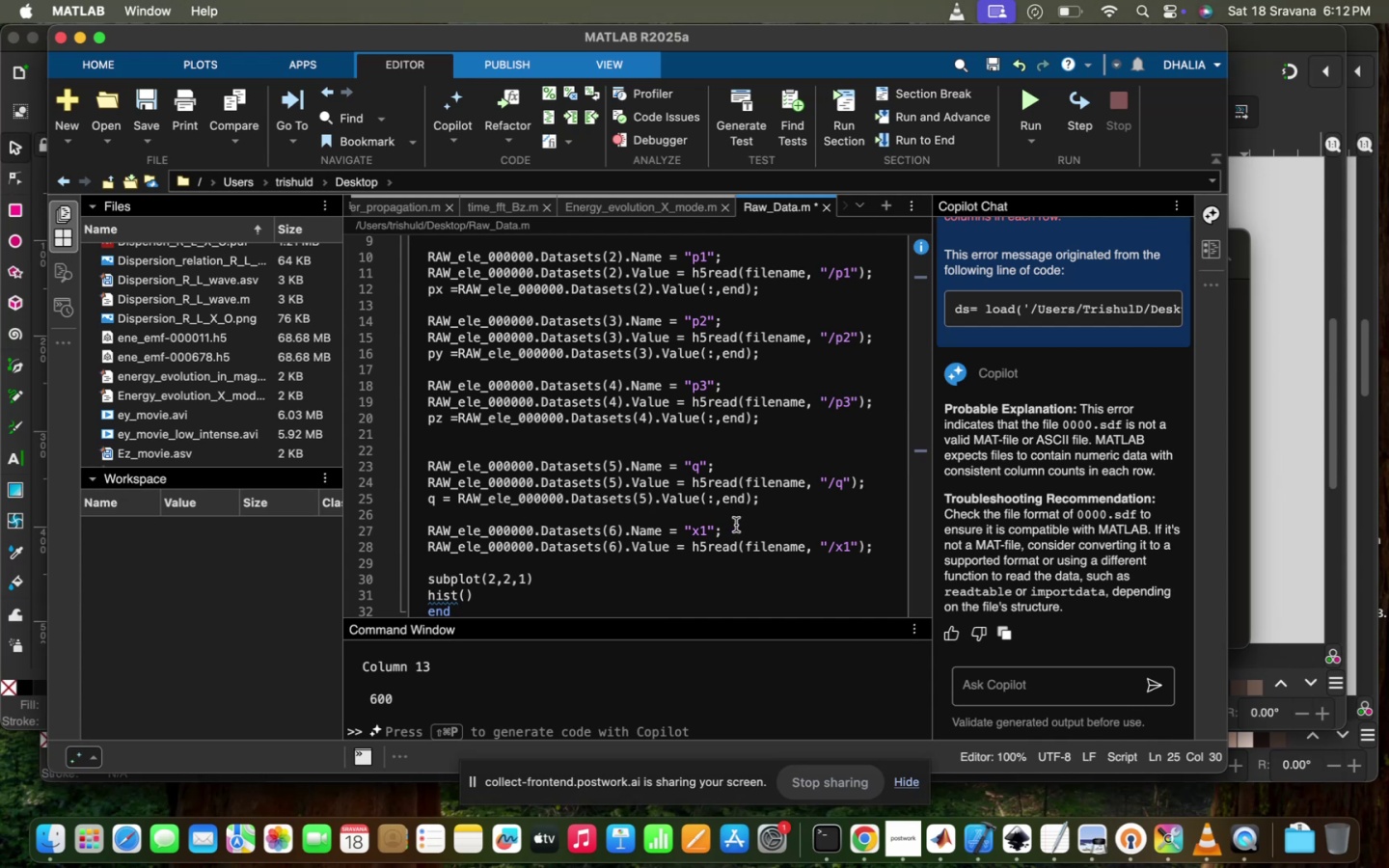 
left_click([885, 554])
 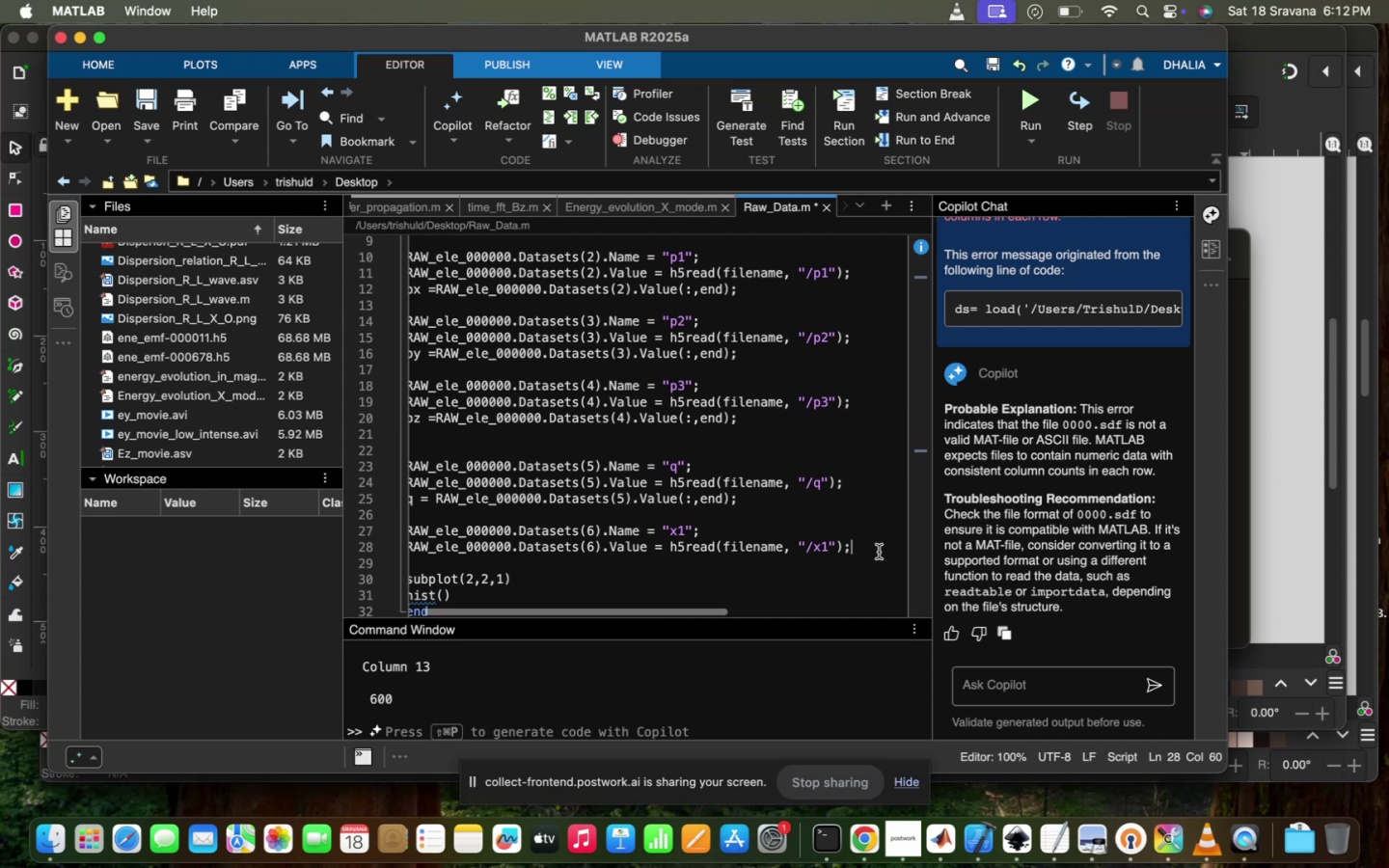 
key(Shift+ShiftRight)
 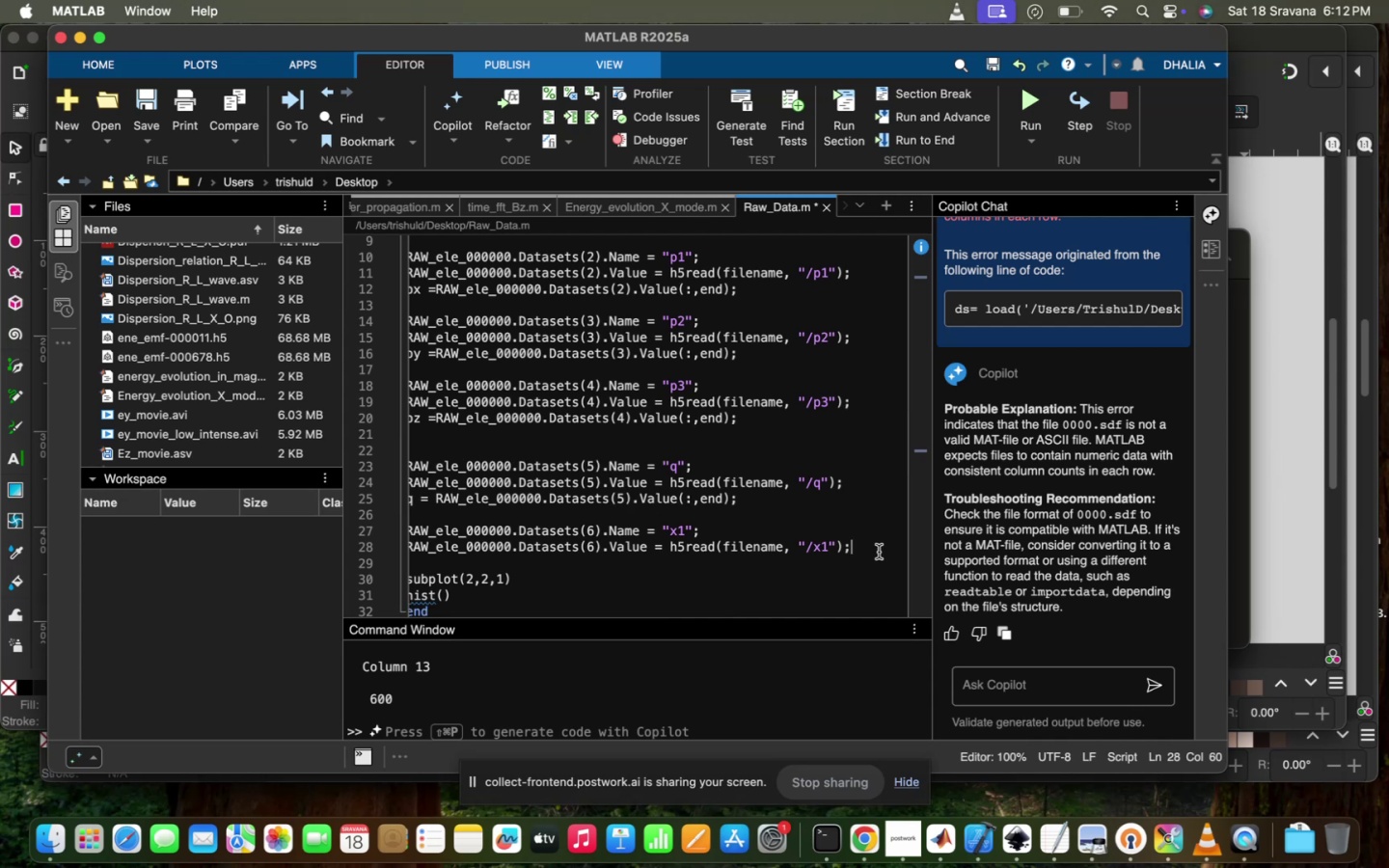 
key(Shift+ShiftRight)
 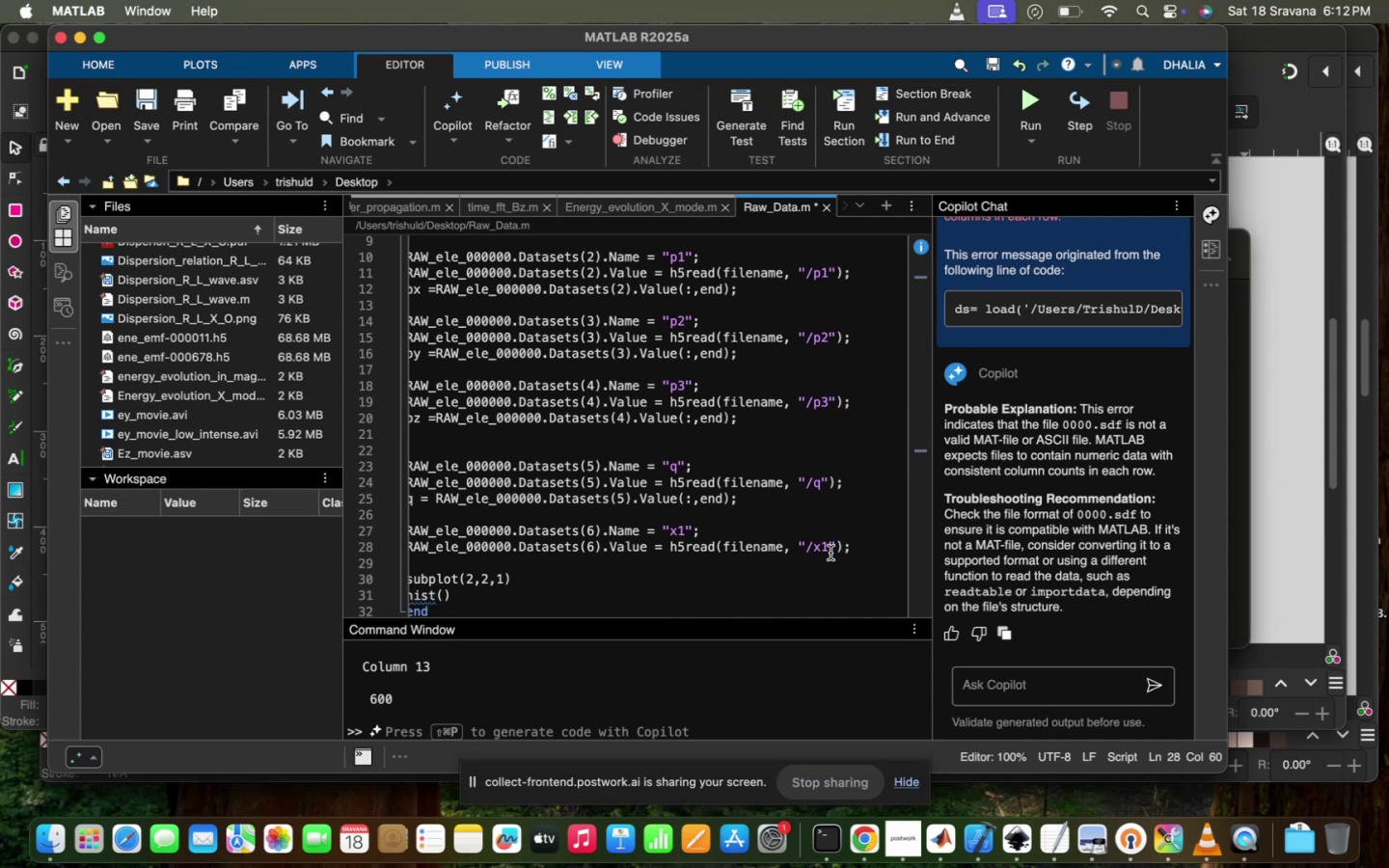 
scroll: coordinate [845, 541], scroll_direction: up, amount: 49.0
 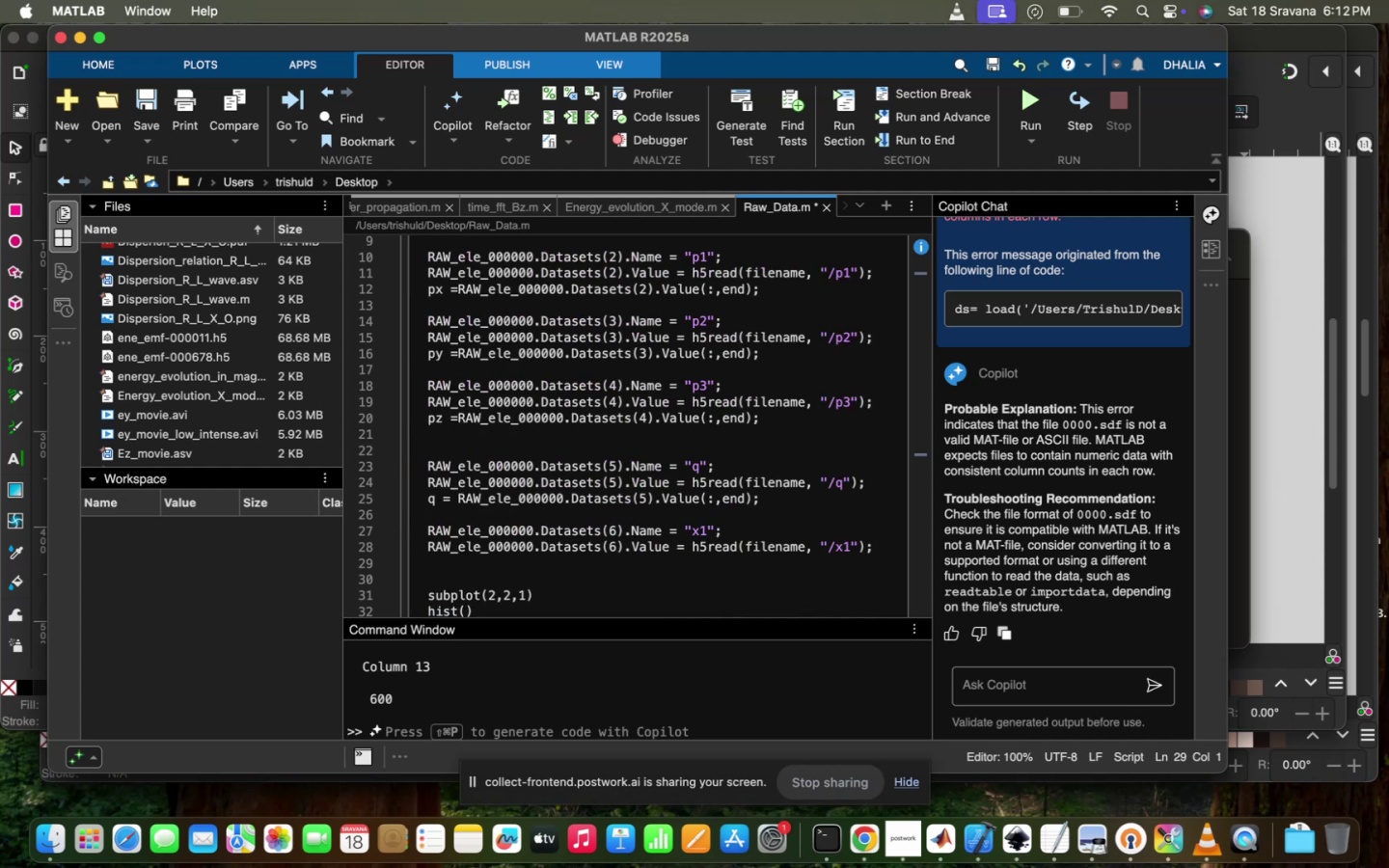 
key(Enter)
 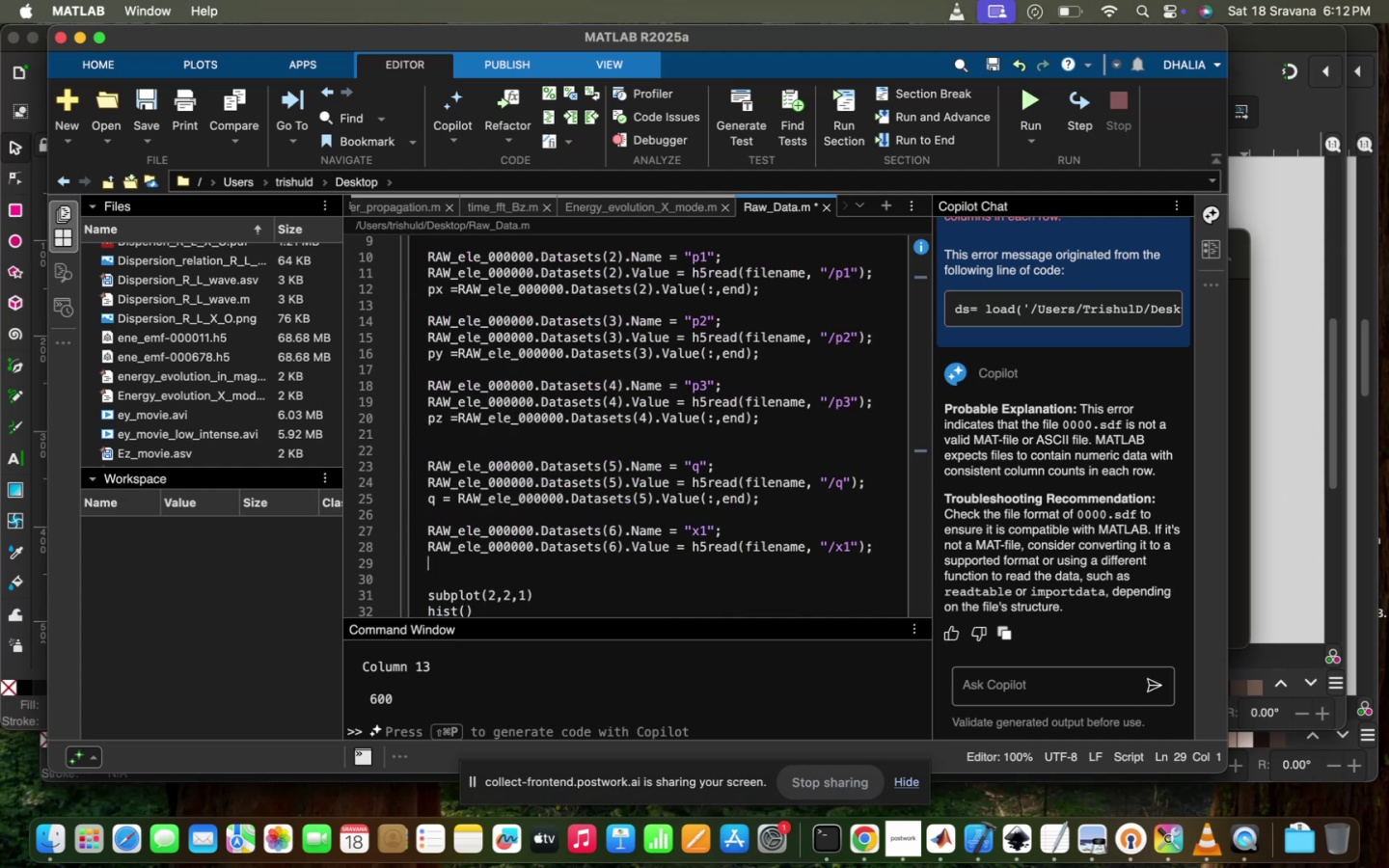 
key(X)
 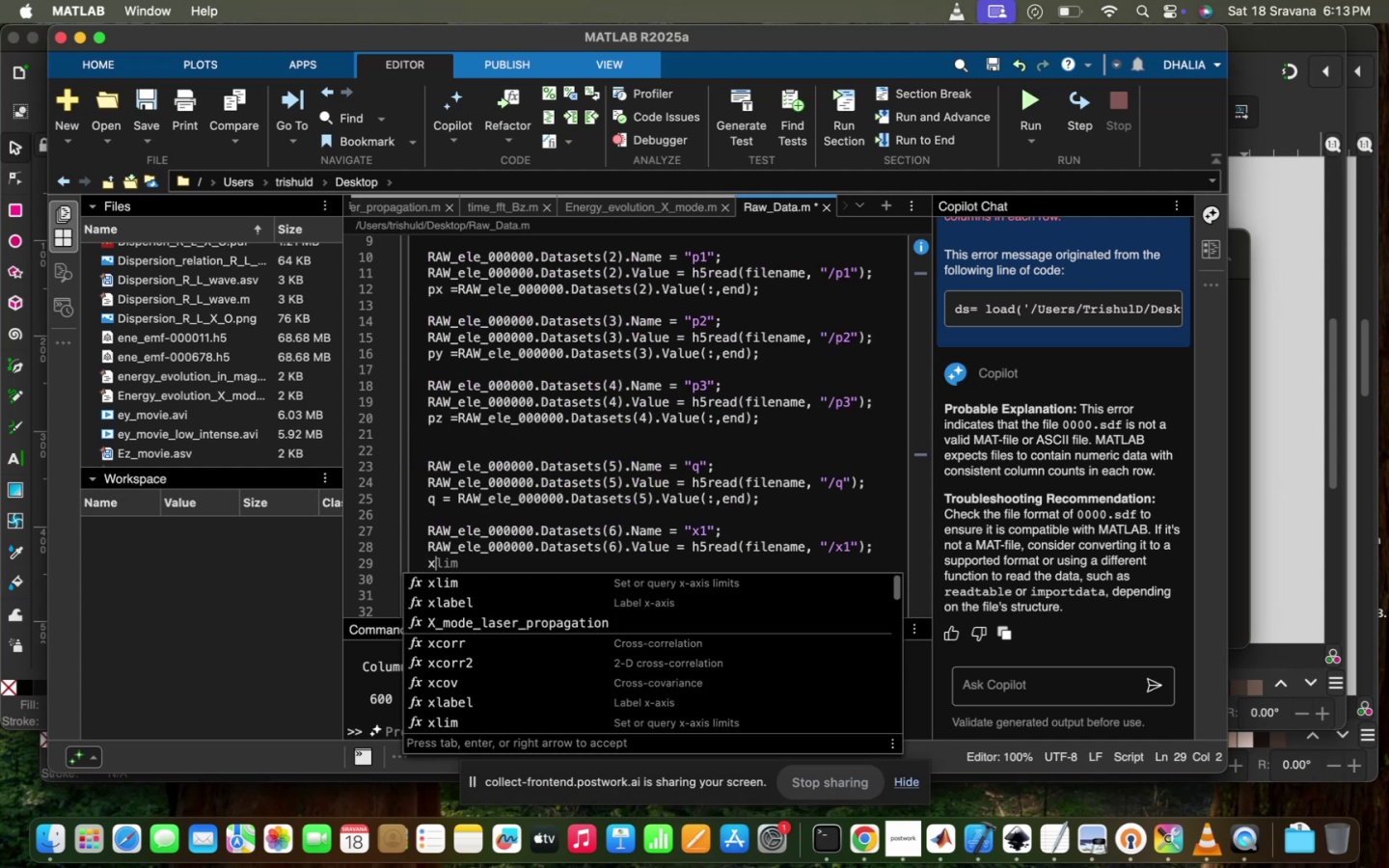 
key(Equal)
 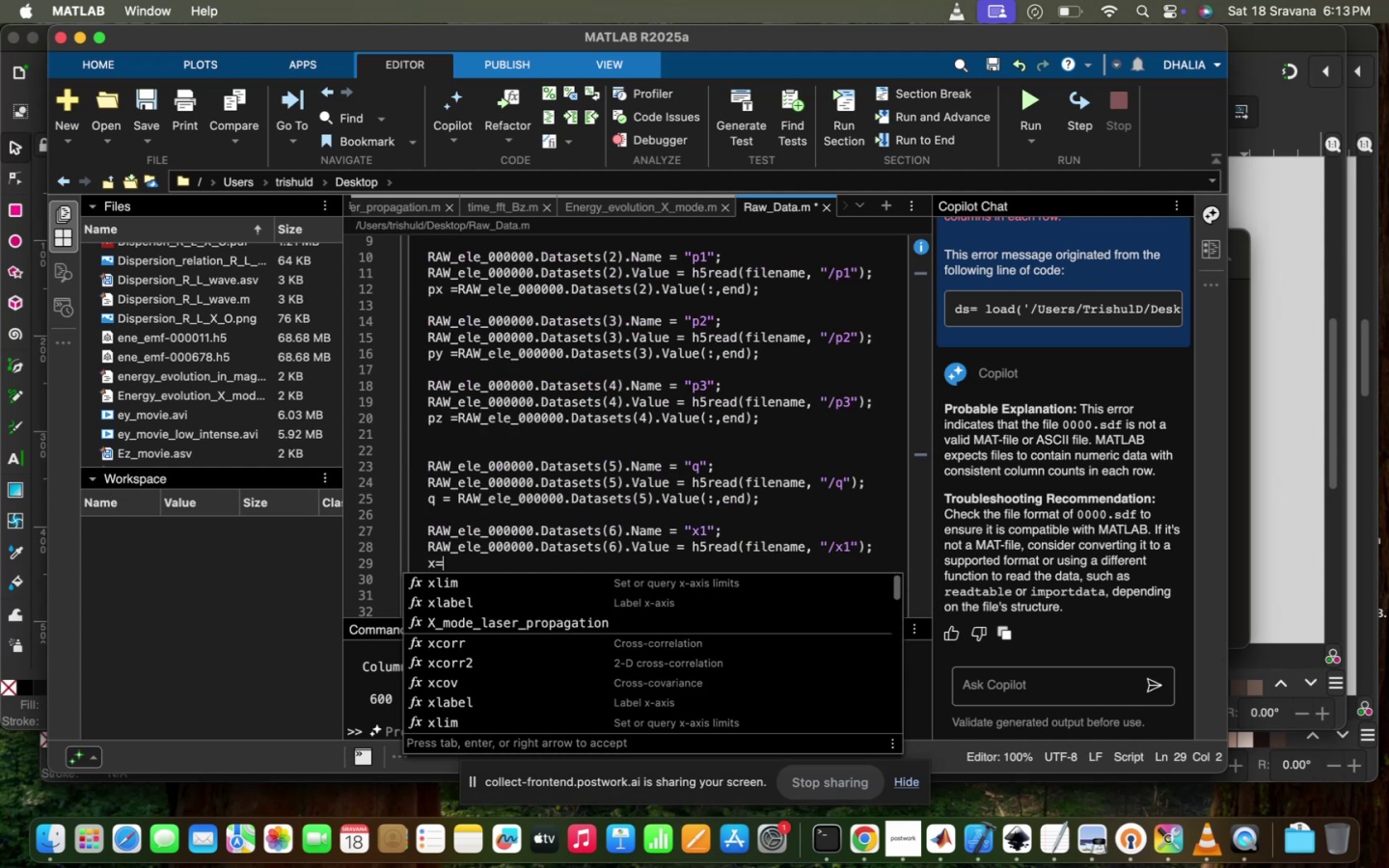 
key(Space)
 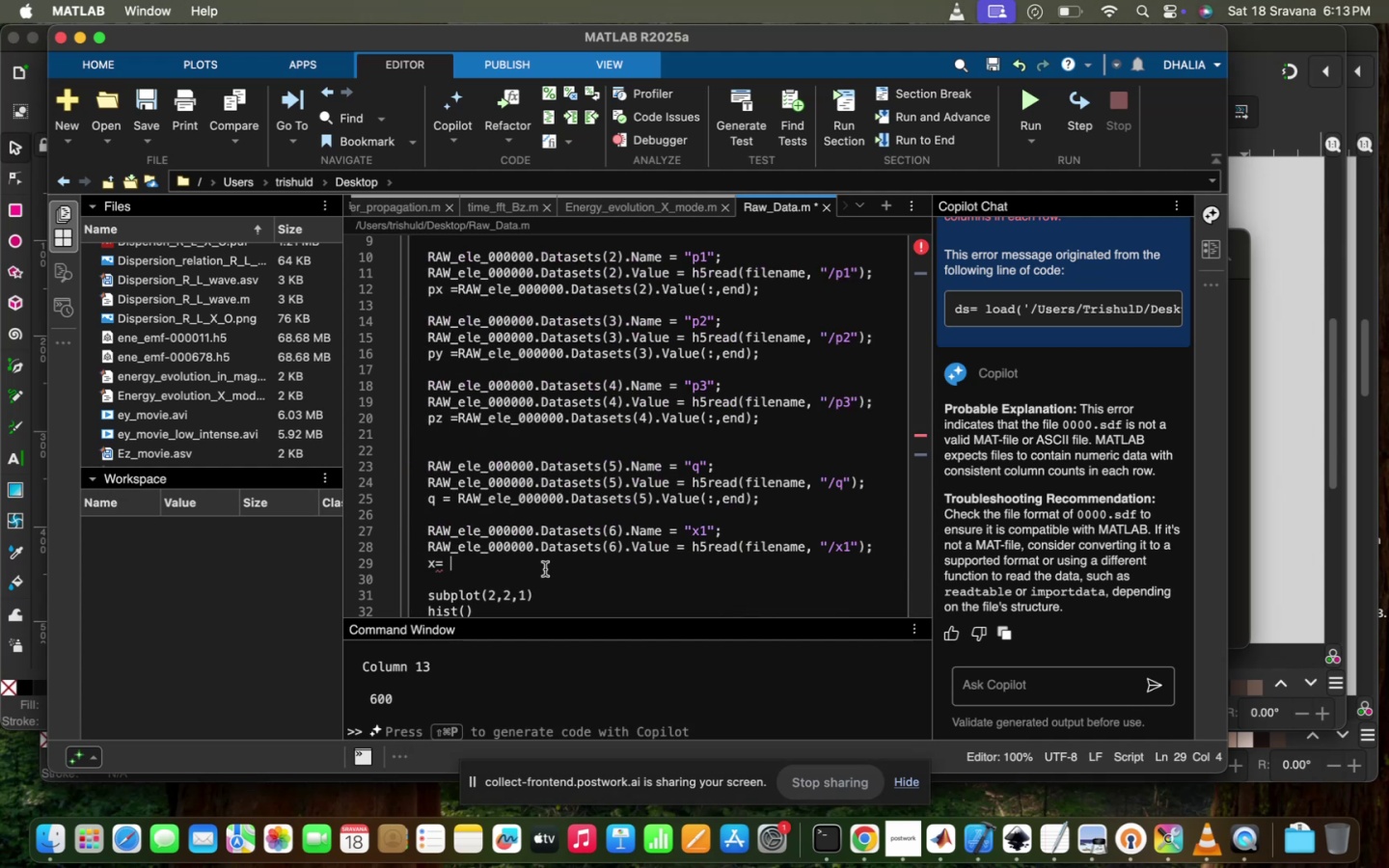 
hold_key(key=CommandLeft, duration=0.51)
 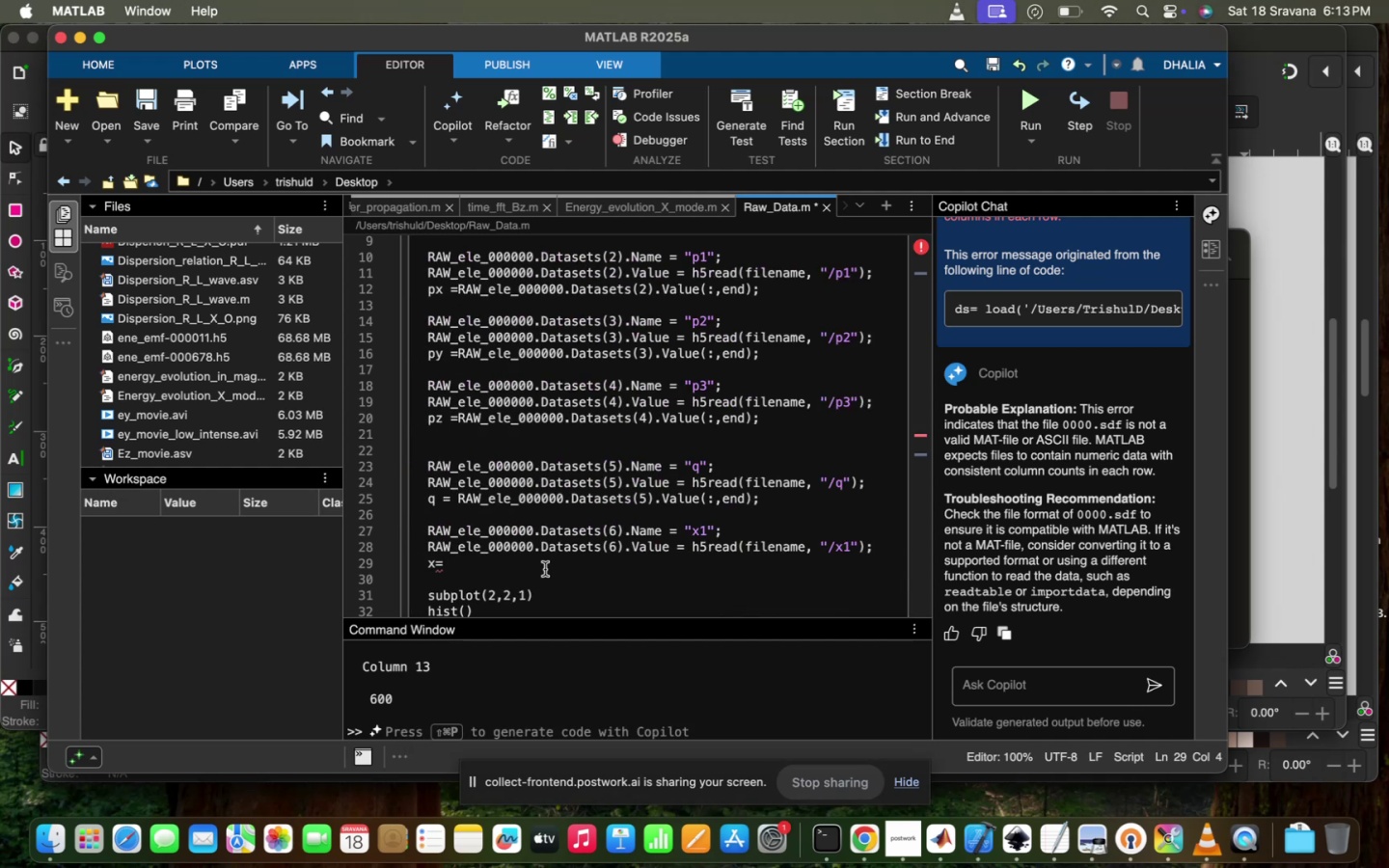 
key(Meta+V)
 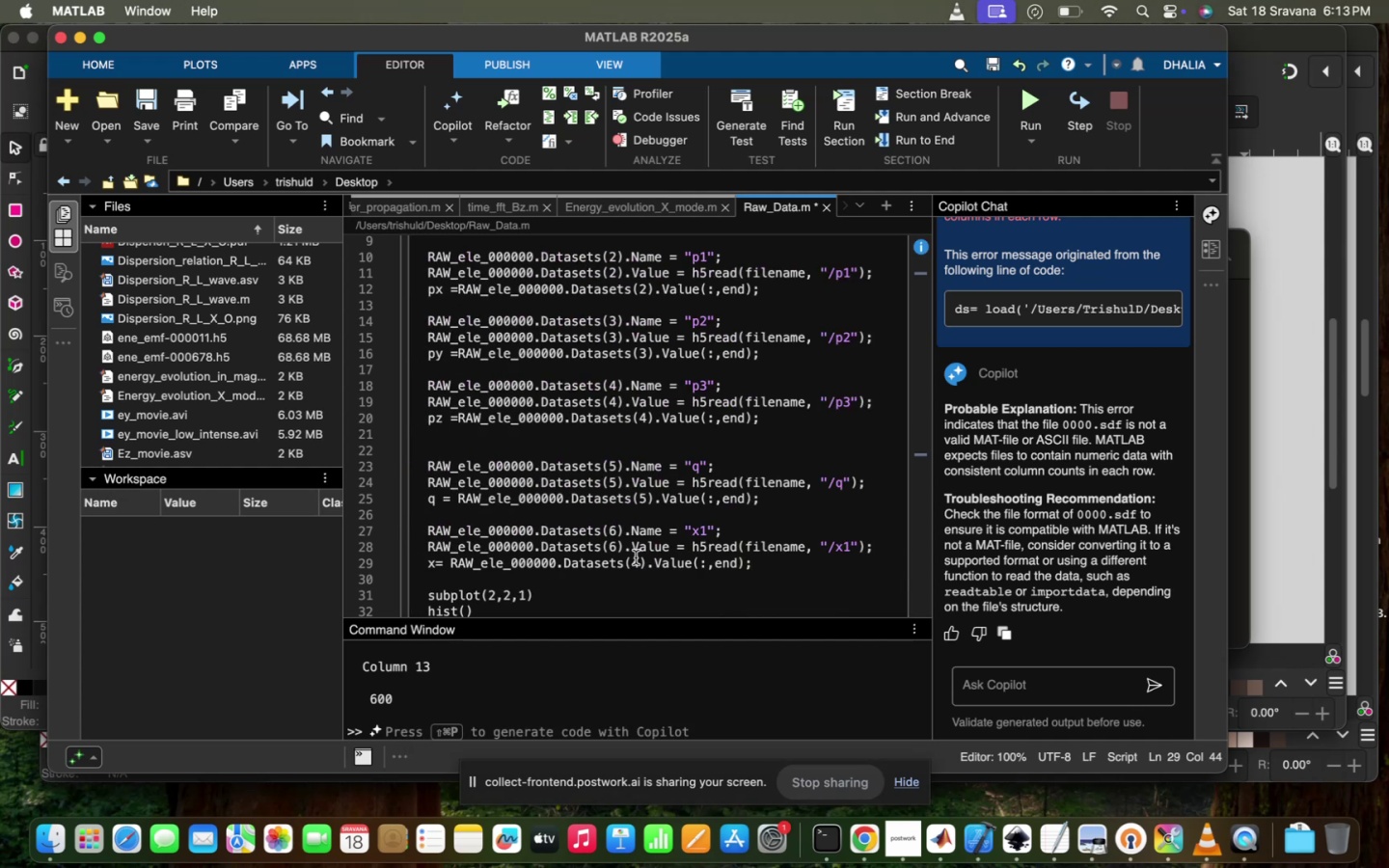 
left_click([640, 559])
 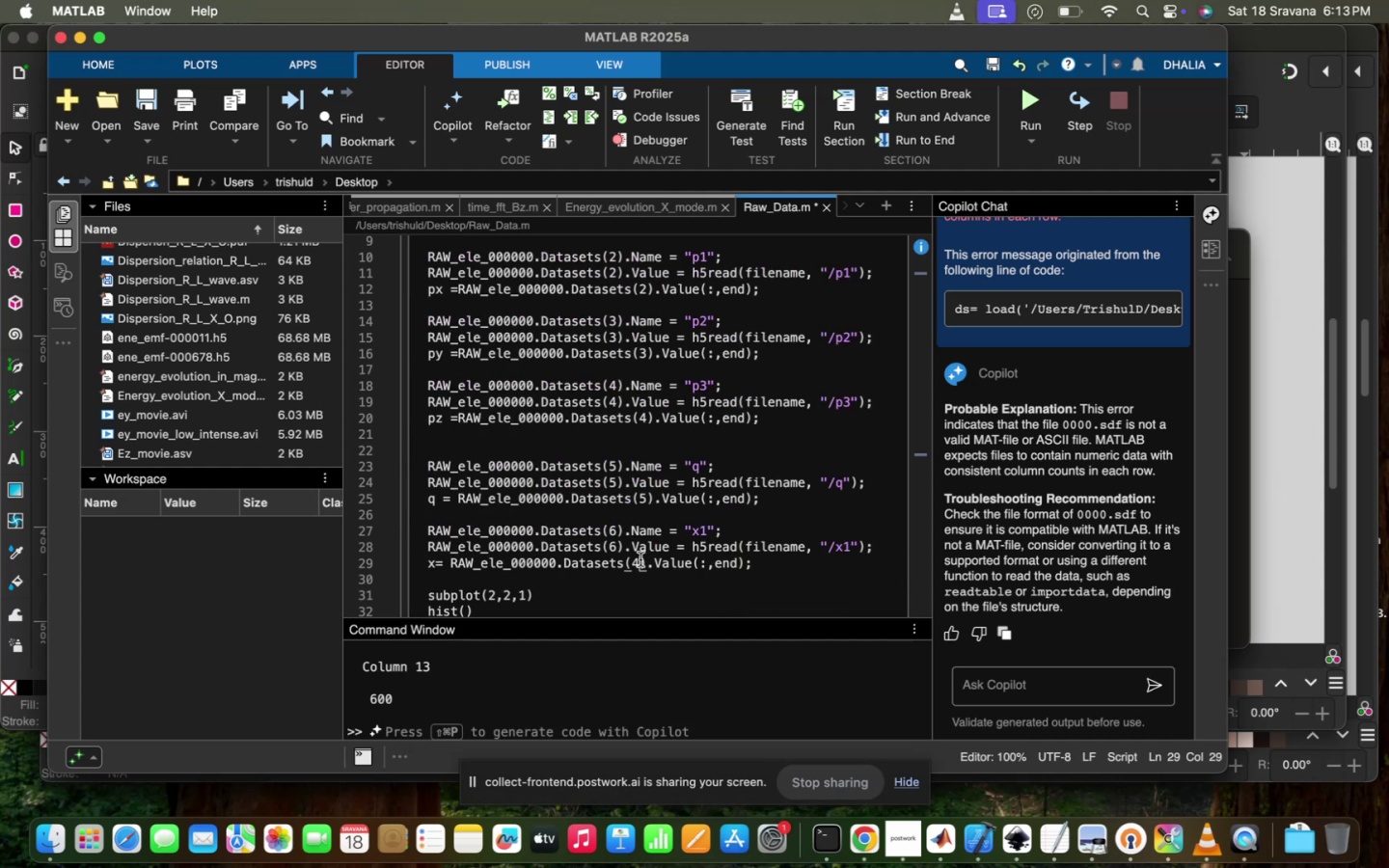 
key(Backspace)
 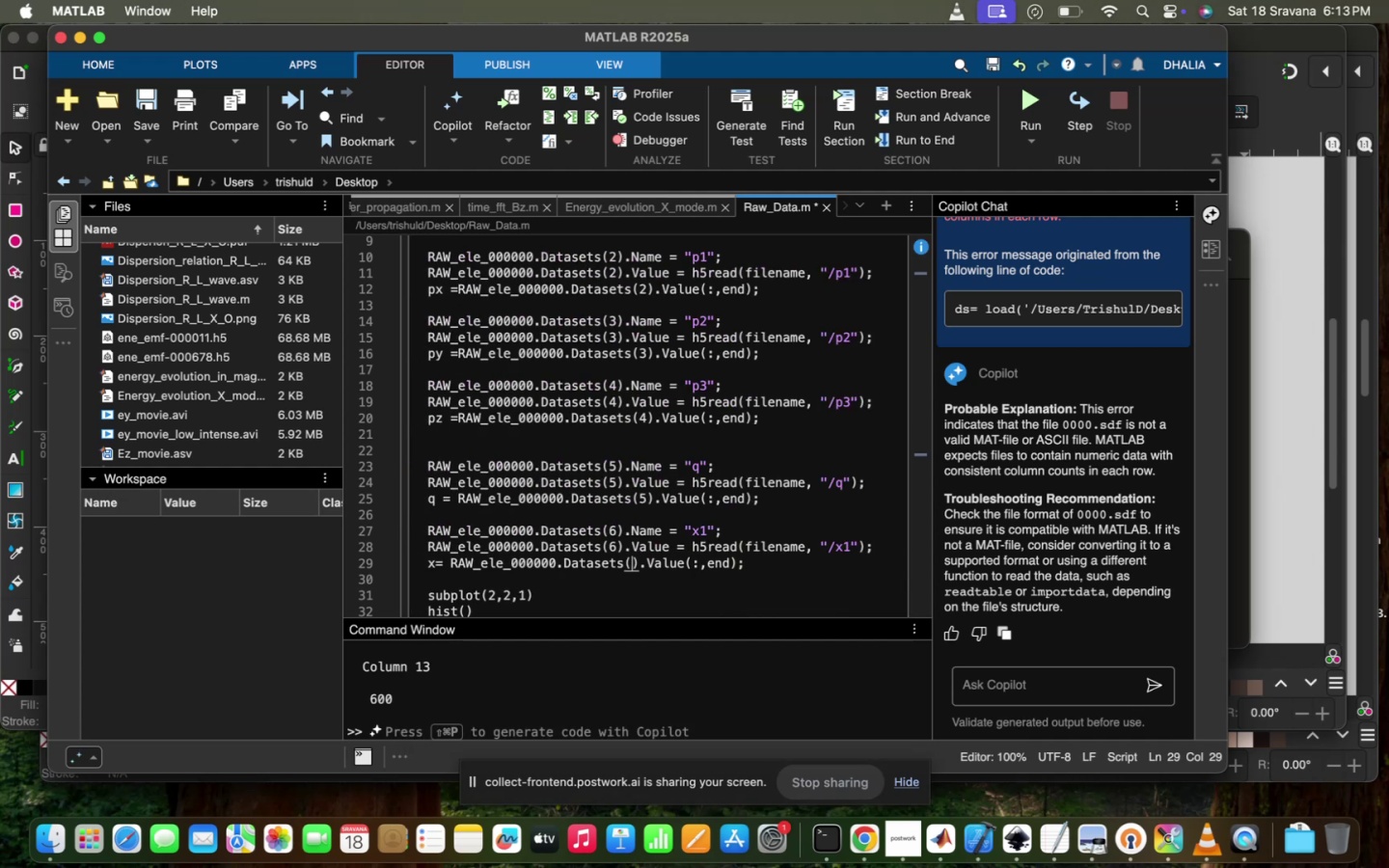 
key(6)
 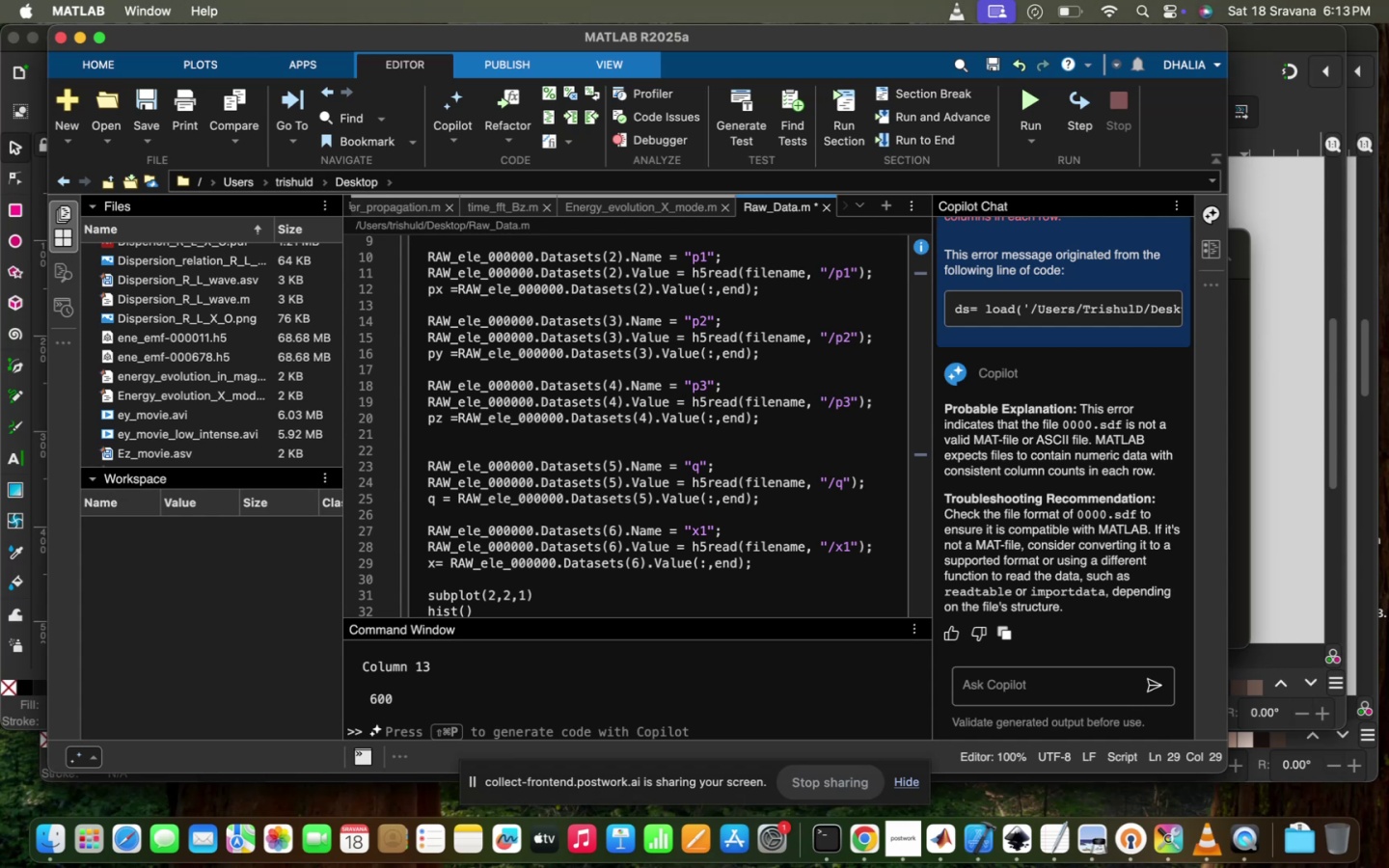 
wait(21.74)
 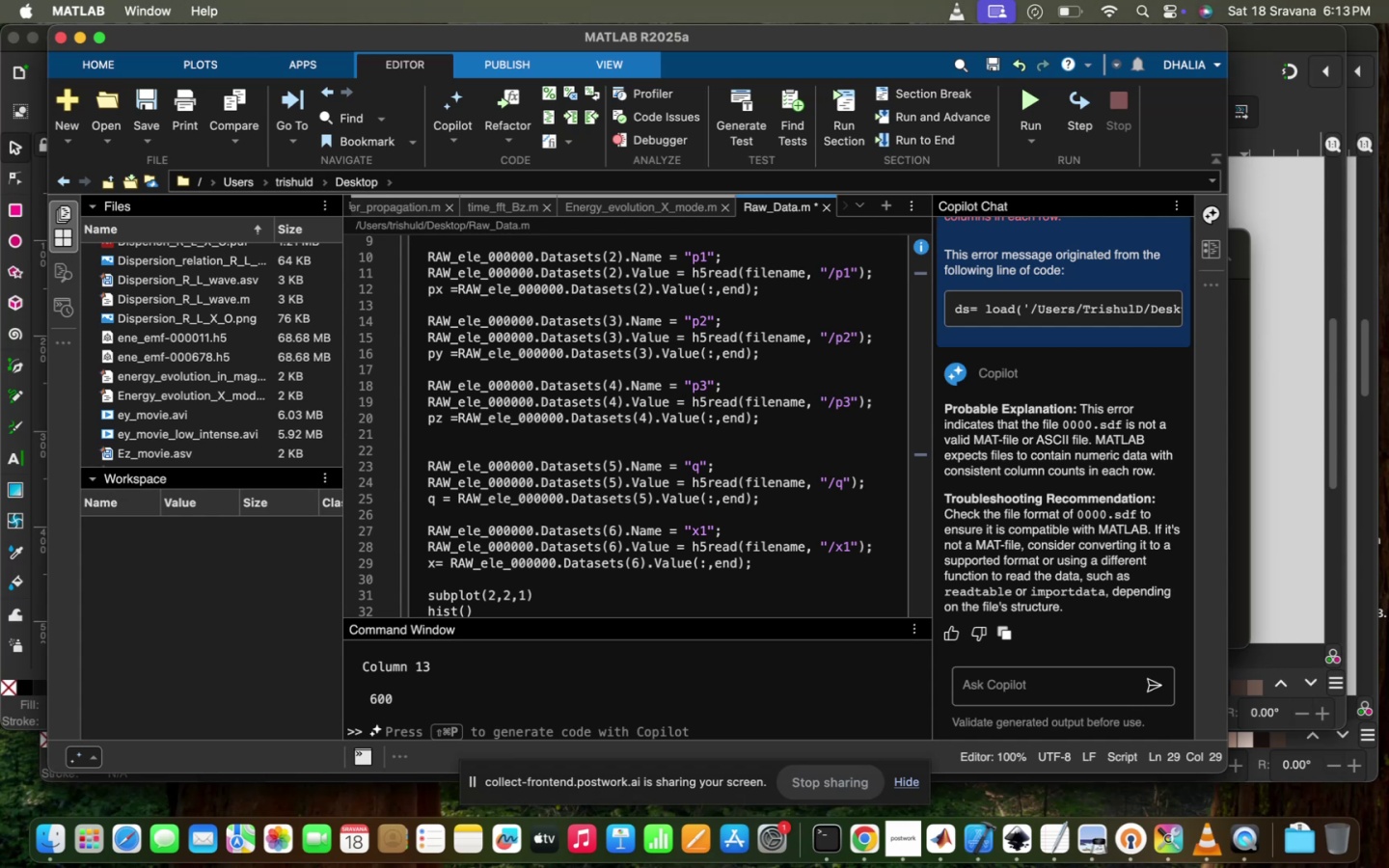 
scroll: coordinate [640, 559], scroll_direction: down, amount: 9.0
 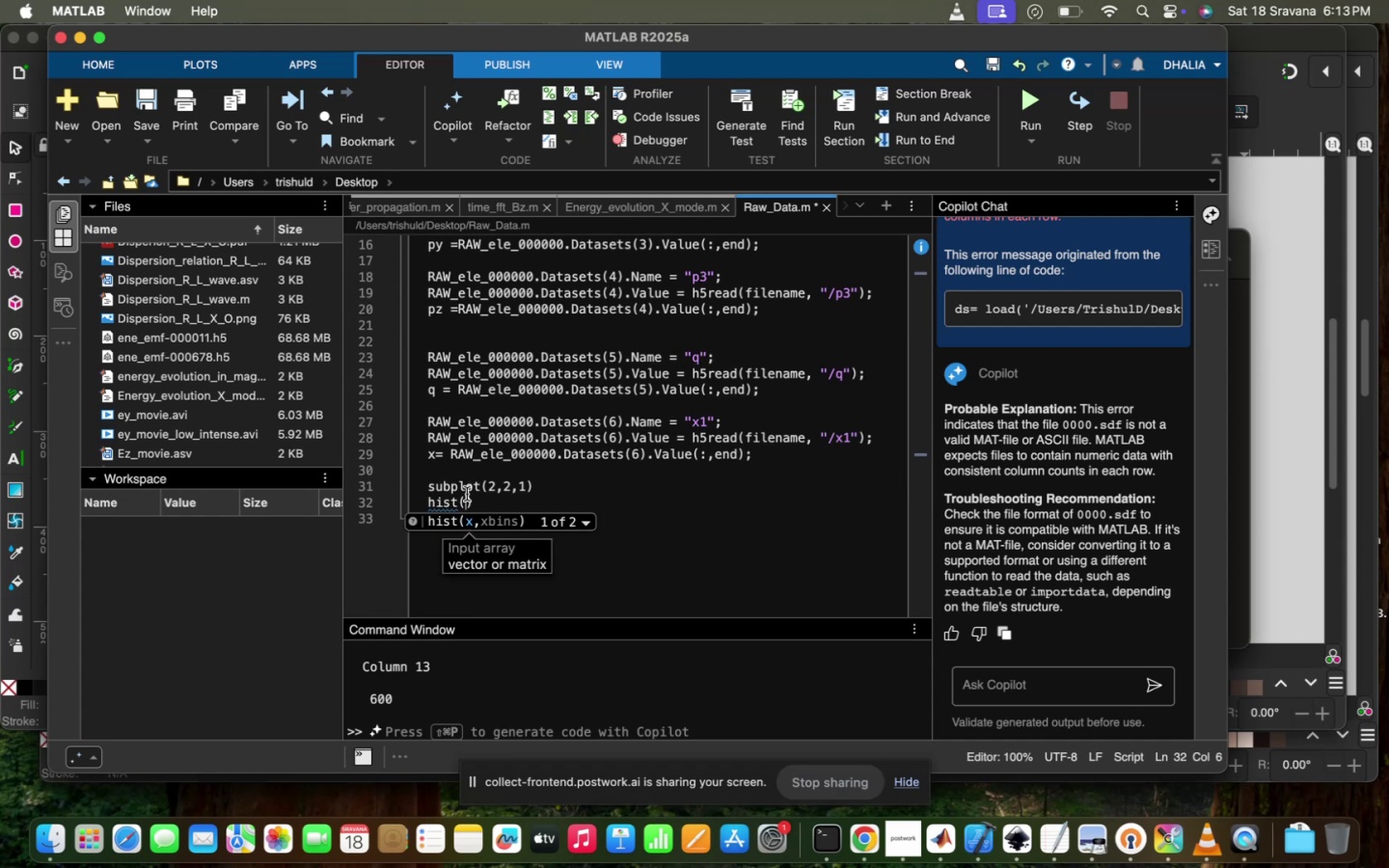 
wait(5.64)
 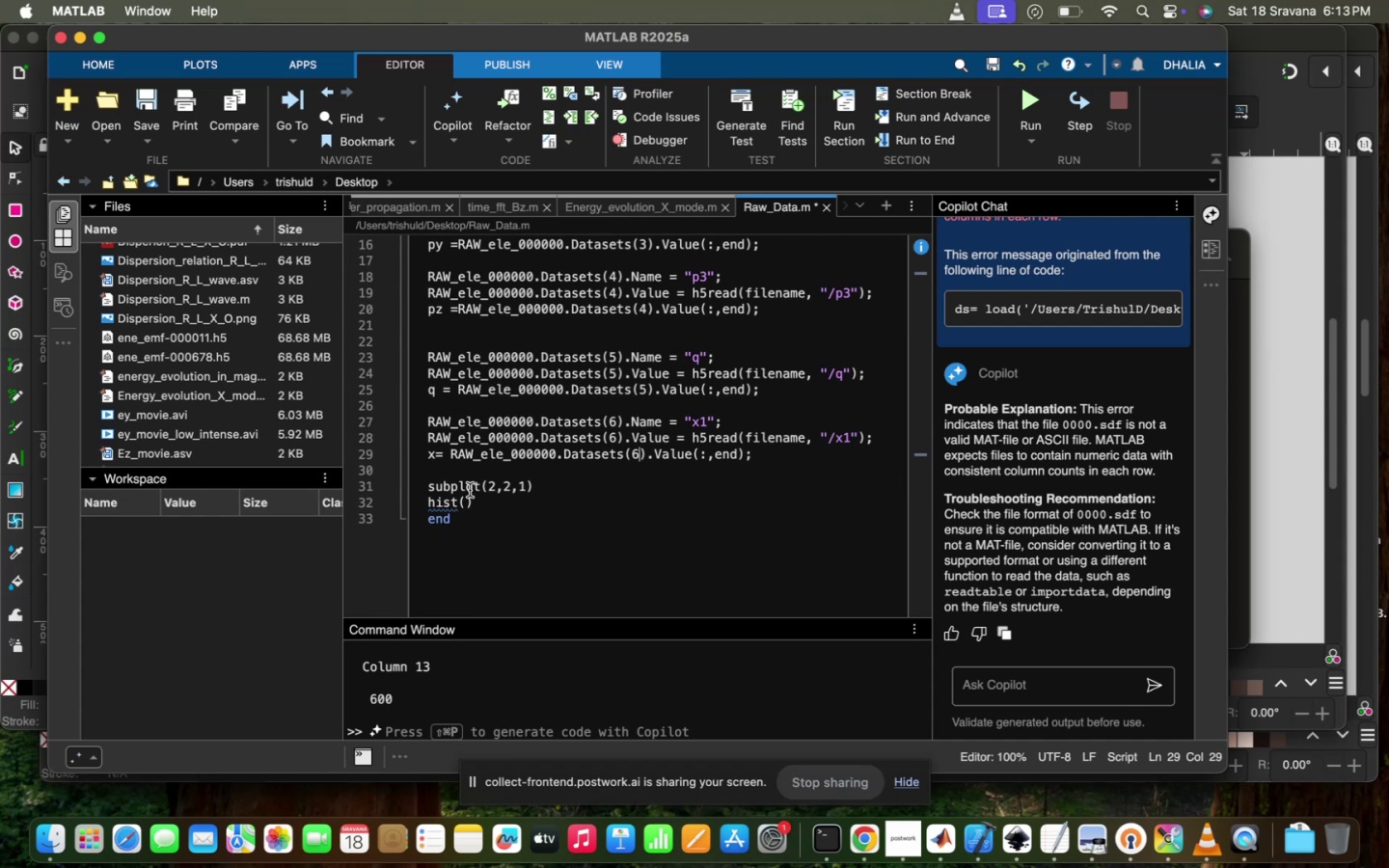 
type(end)
key(Backspace)
type(e,)
 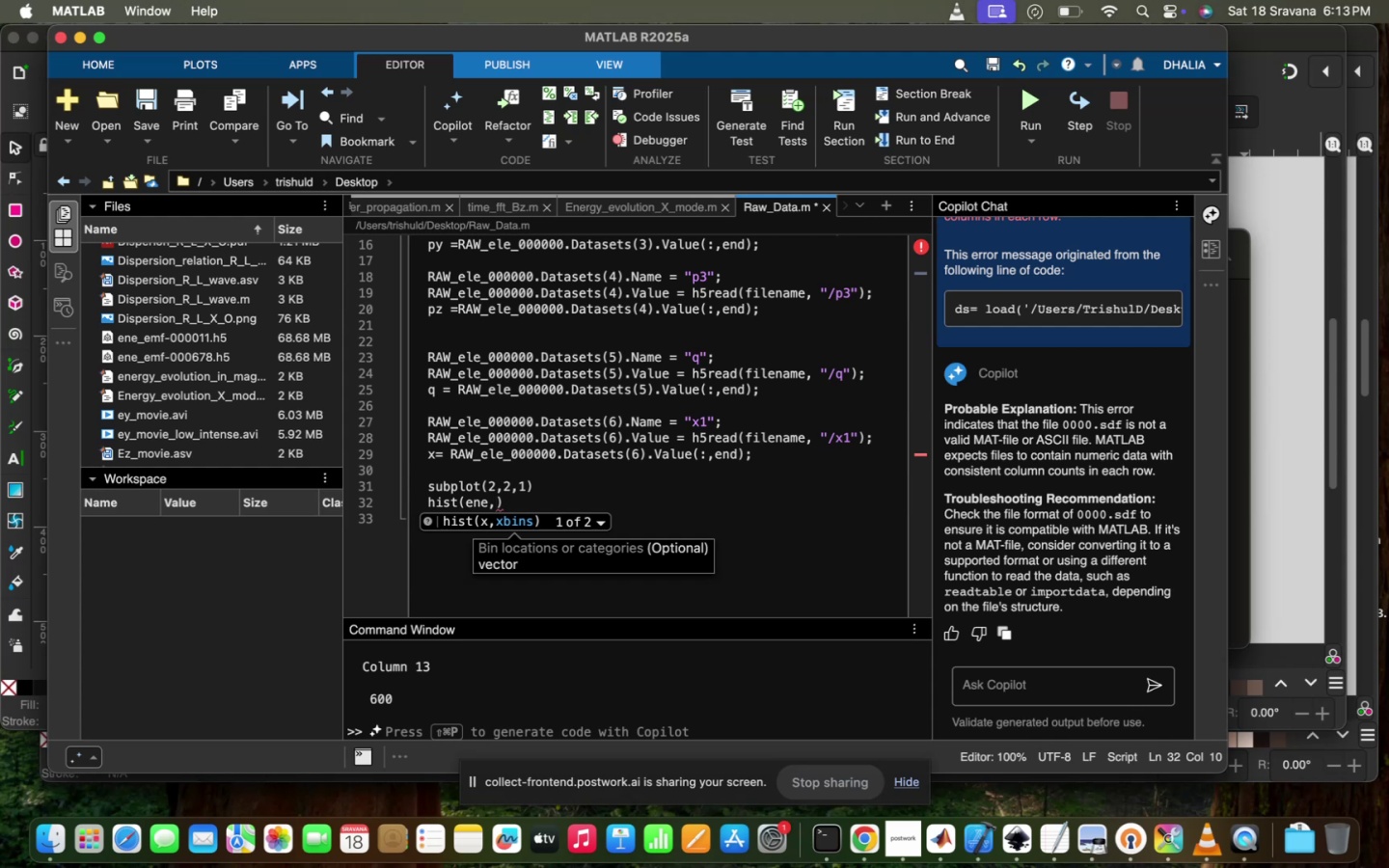 
key(Backspace)
 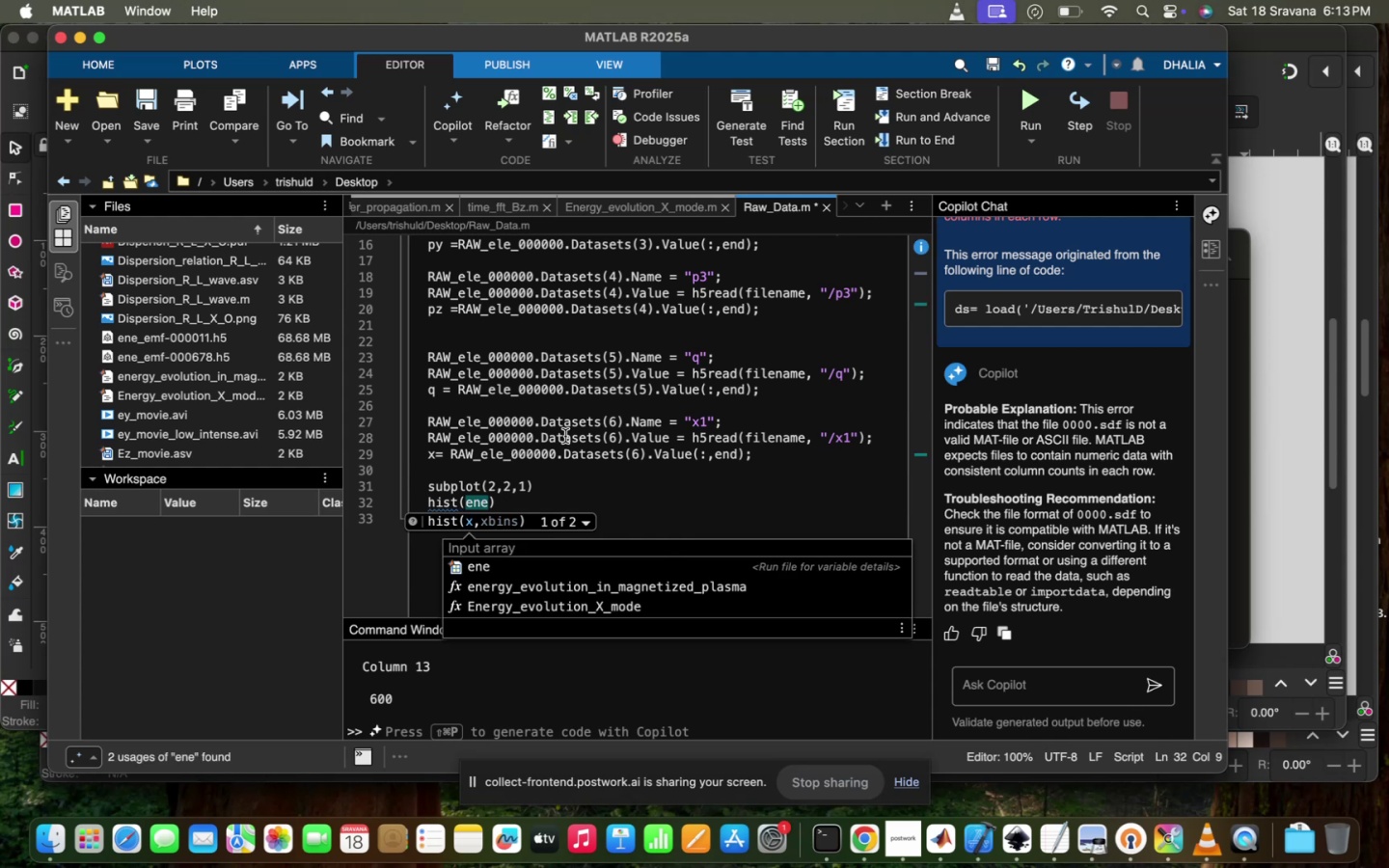 
left_click([585, 464])
 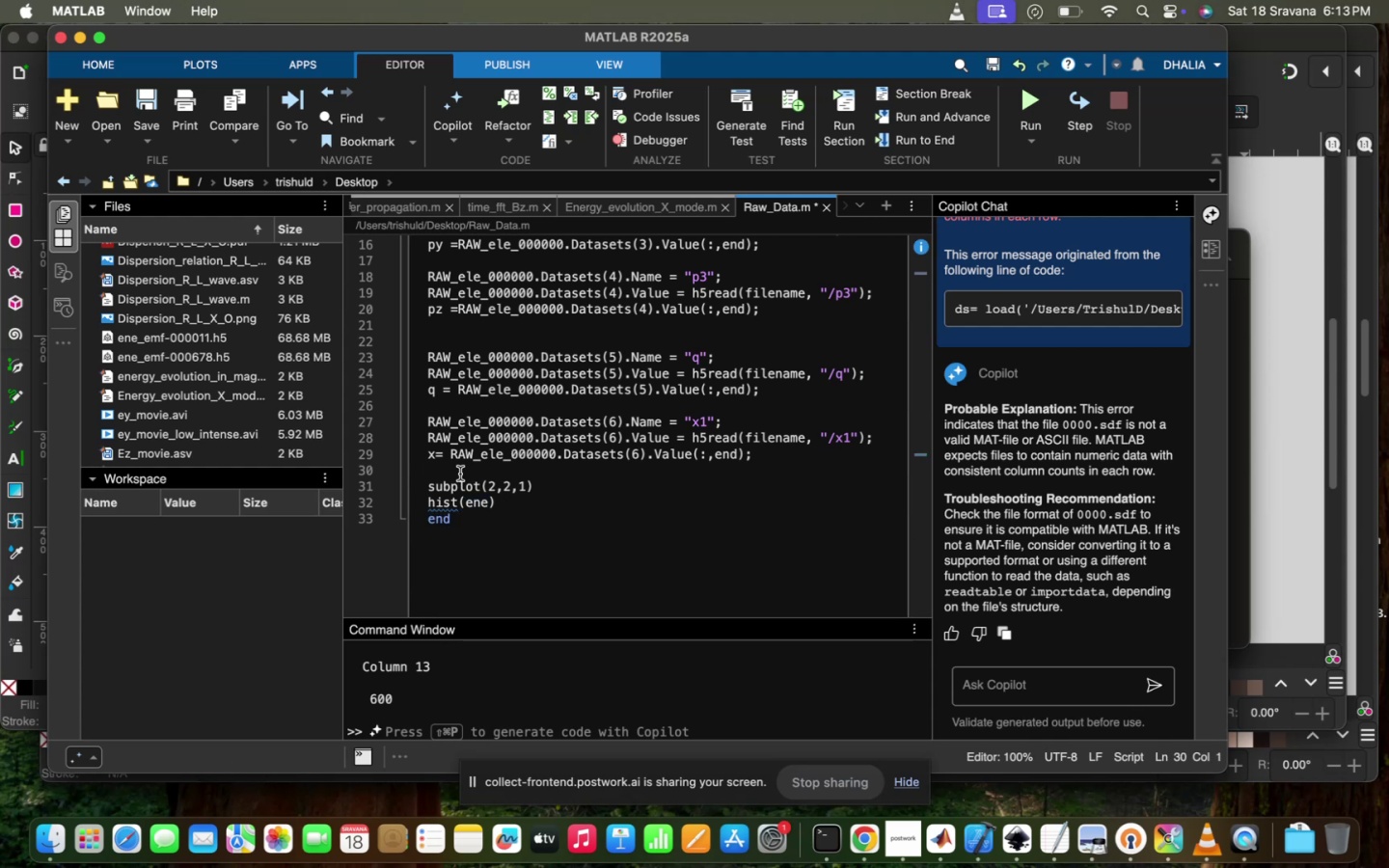 
type(figure (2))
 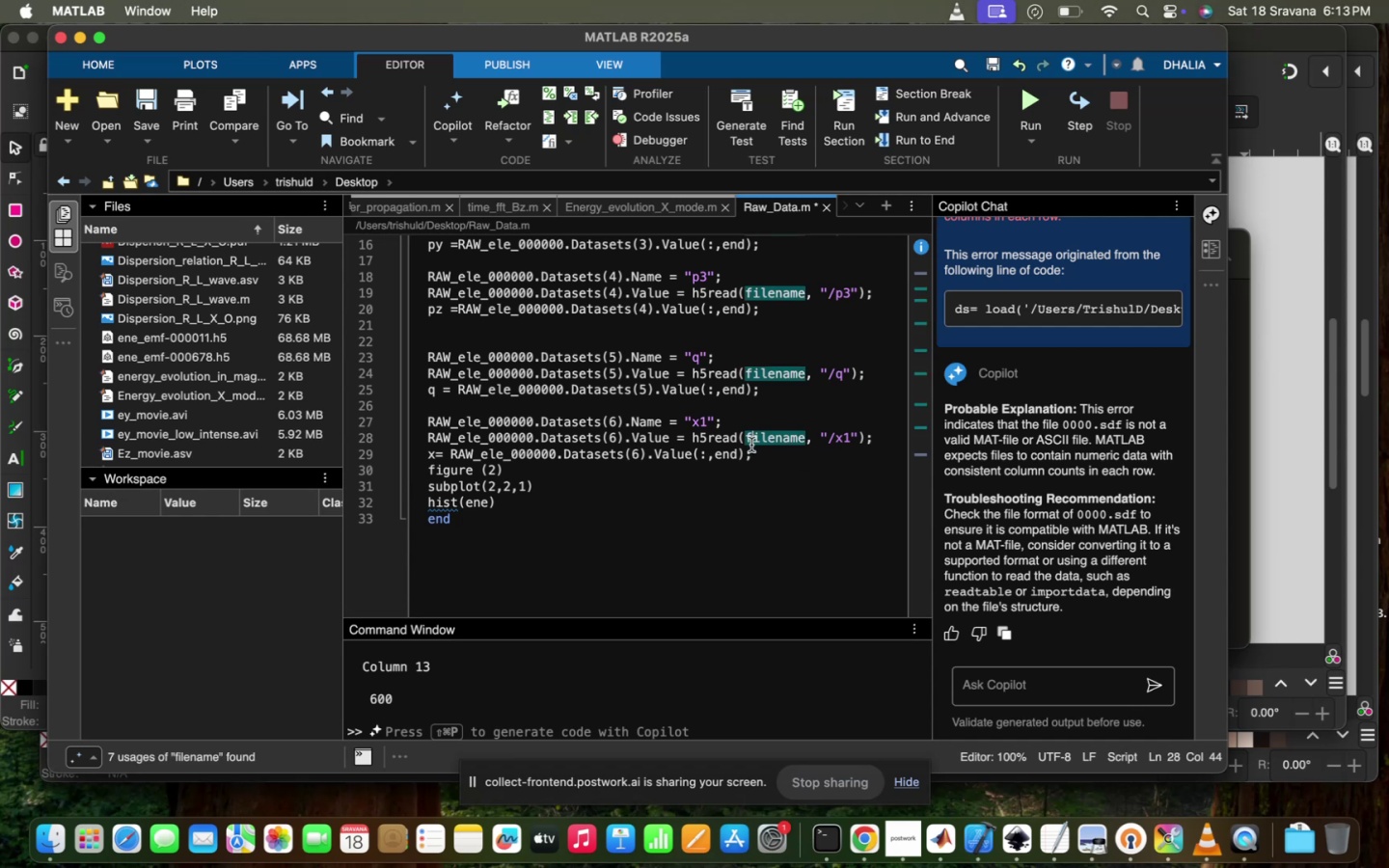 
left_click([757, 458])
 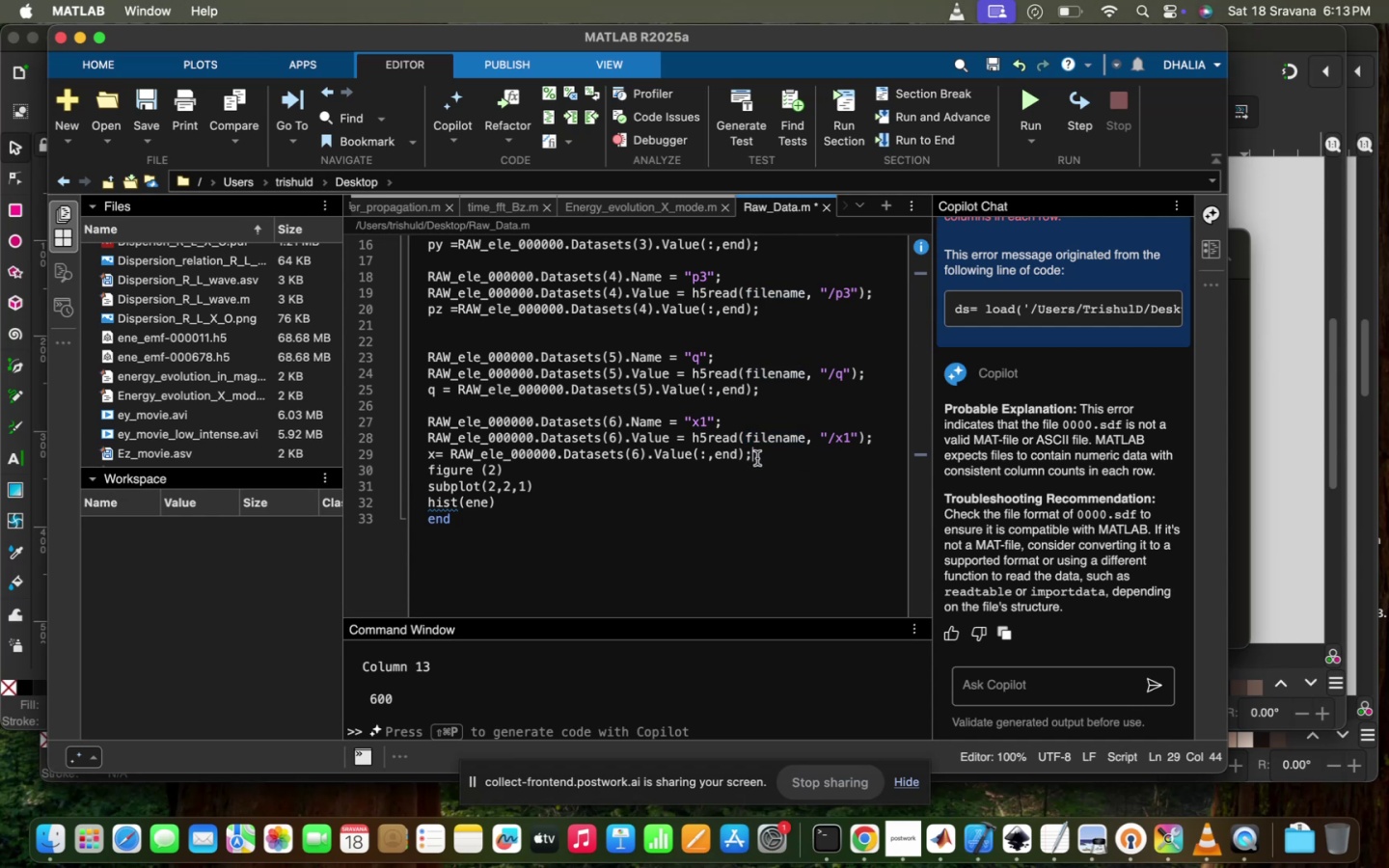 
key(Enter)
 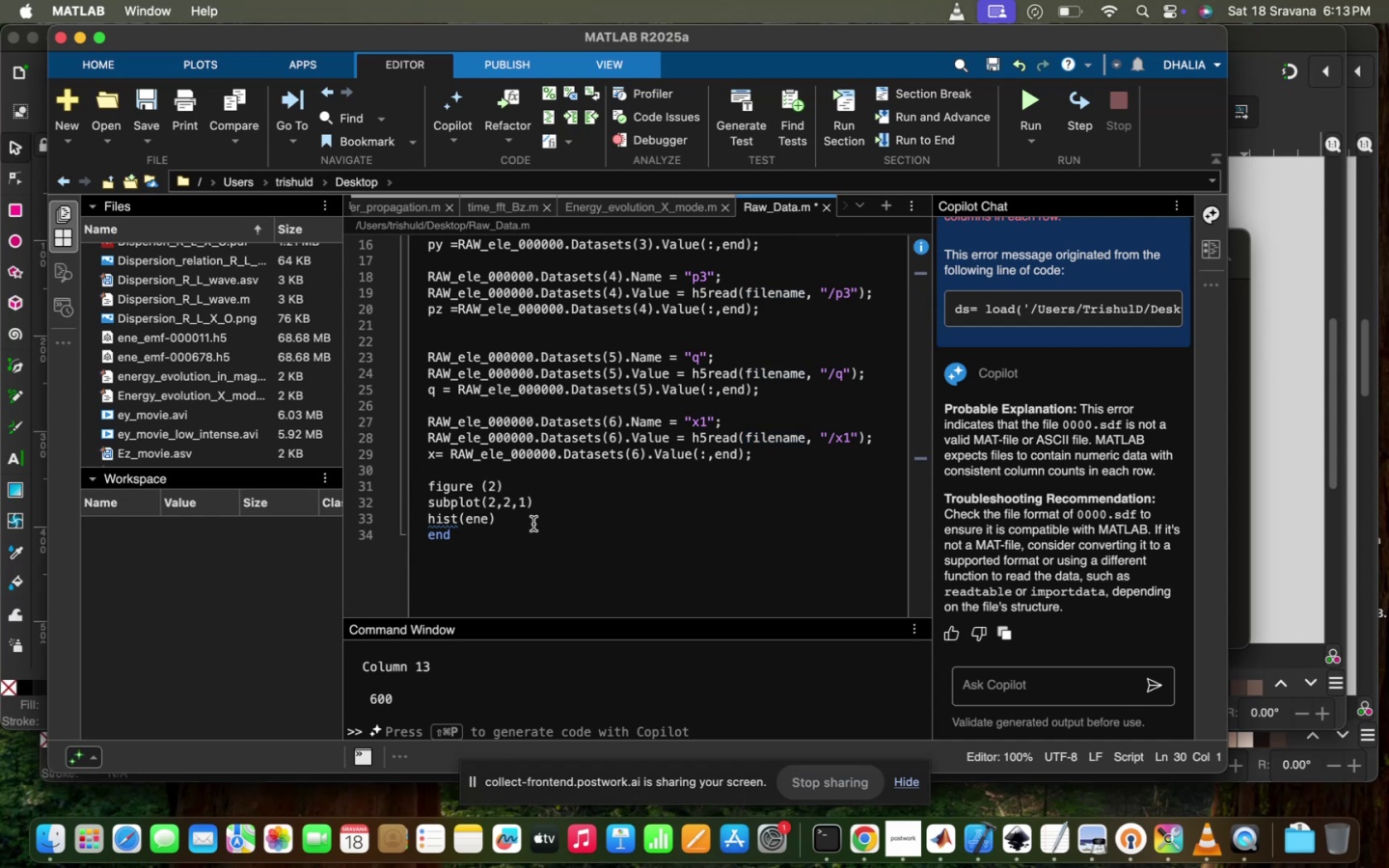 
left_click([533, 525])
 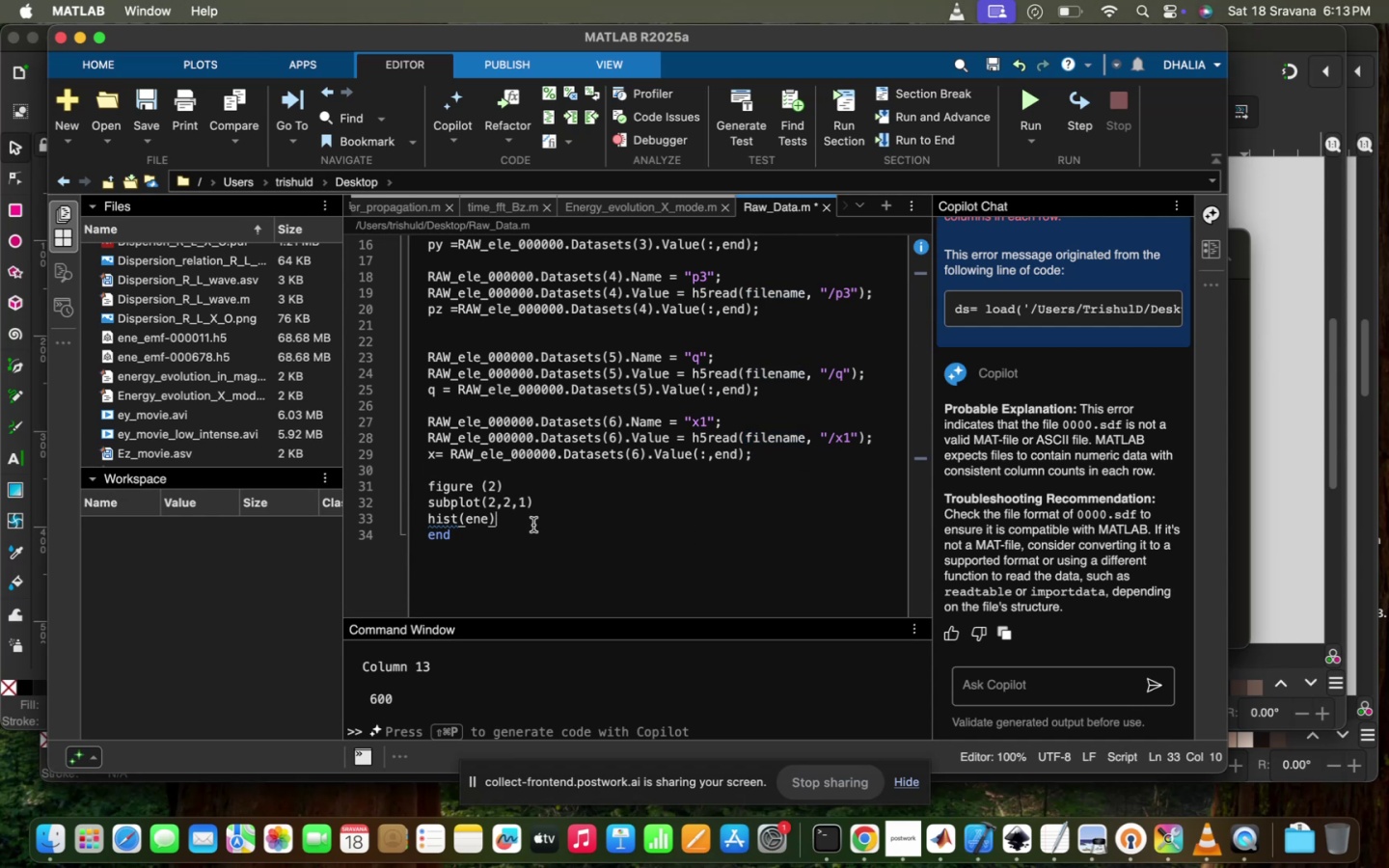 
key(Enter)
 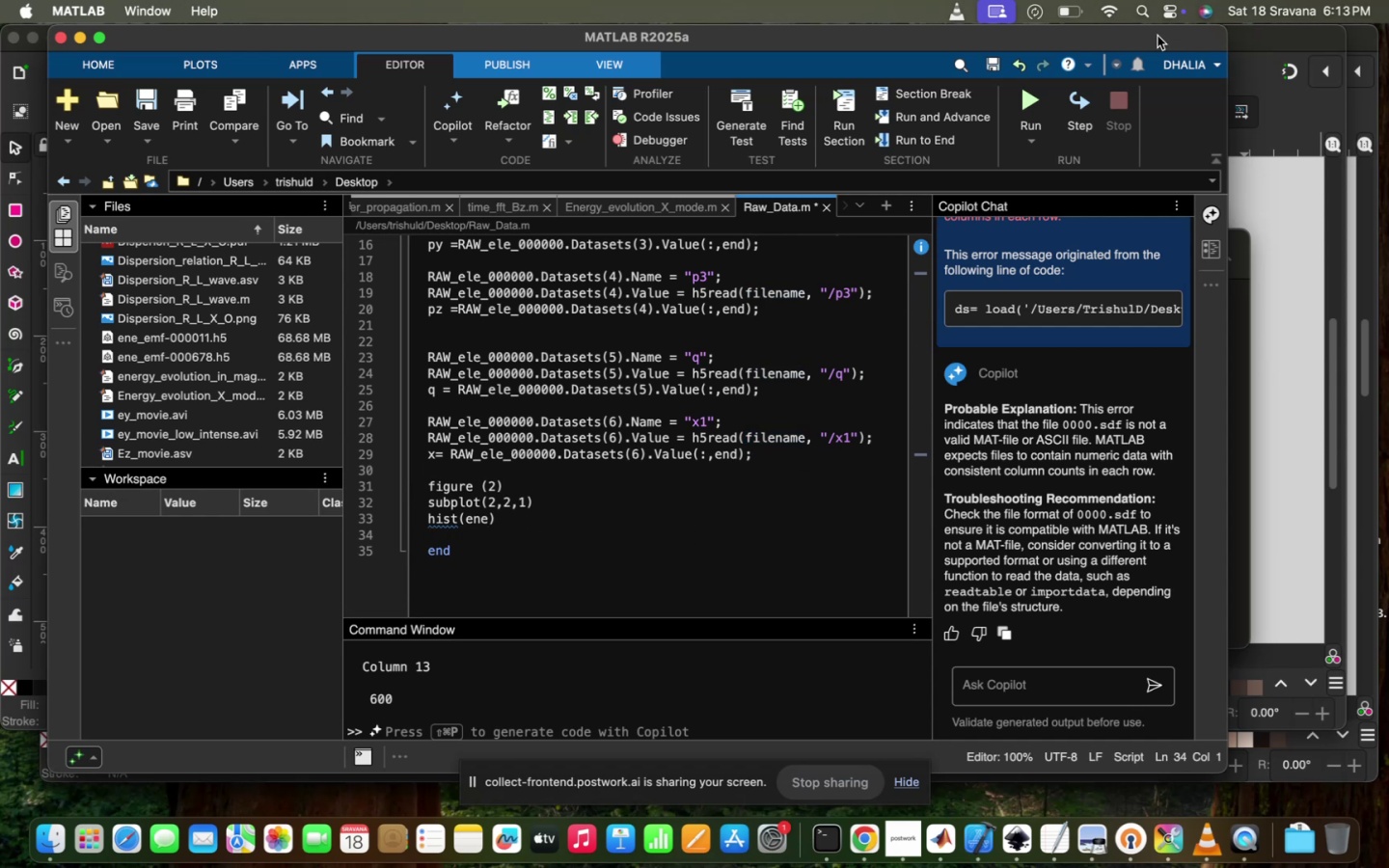 
left_click([1028, 100])
 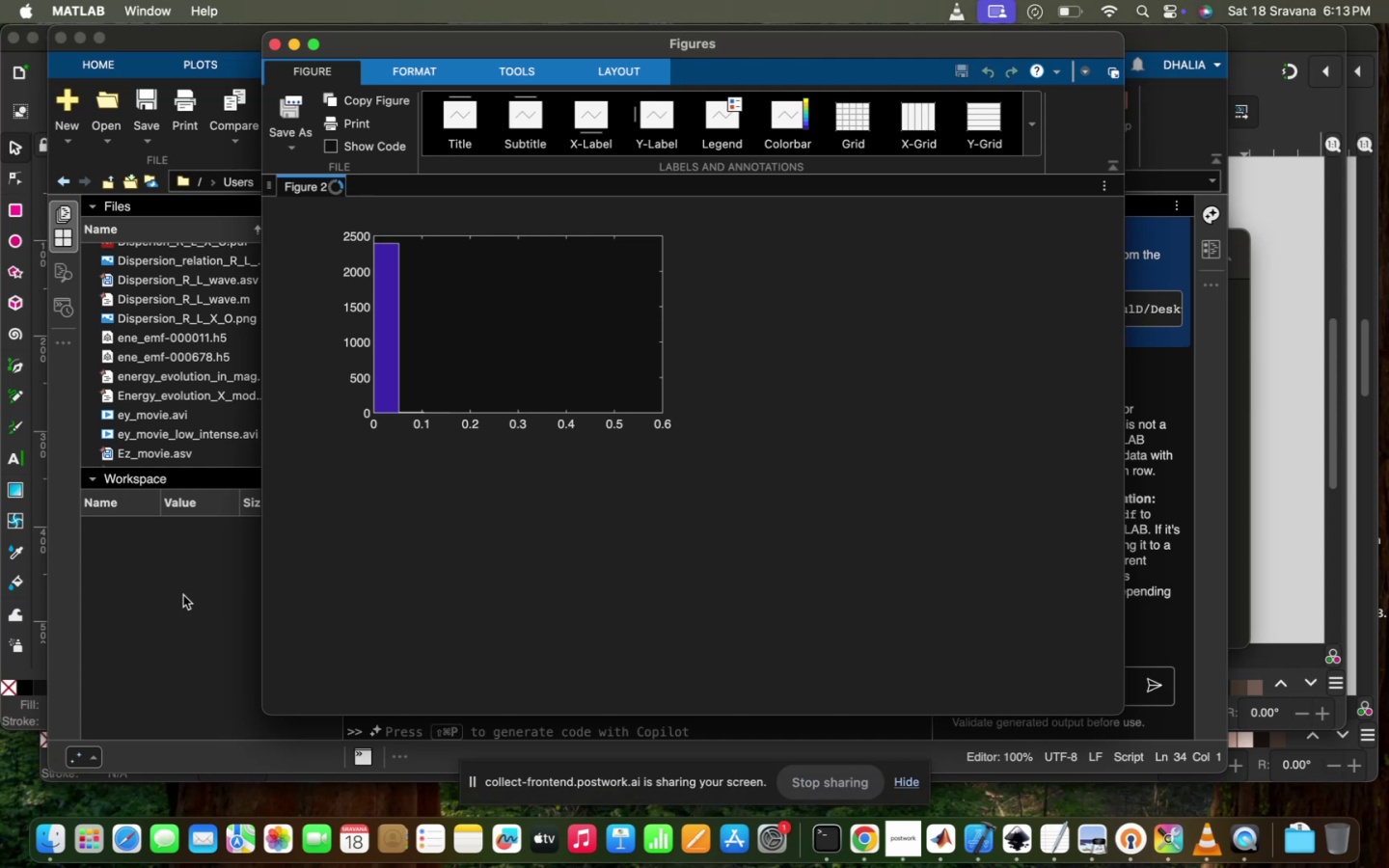 
wait(6.3)
 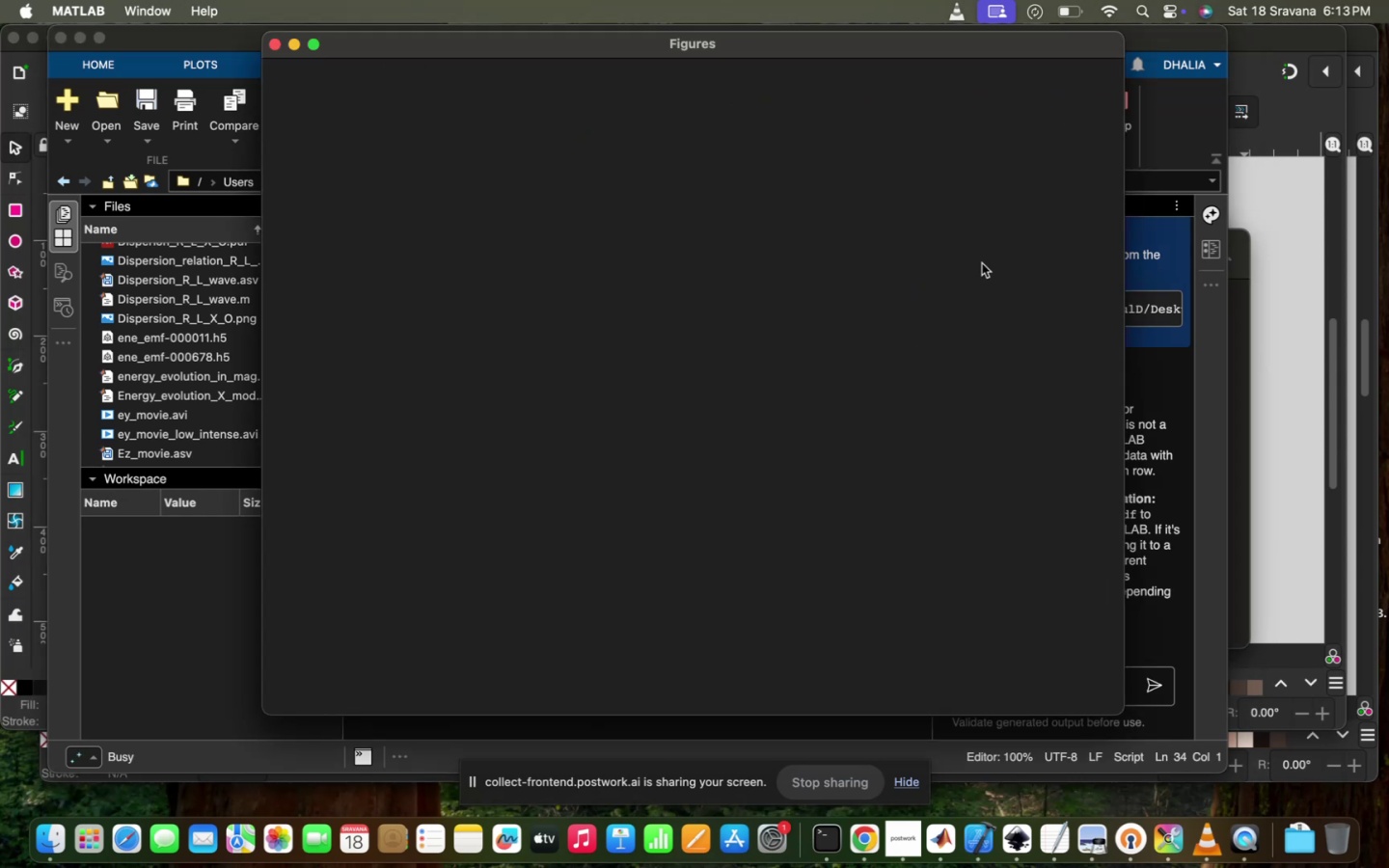 
left_click([183, 595])
 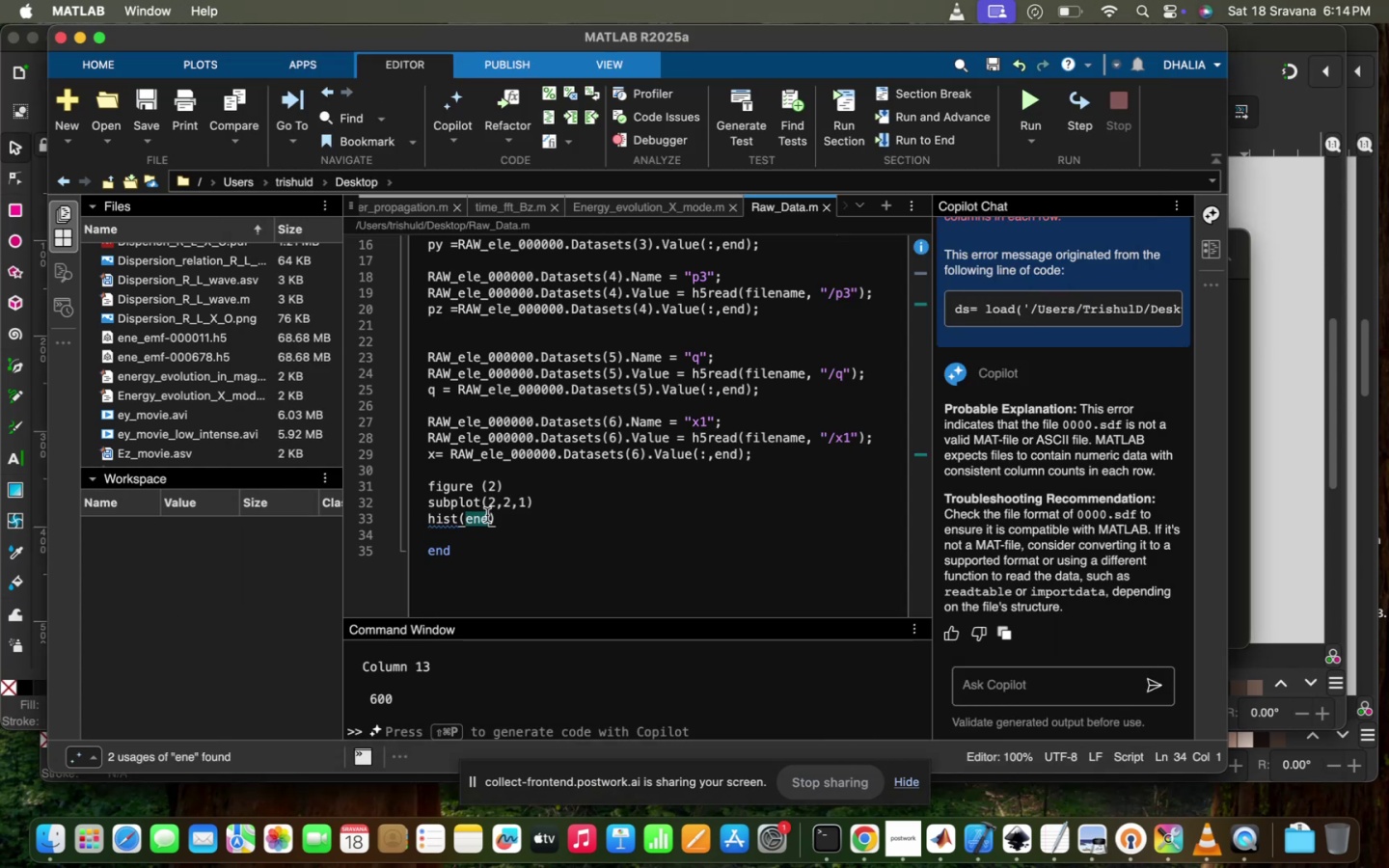 
type(,1000)
 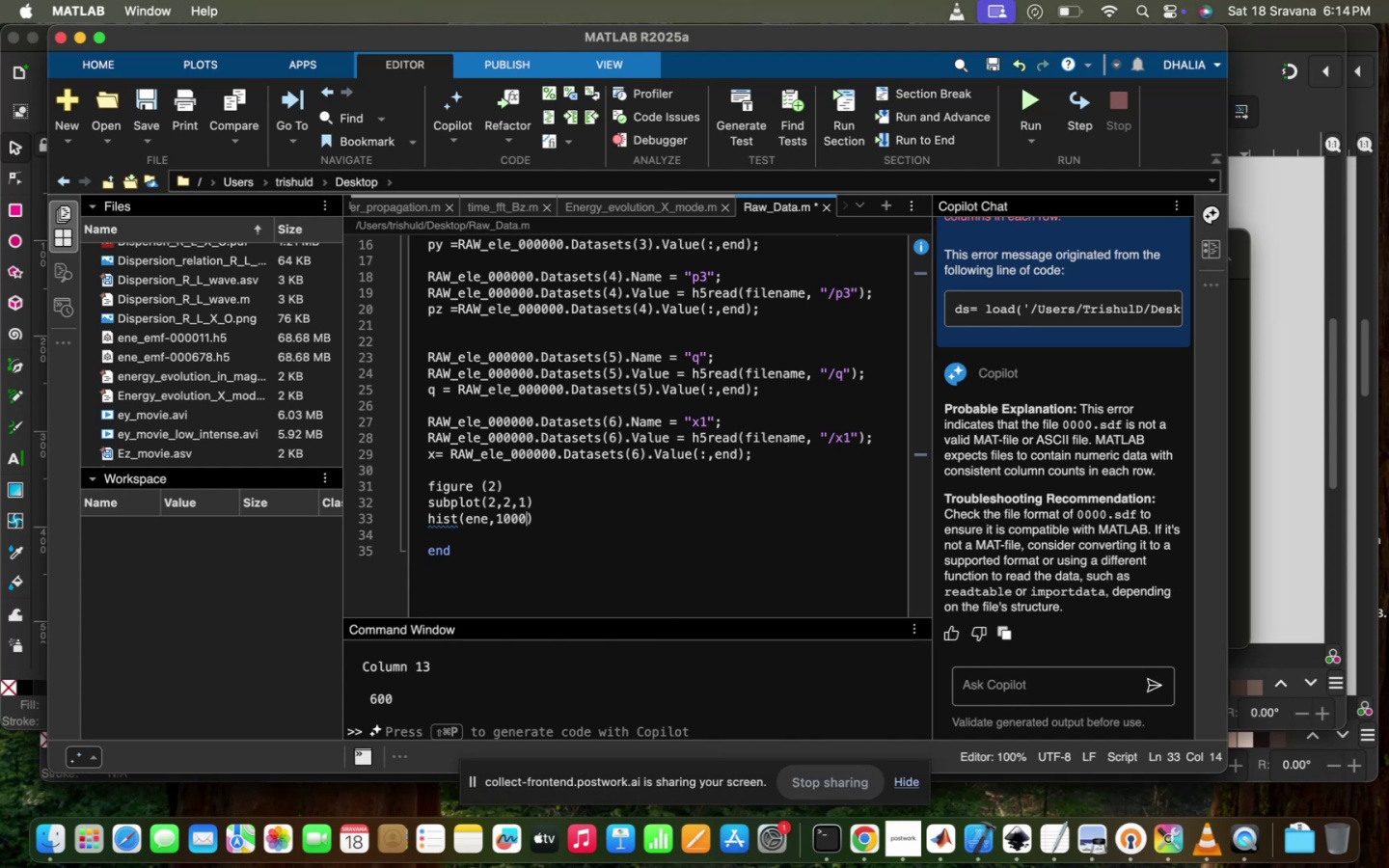 
wait(6.61)
 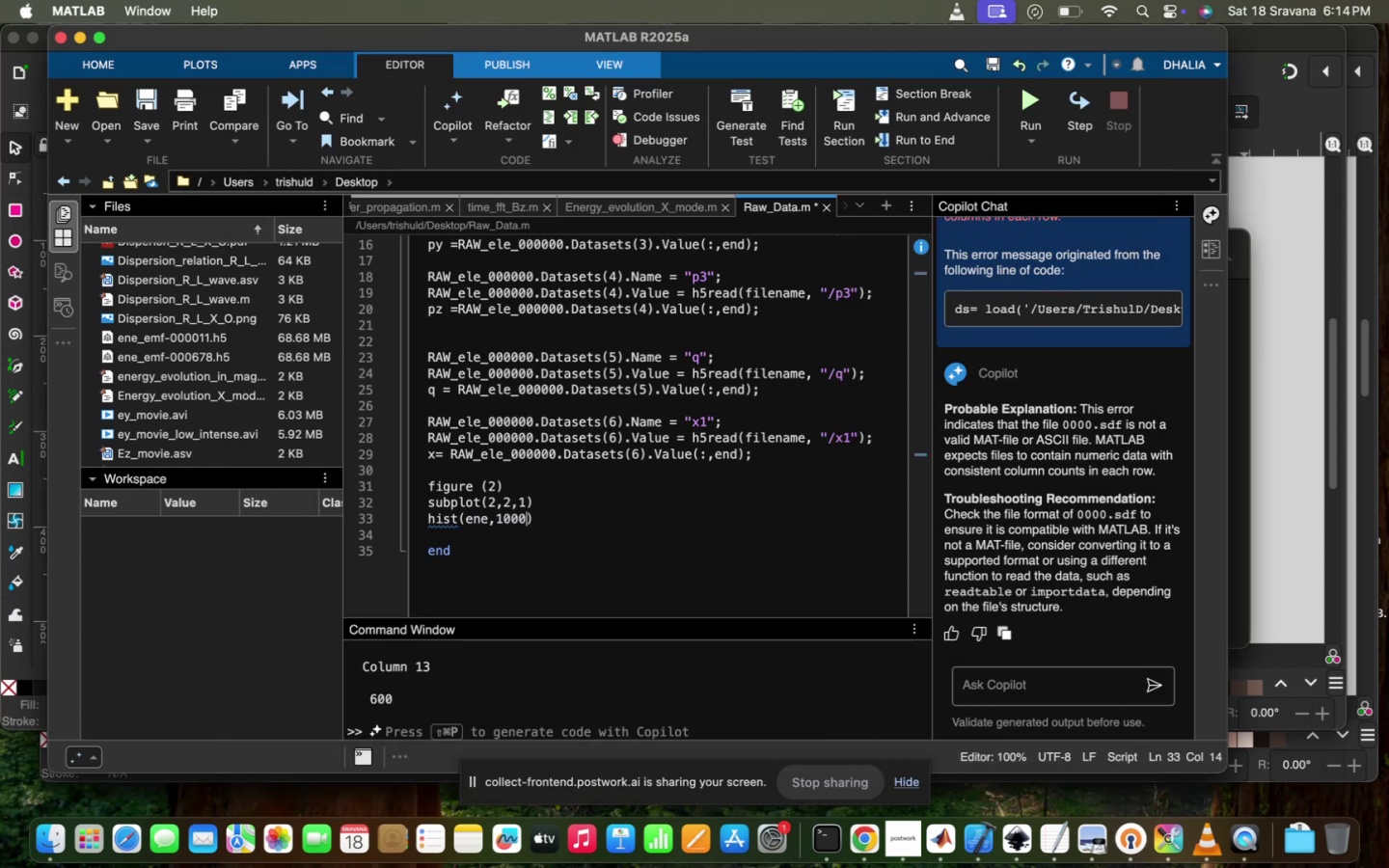 
left_click([627, 487])
 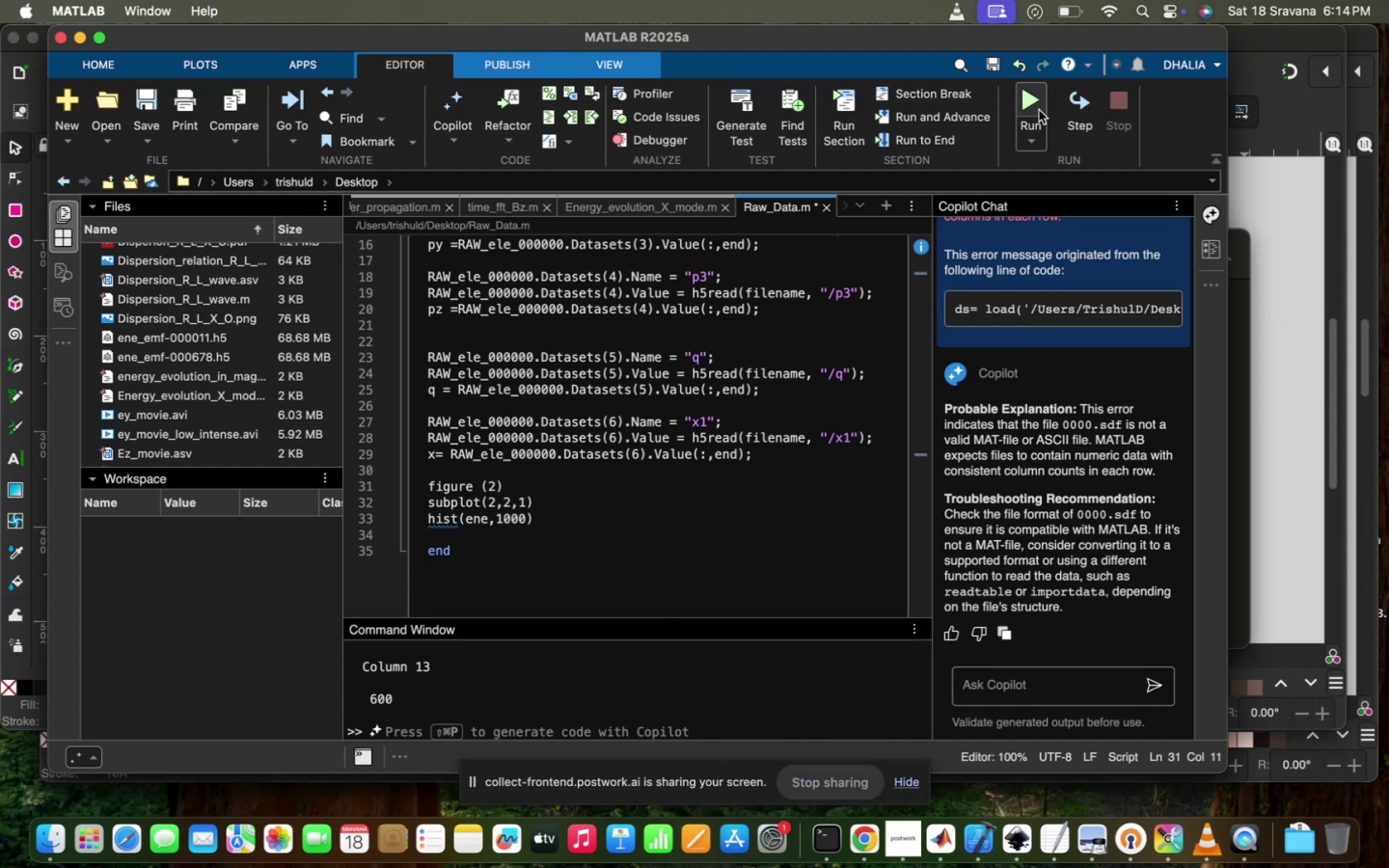 
left_click([1034, 109])
 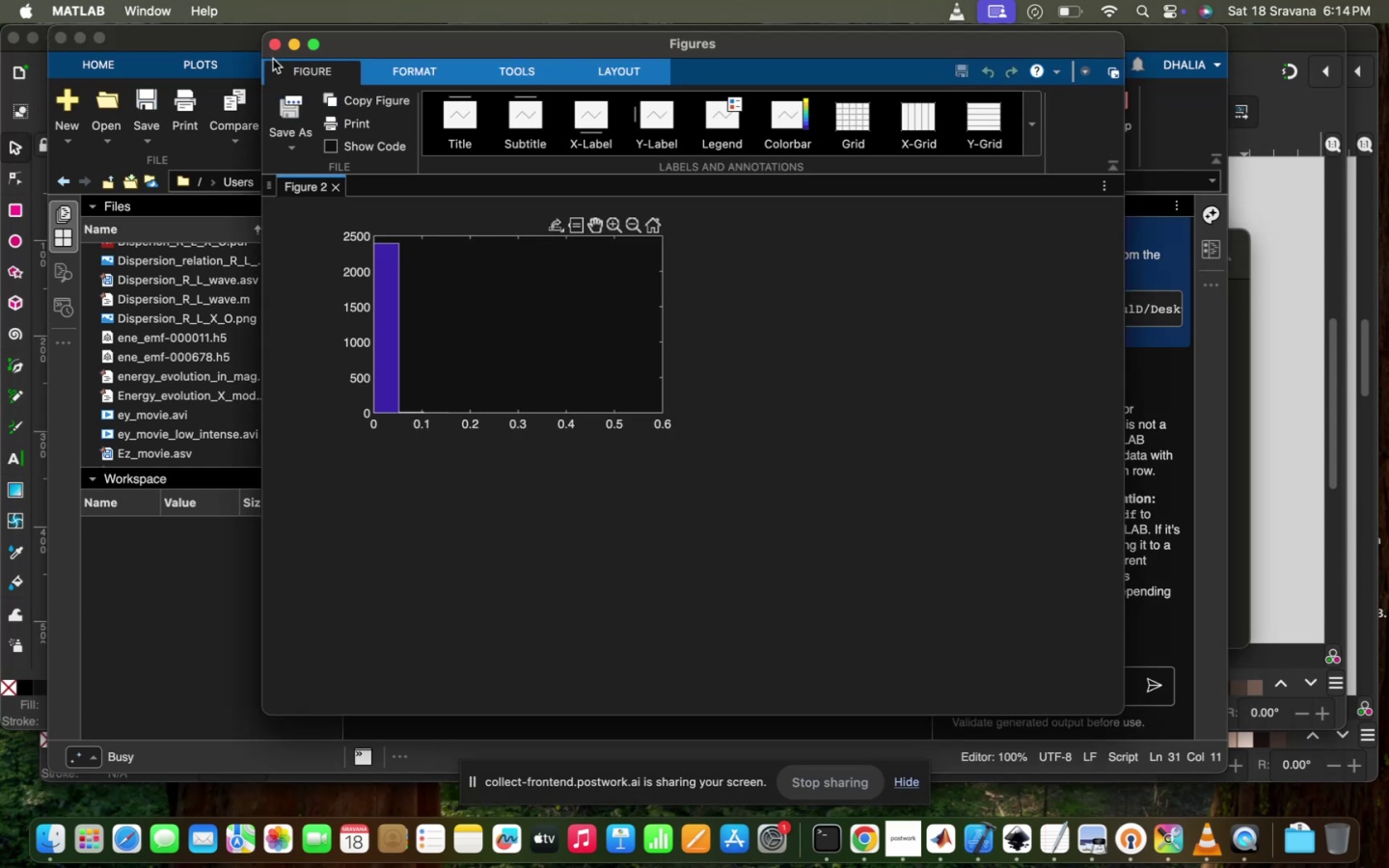 
left_click([278, 51])
 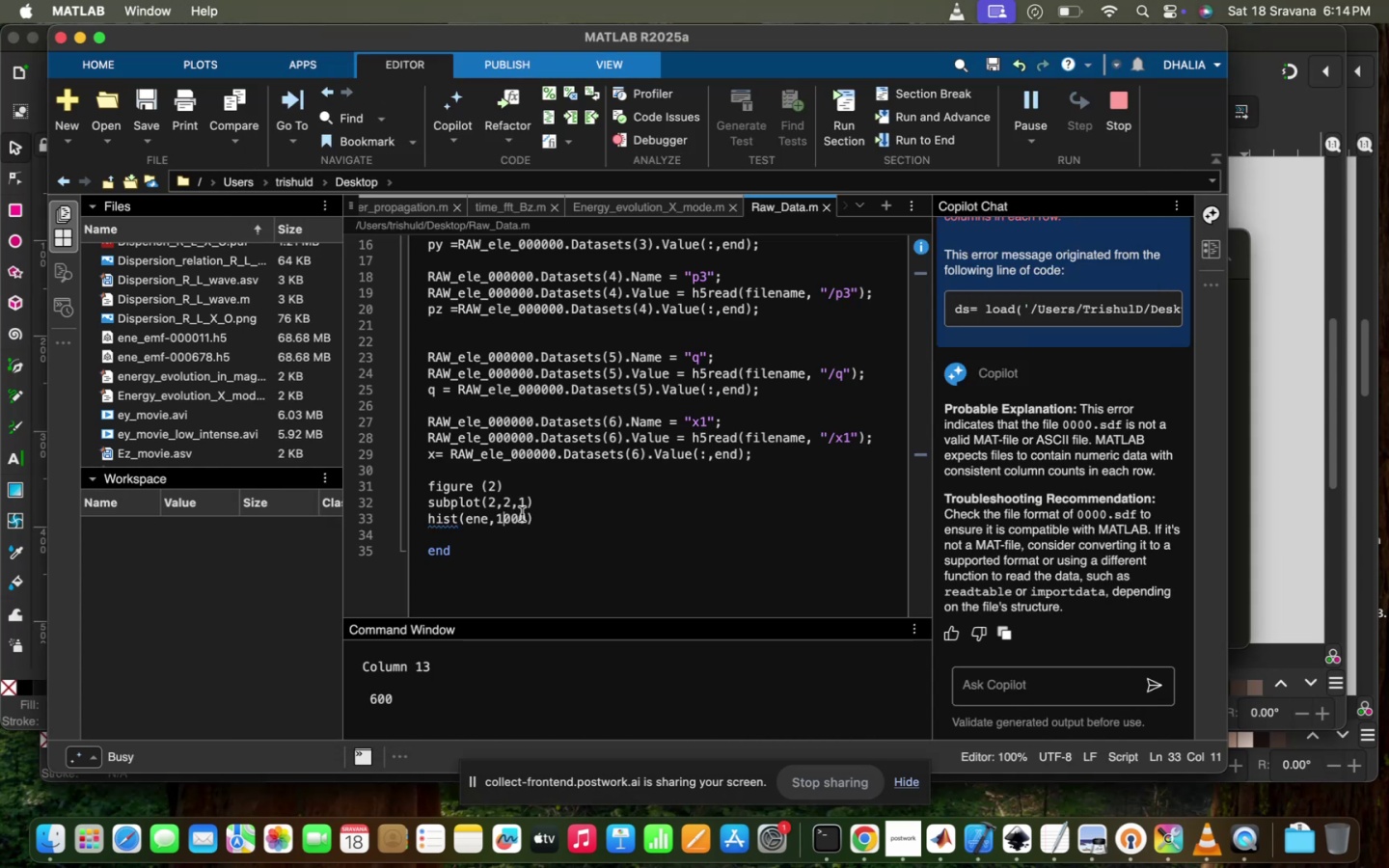 
left_click([522, 514])
 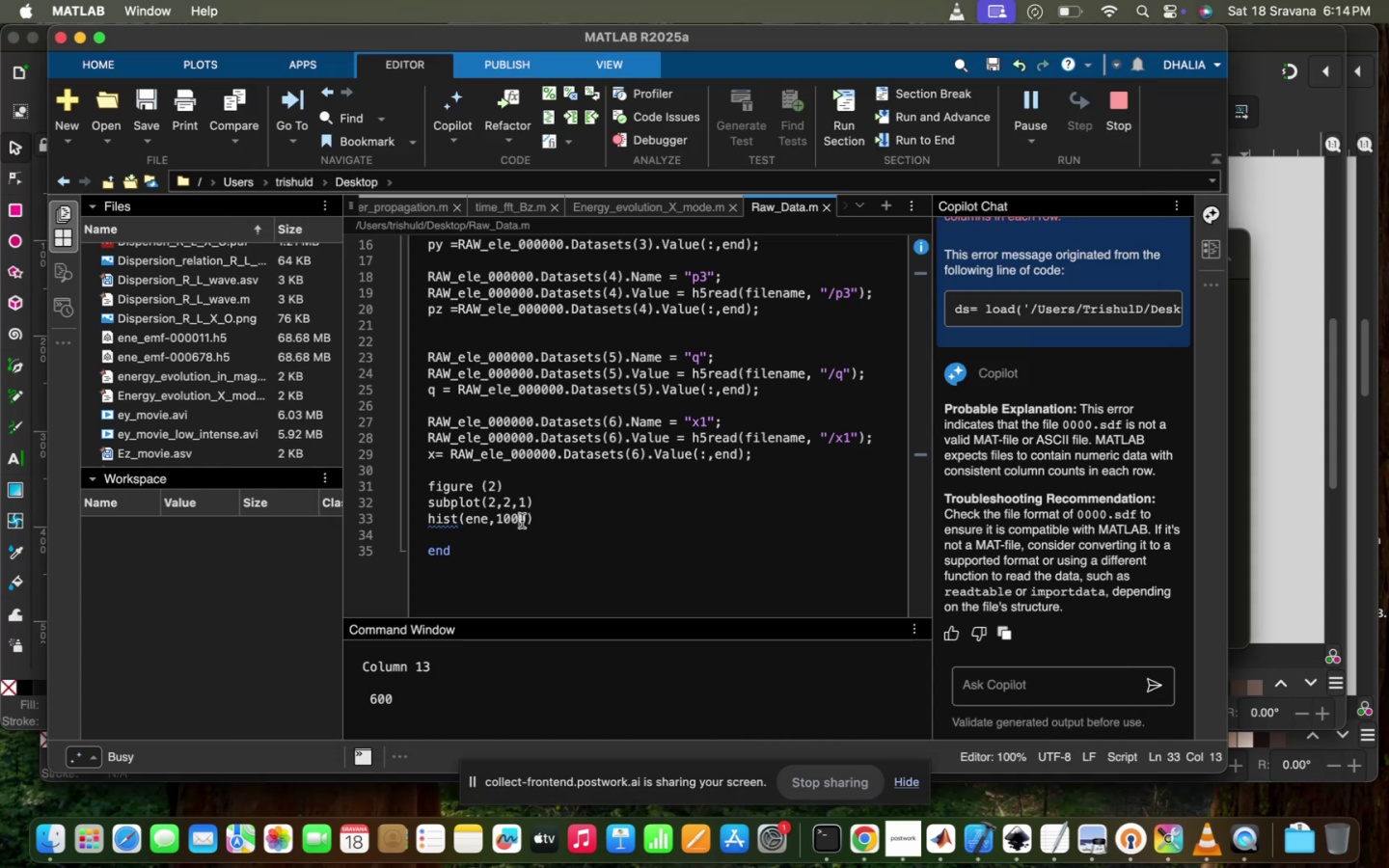 
key(Backspace)
 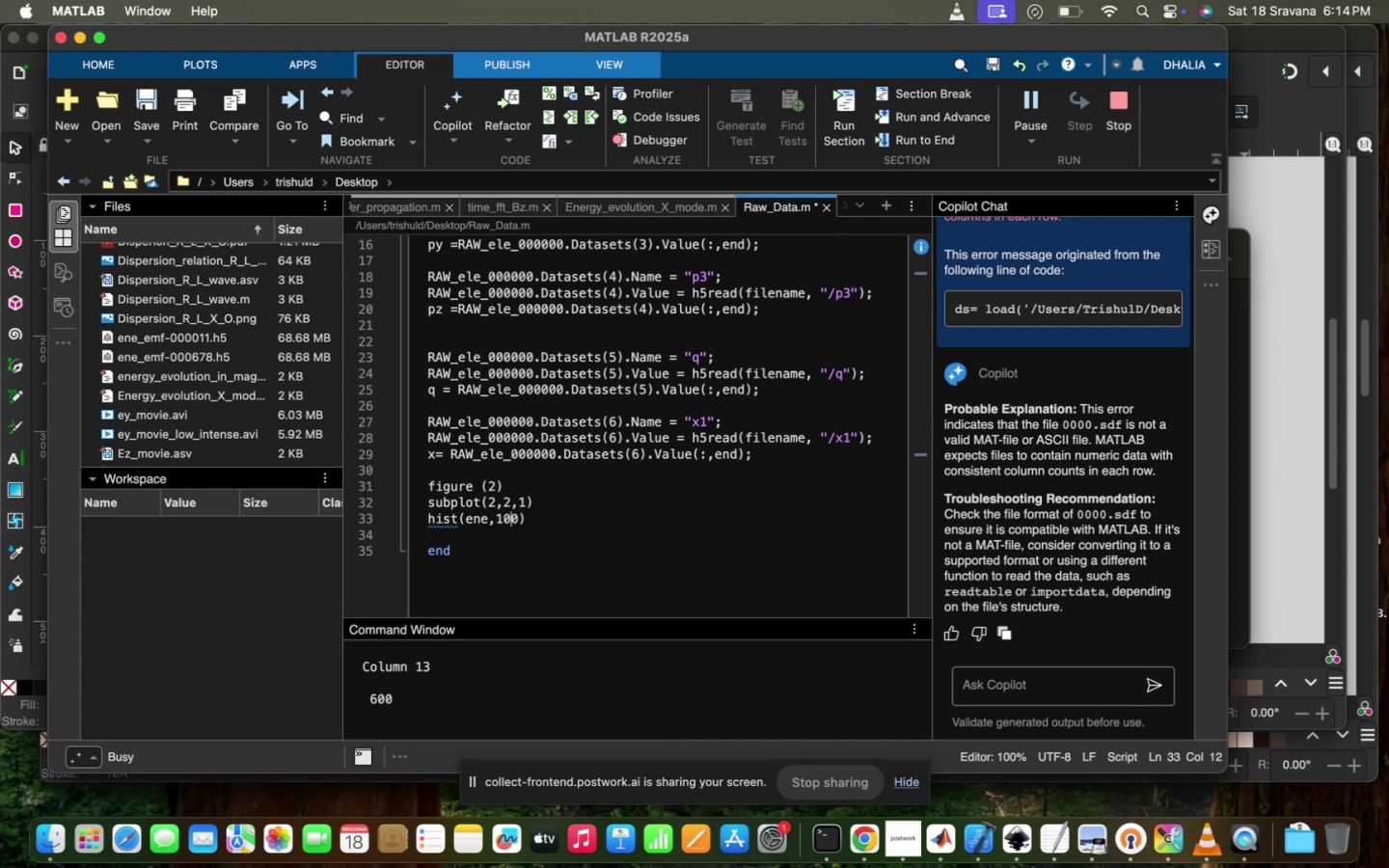 
left_click([595, 538])
 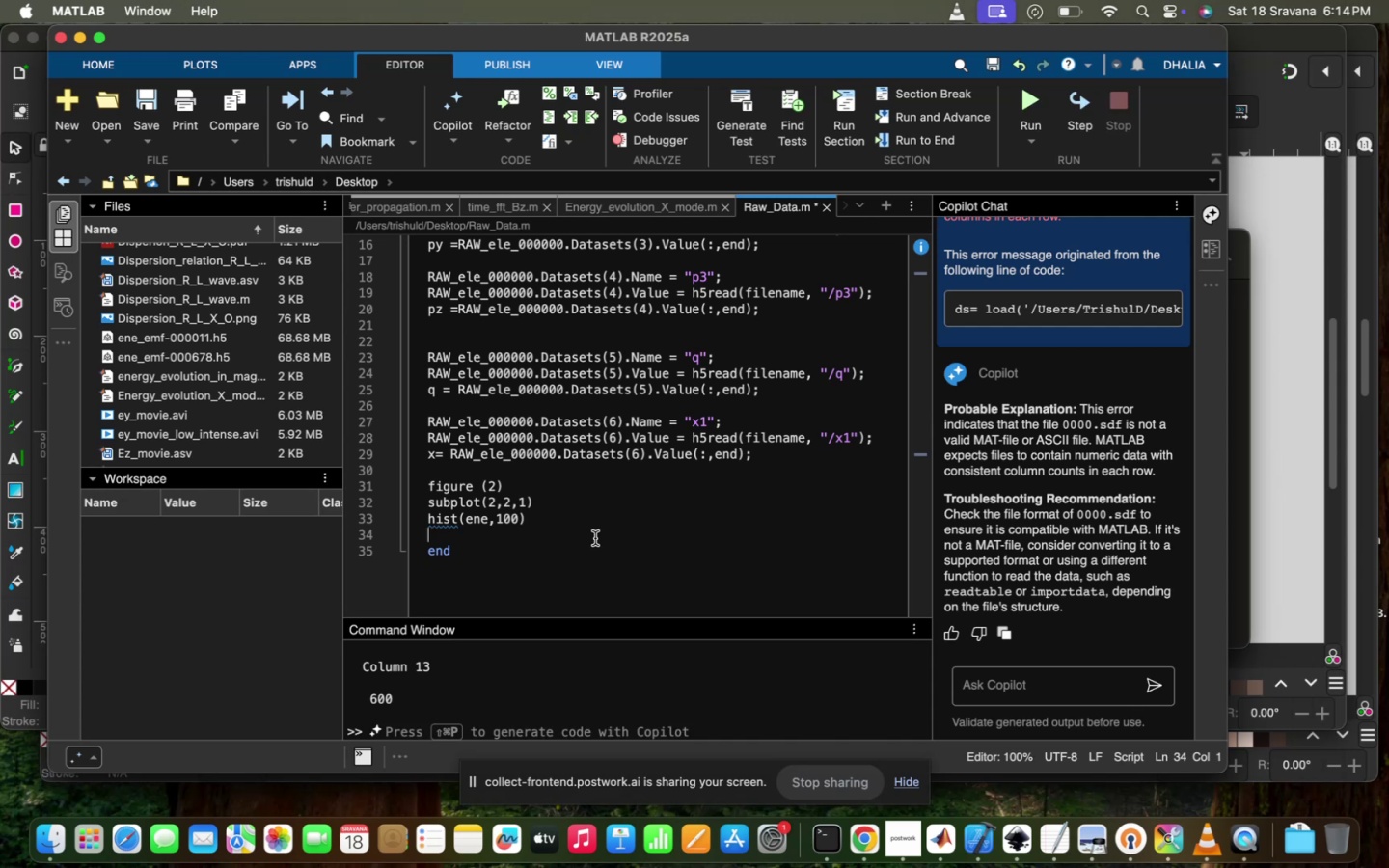 
scroll: coordinate [595, 538], scroll_direction: up, amount: 8.0
 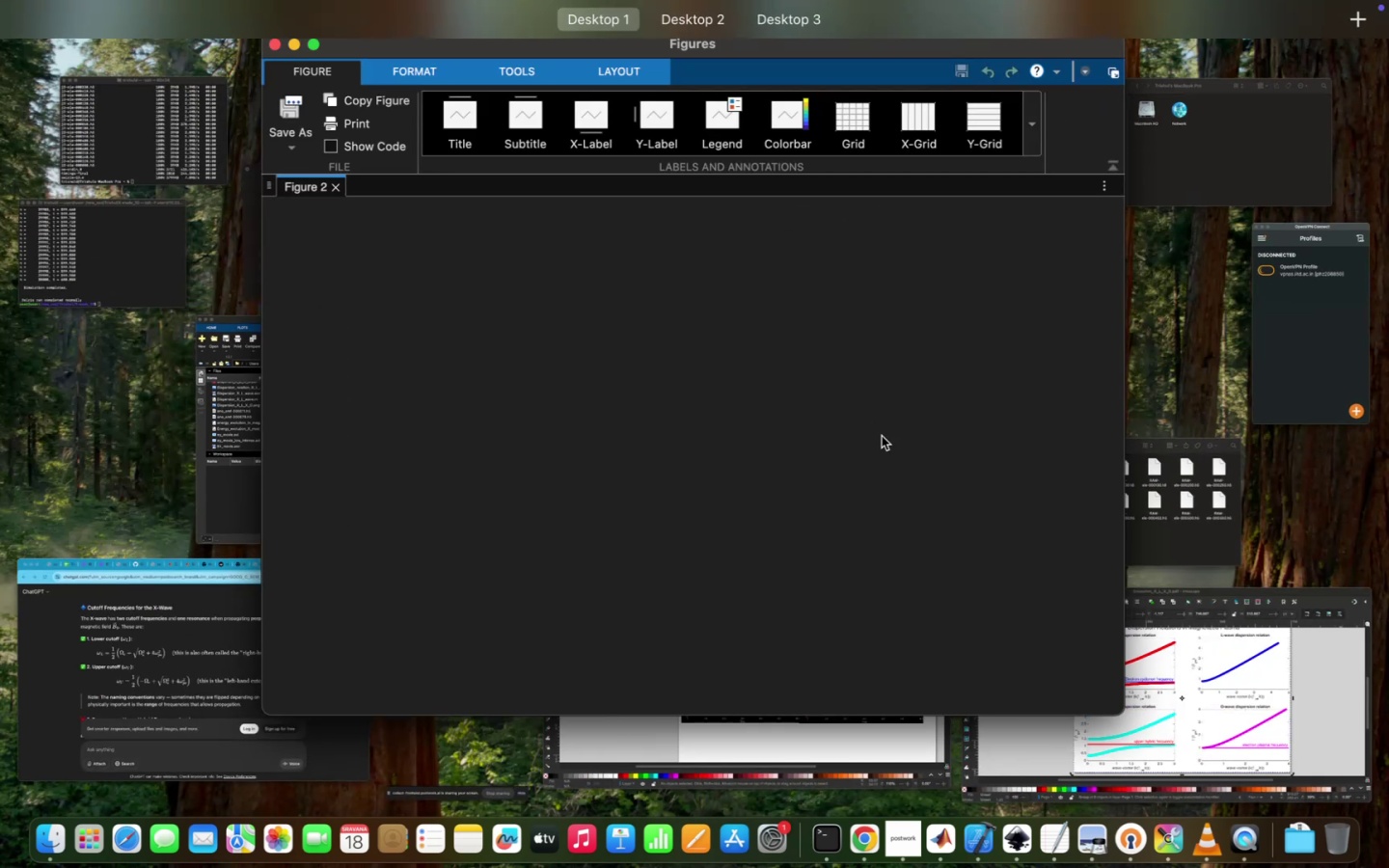 
left_click([837, 454])
 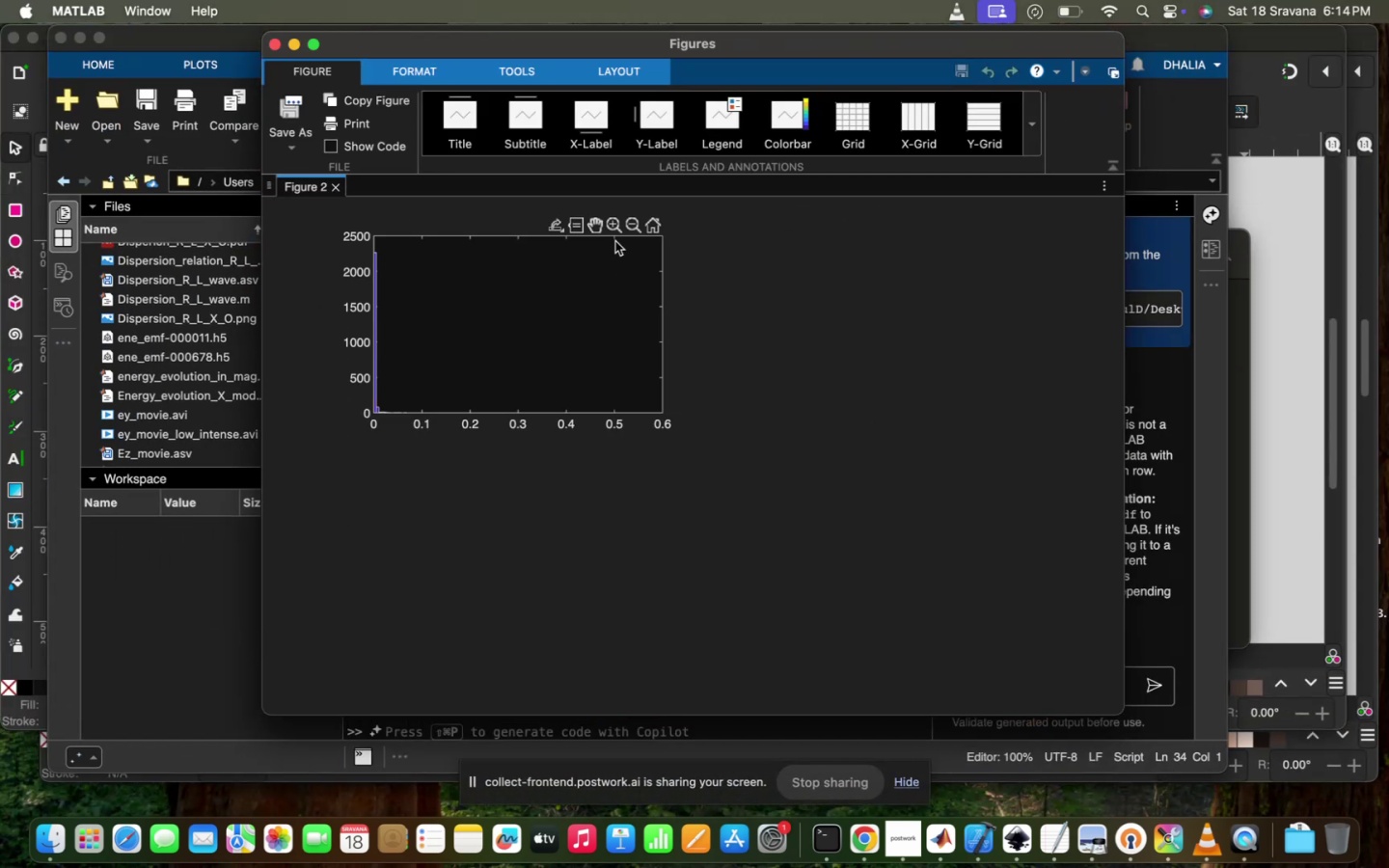 
left_click([613, 226])
 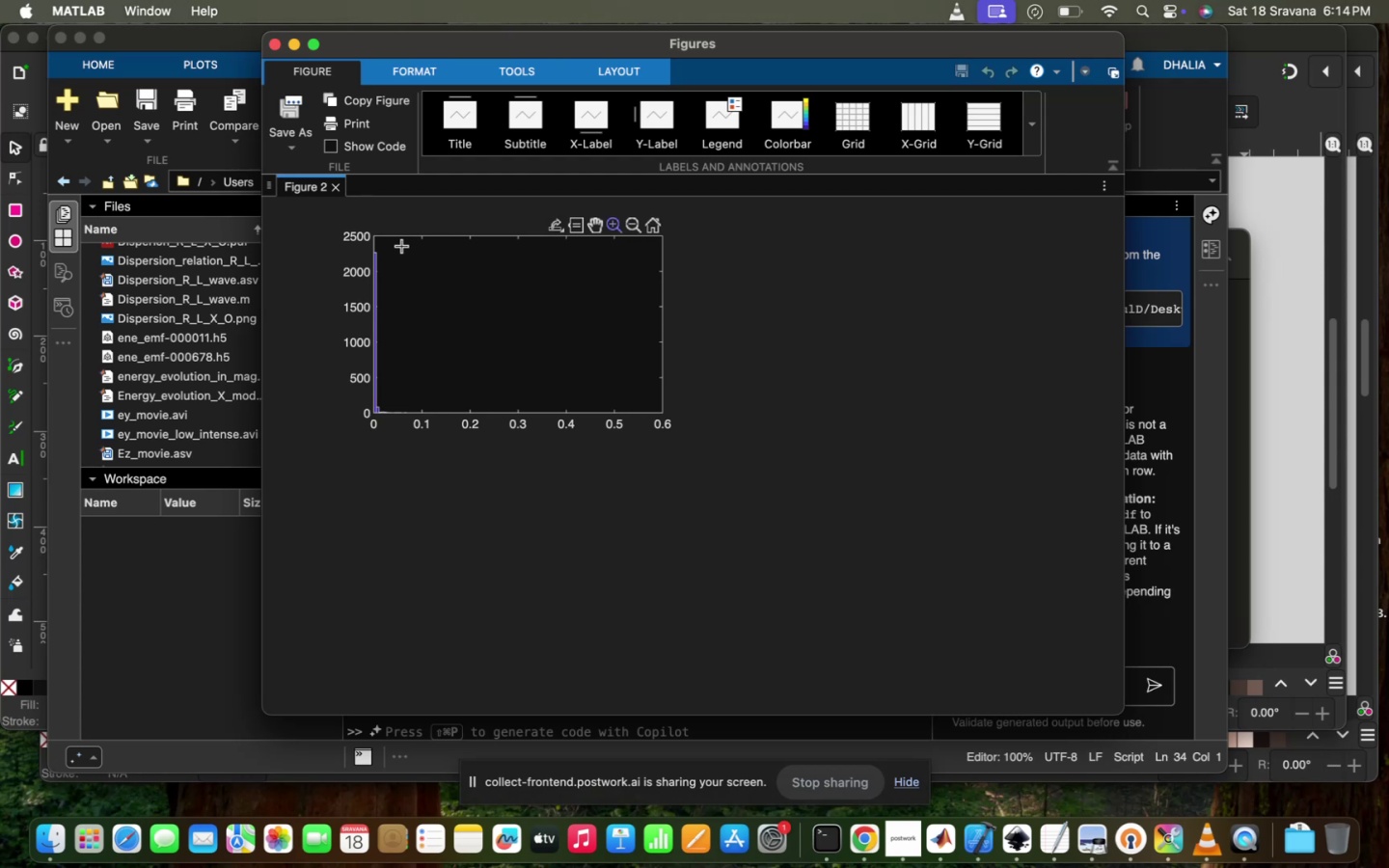 
left_click_drag(start_coordinate=[423, 245], to_coordinate=[286, 452])
 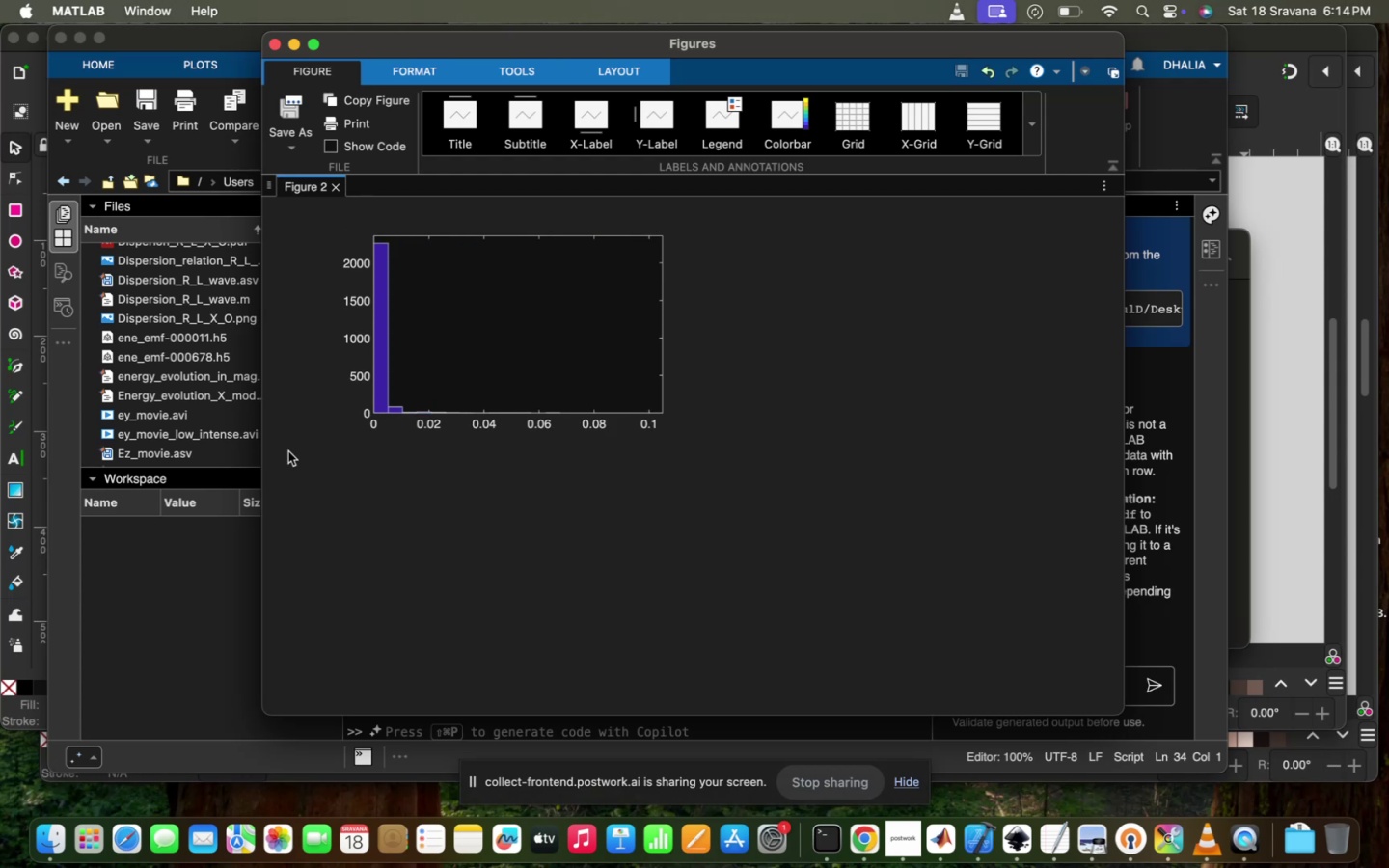 
left_click([186, 592])
 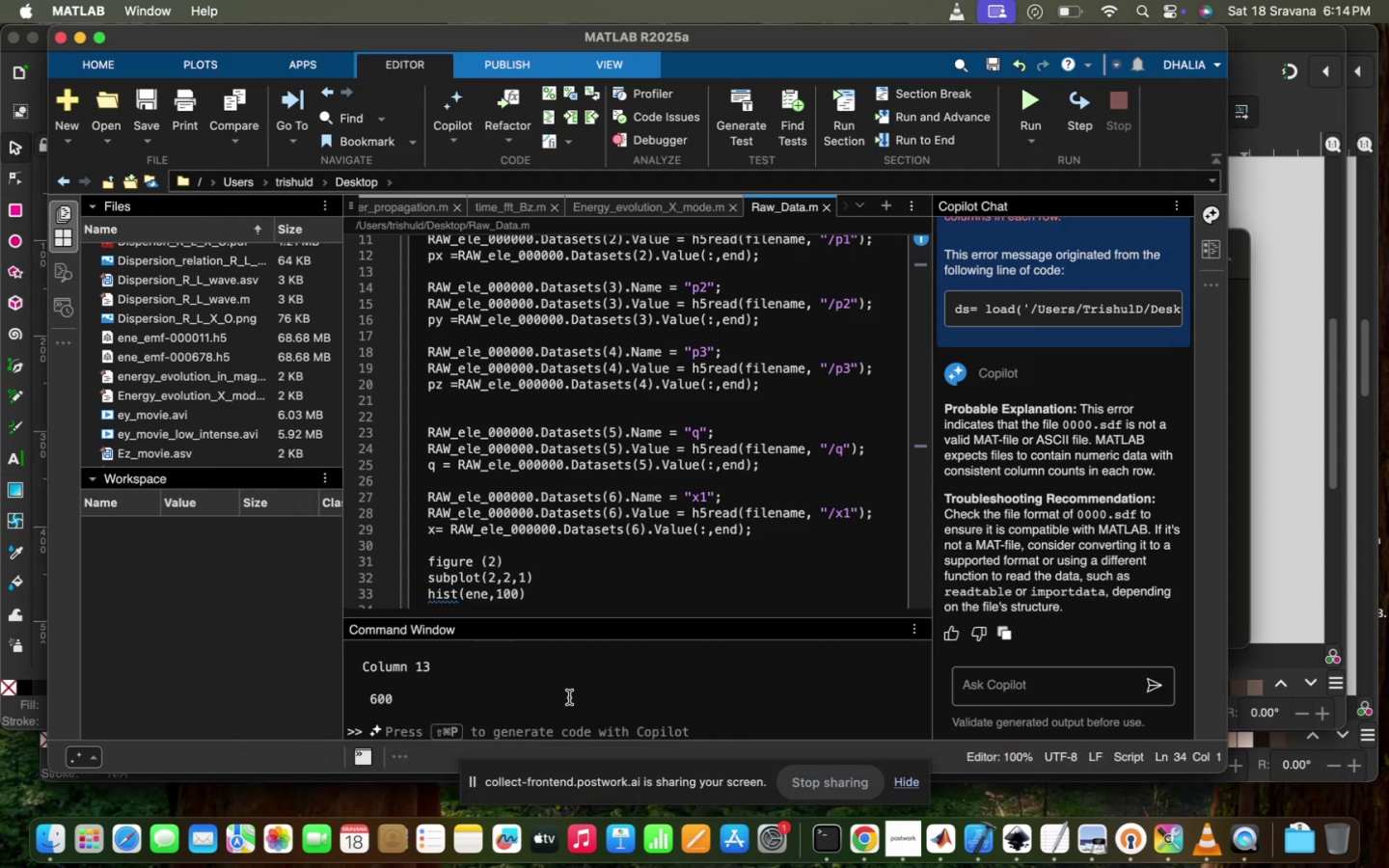 
scroll: coordinate [642, 436], scroll_direction: up, amount: 146.0
 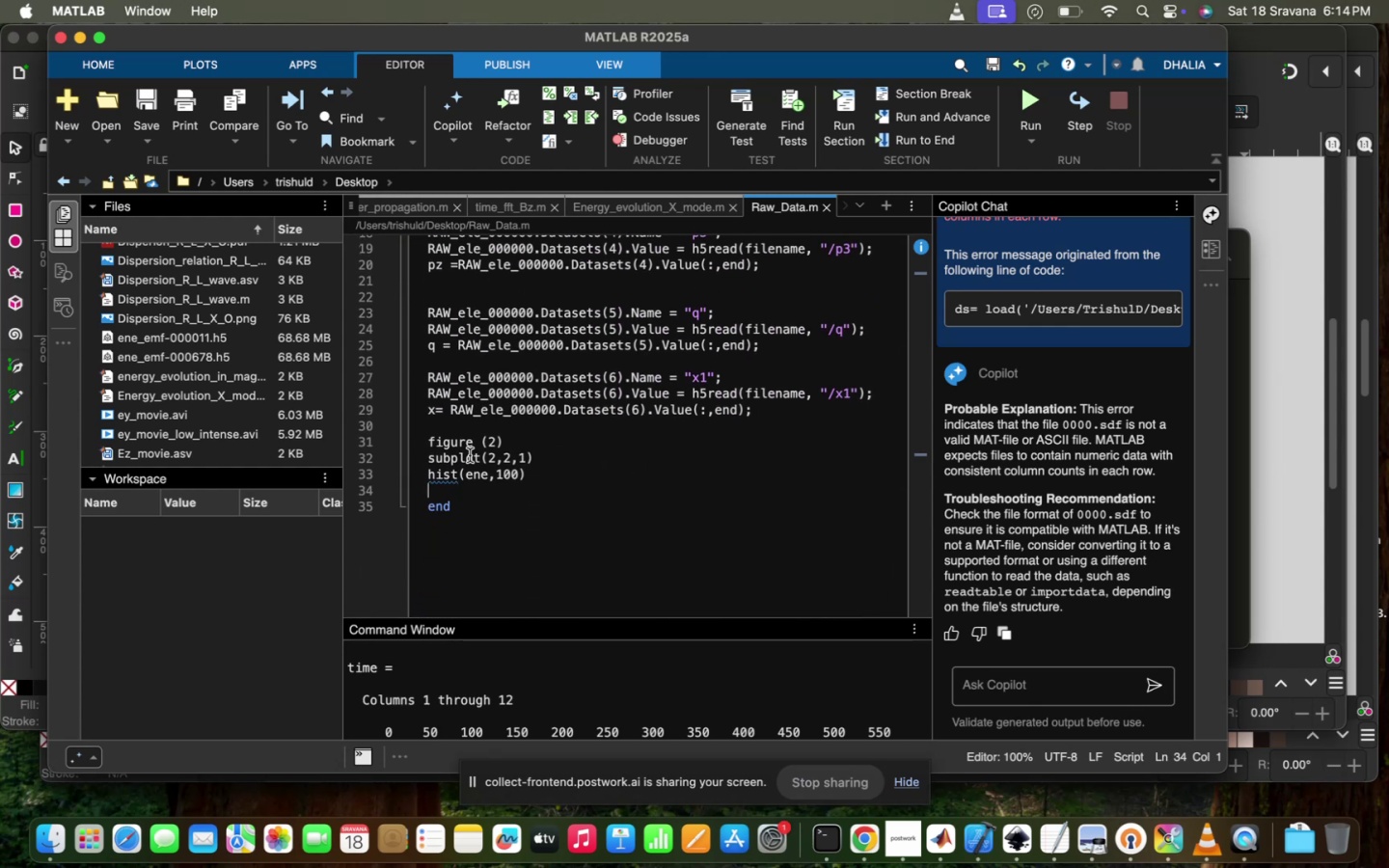 
left_click([566, 460])
 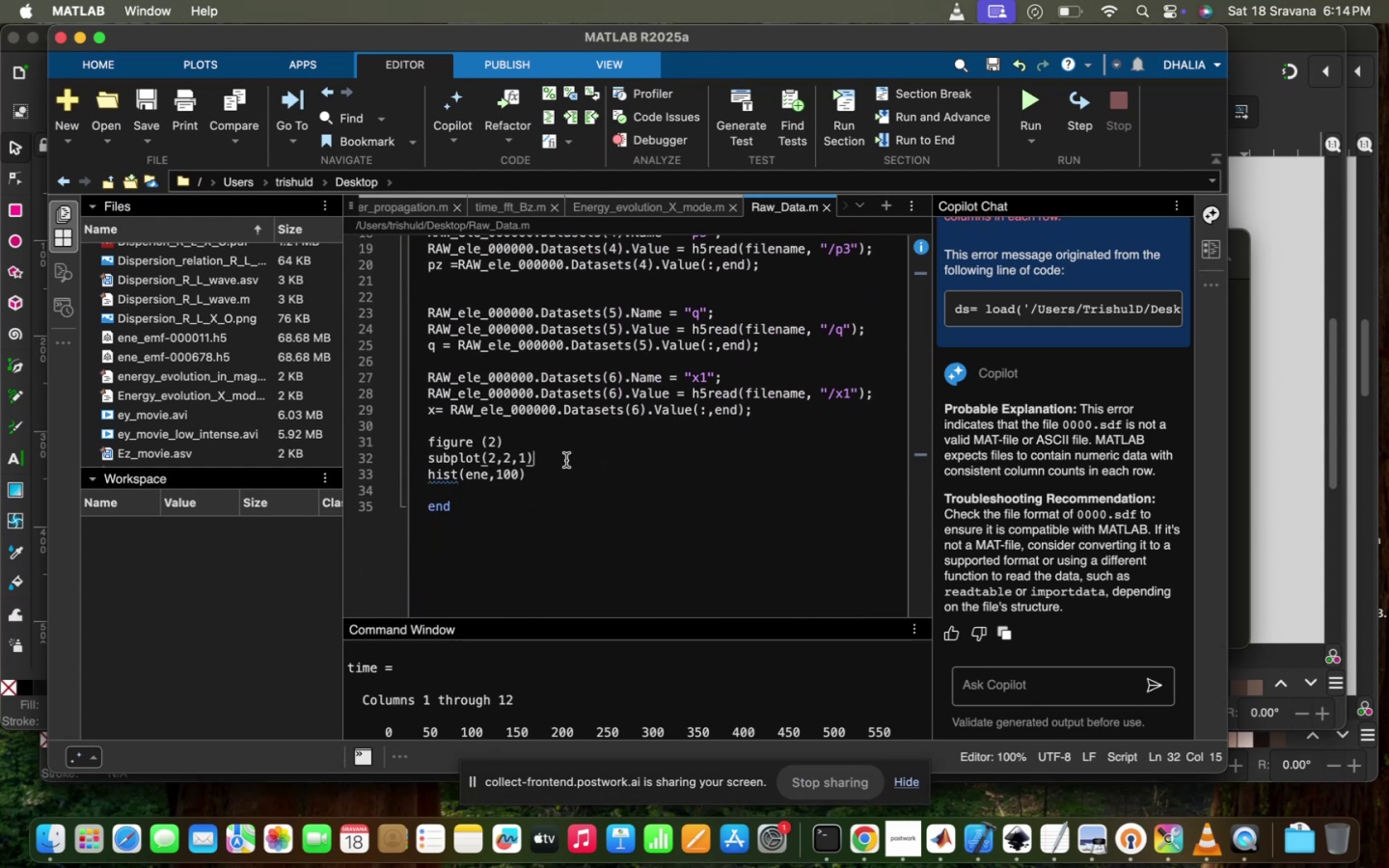 
key(Enter)
 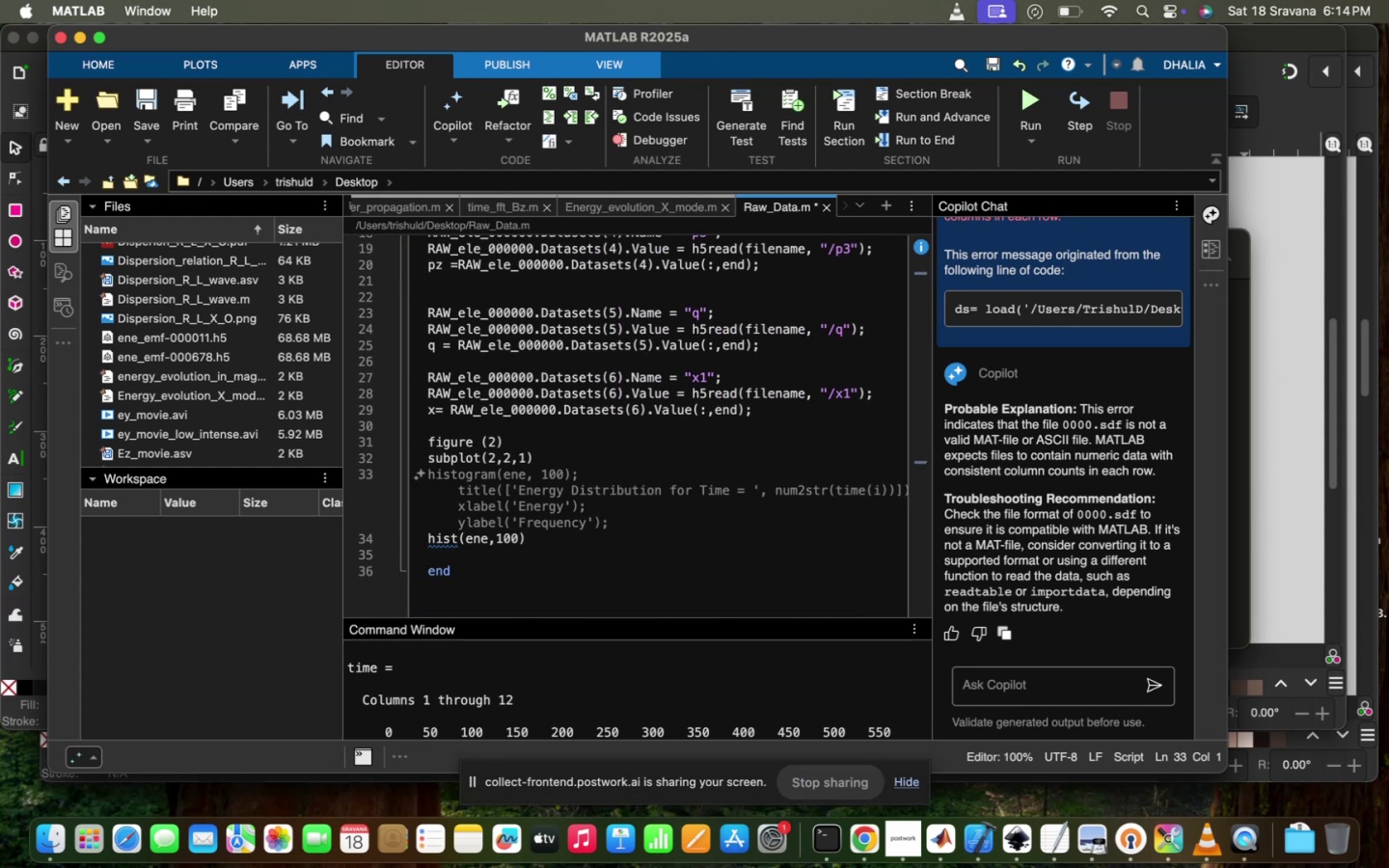 
key(Tab)
 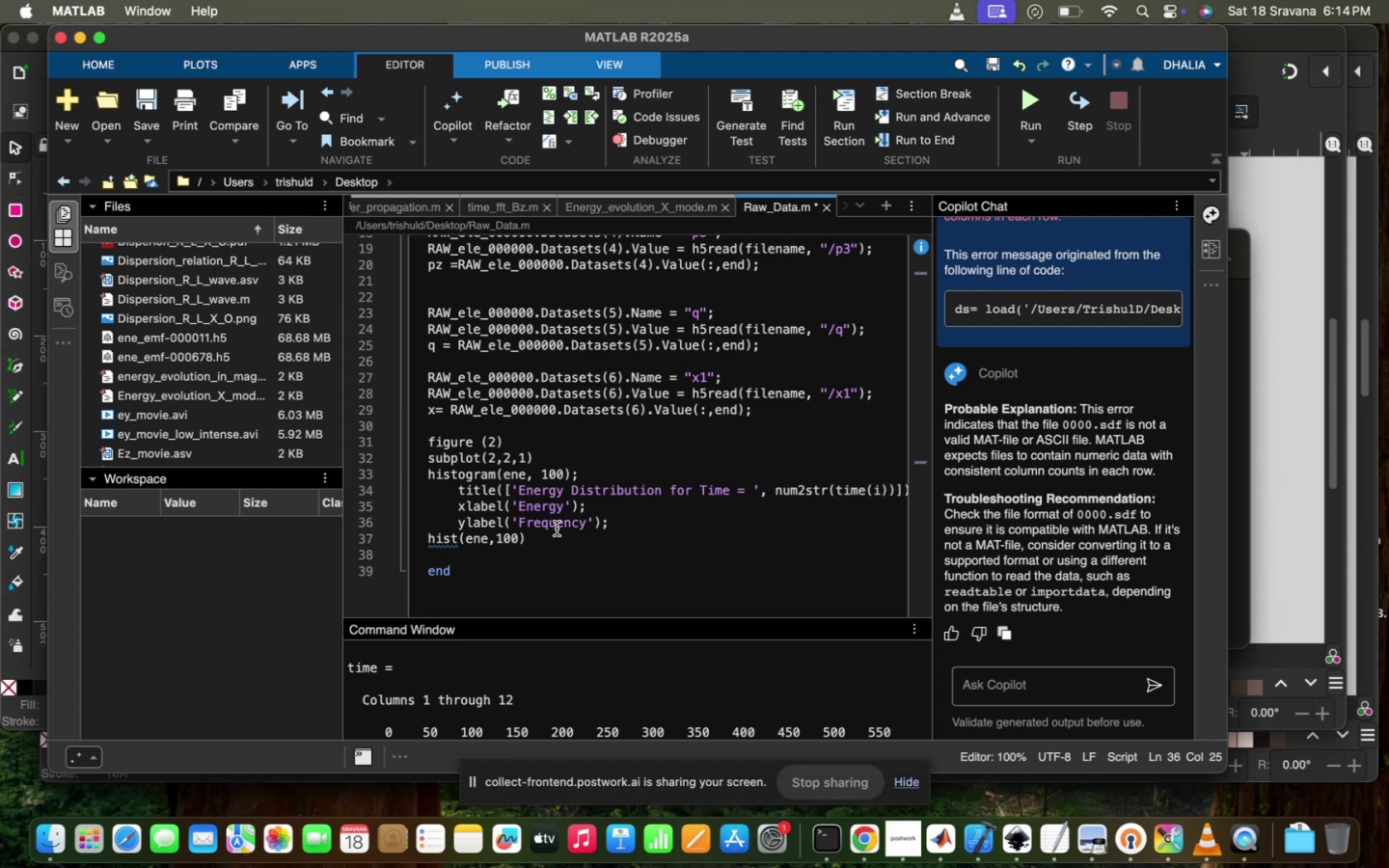 
left_click_drag(start_coordinate=[537, 544], to_coordinate=[360, 542])
 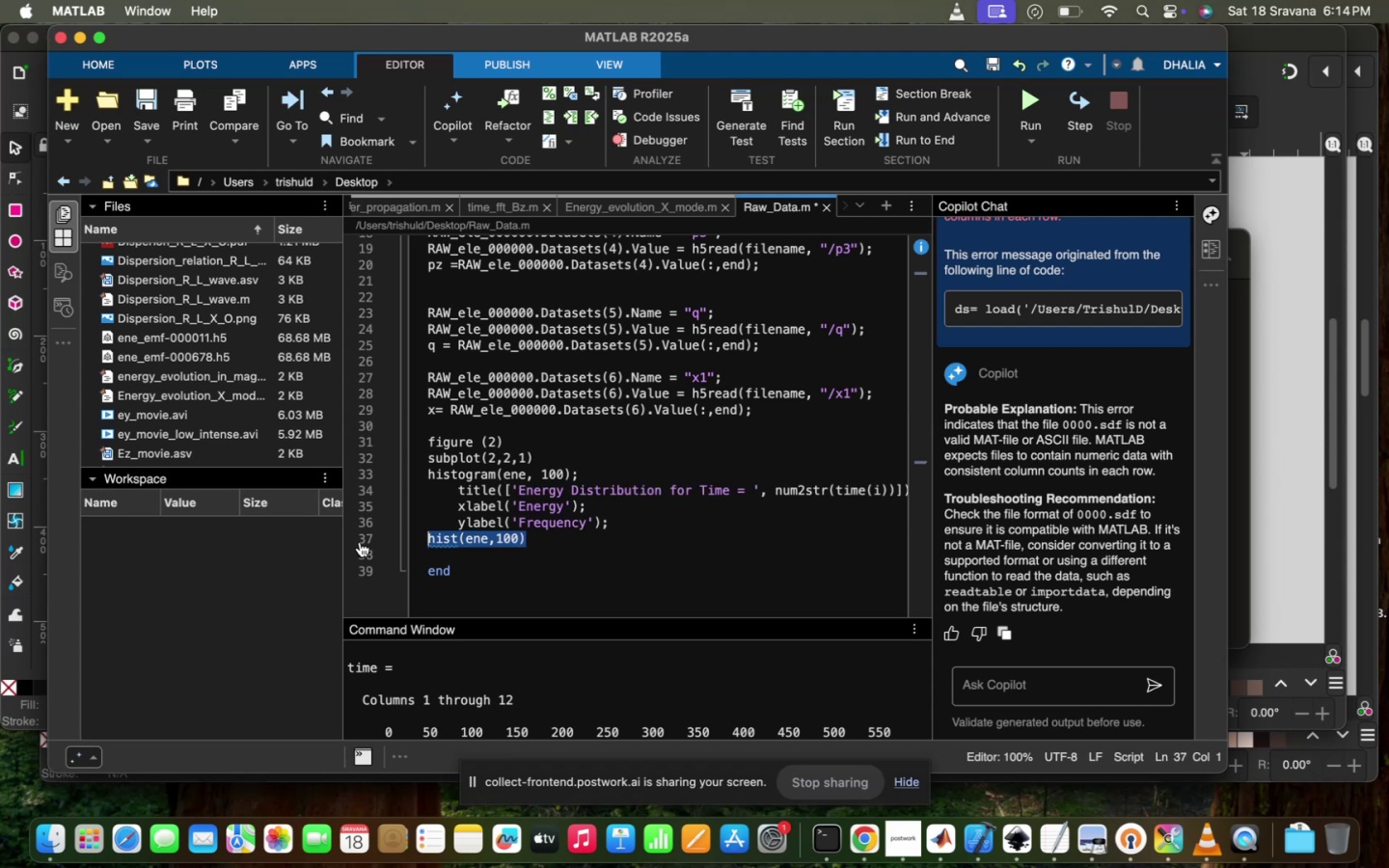 
key(Backspace)
 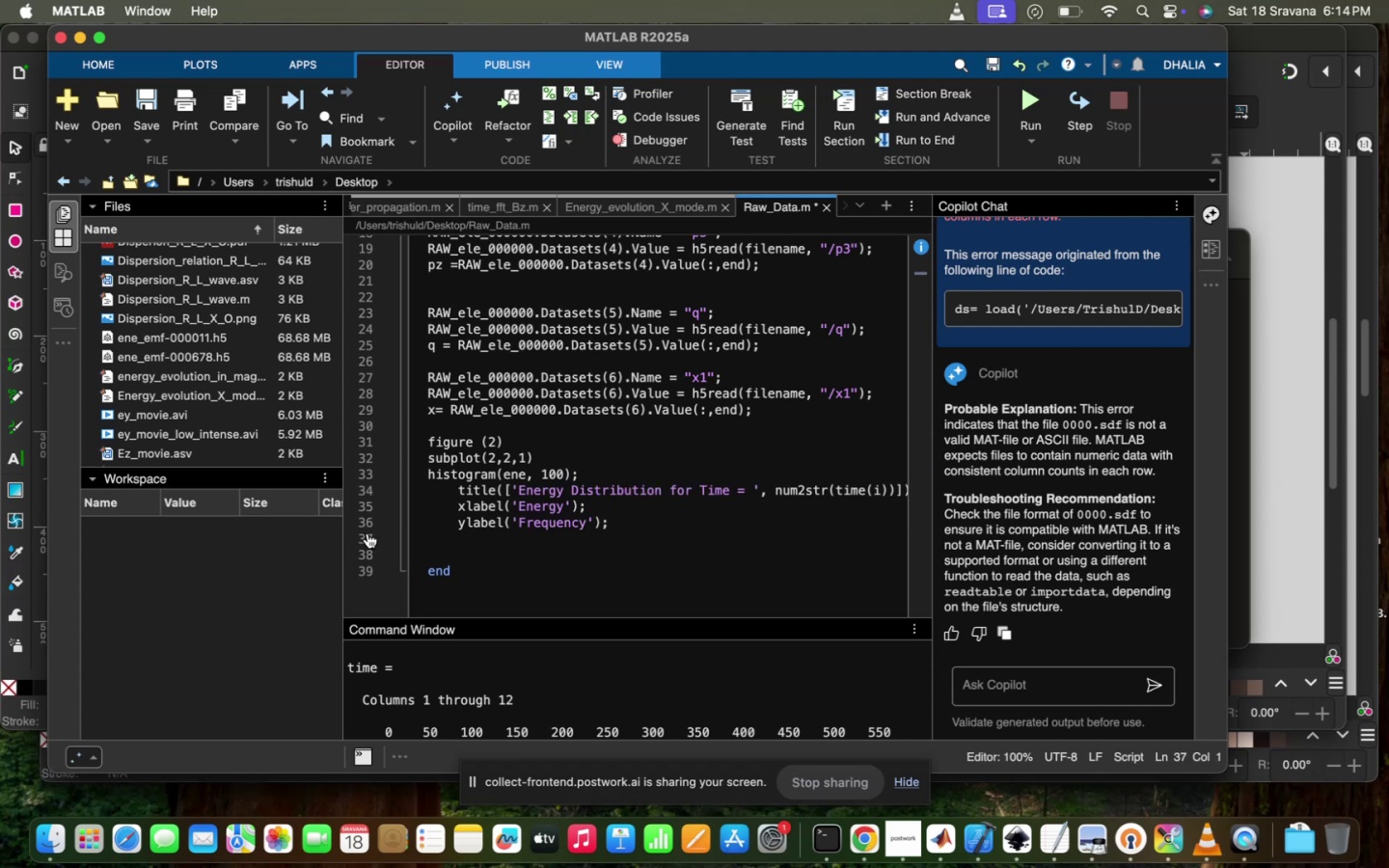 
key(Backspace)
 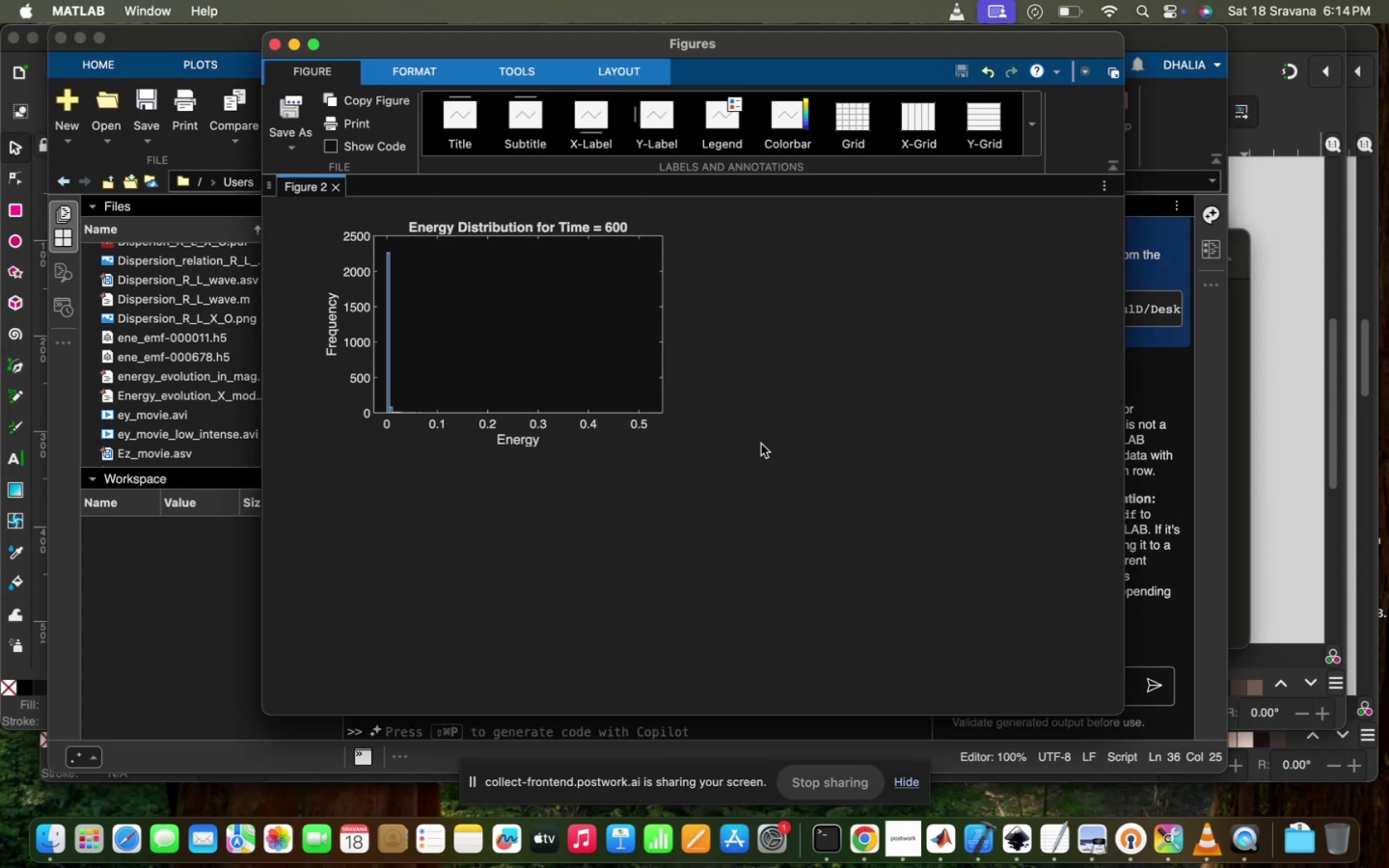 
wait(10.22)
 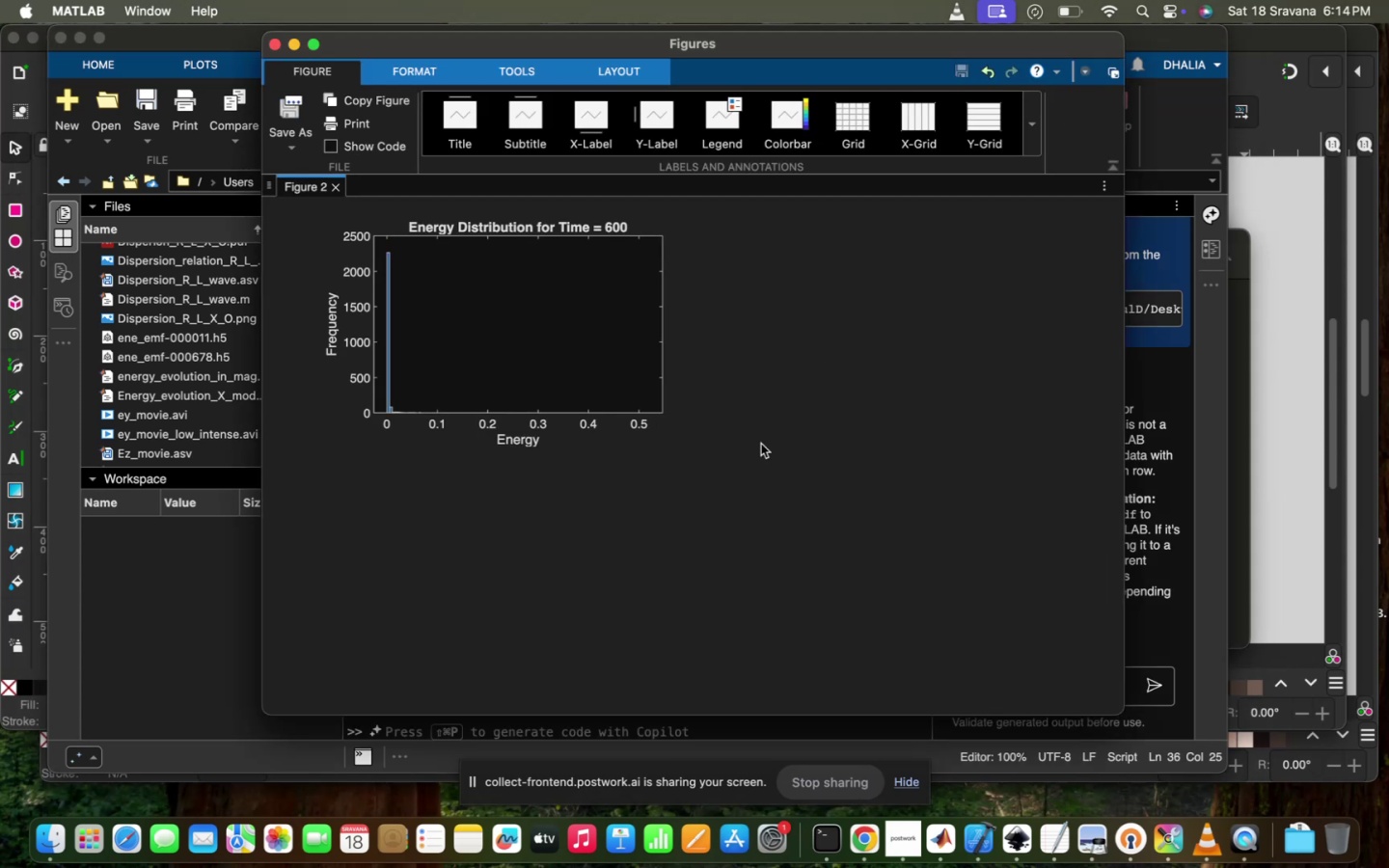 
left_click([199, 624])
 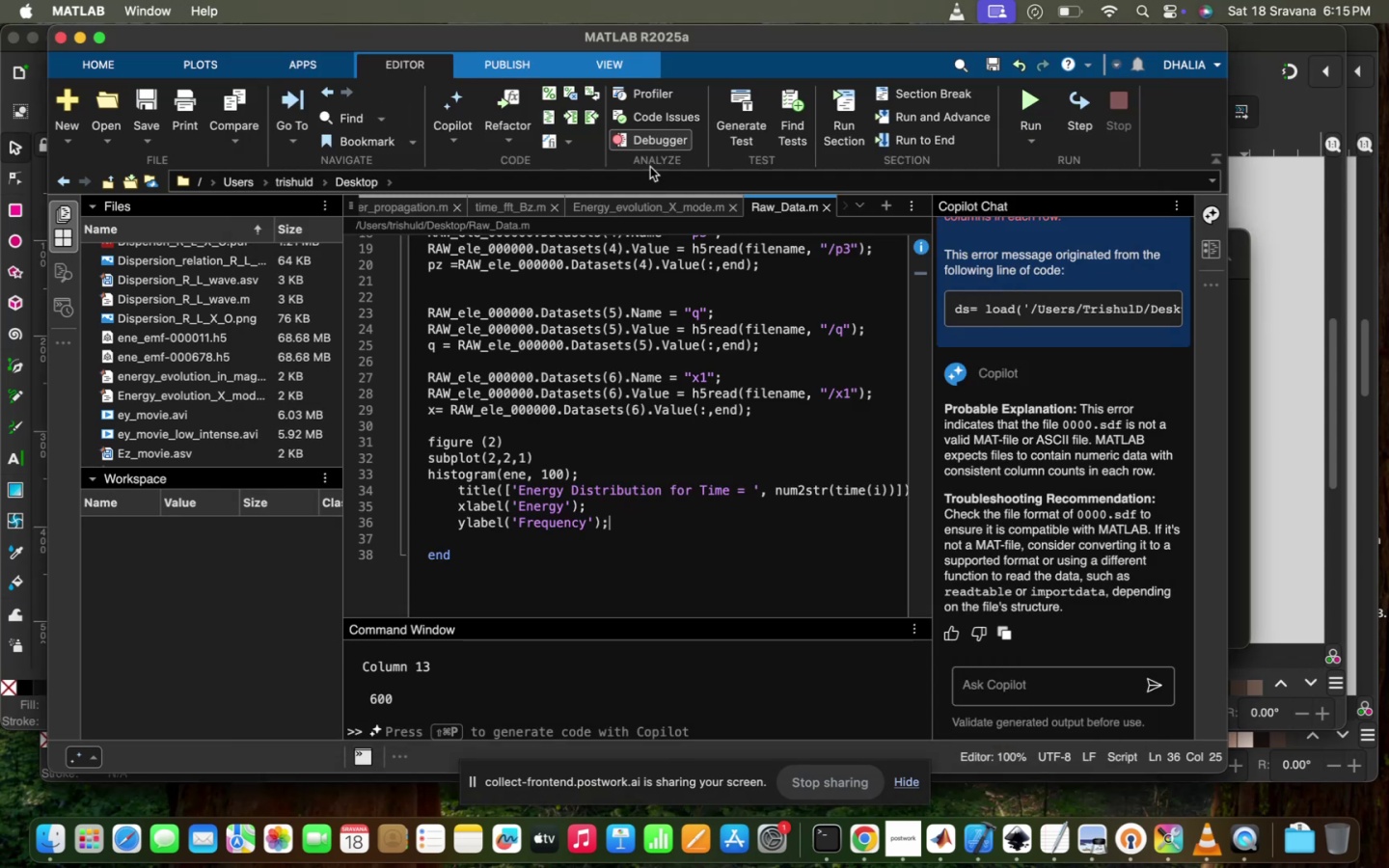 
left_click([506, 206])
 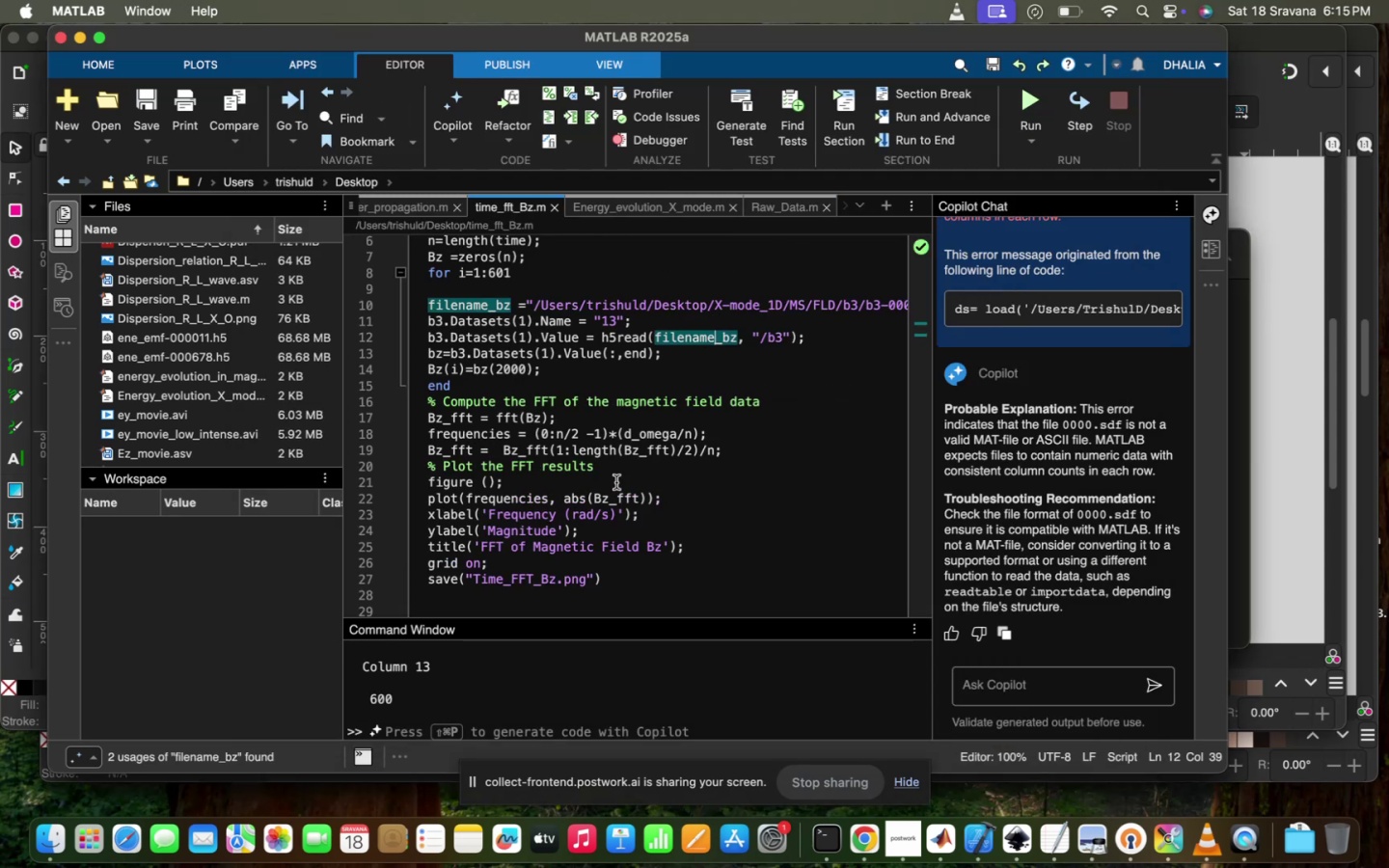 
scroll: coordinate [615, 482], scroll_direction: up, amount: 5.0
 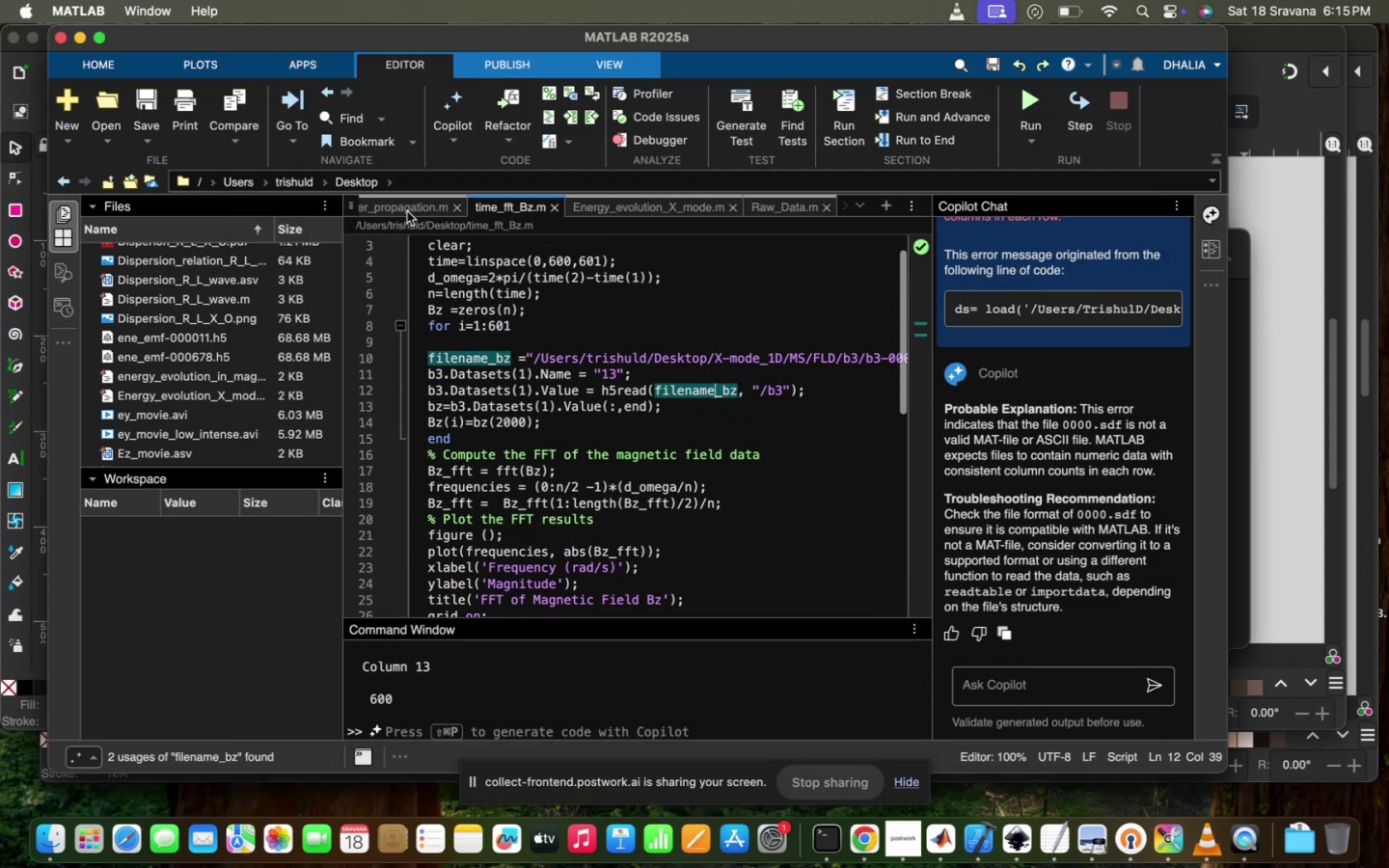 
left_click([406, 209])
 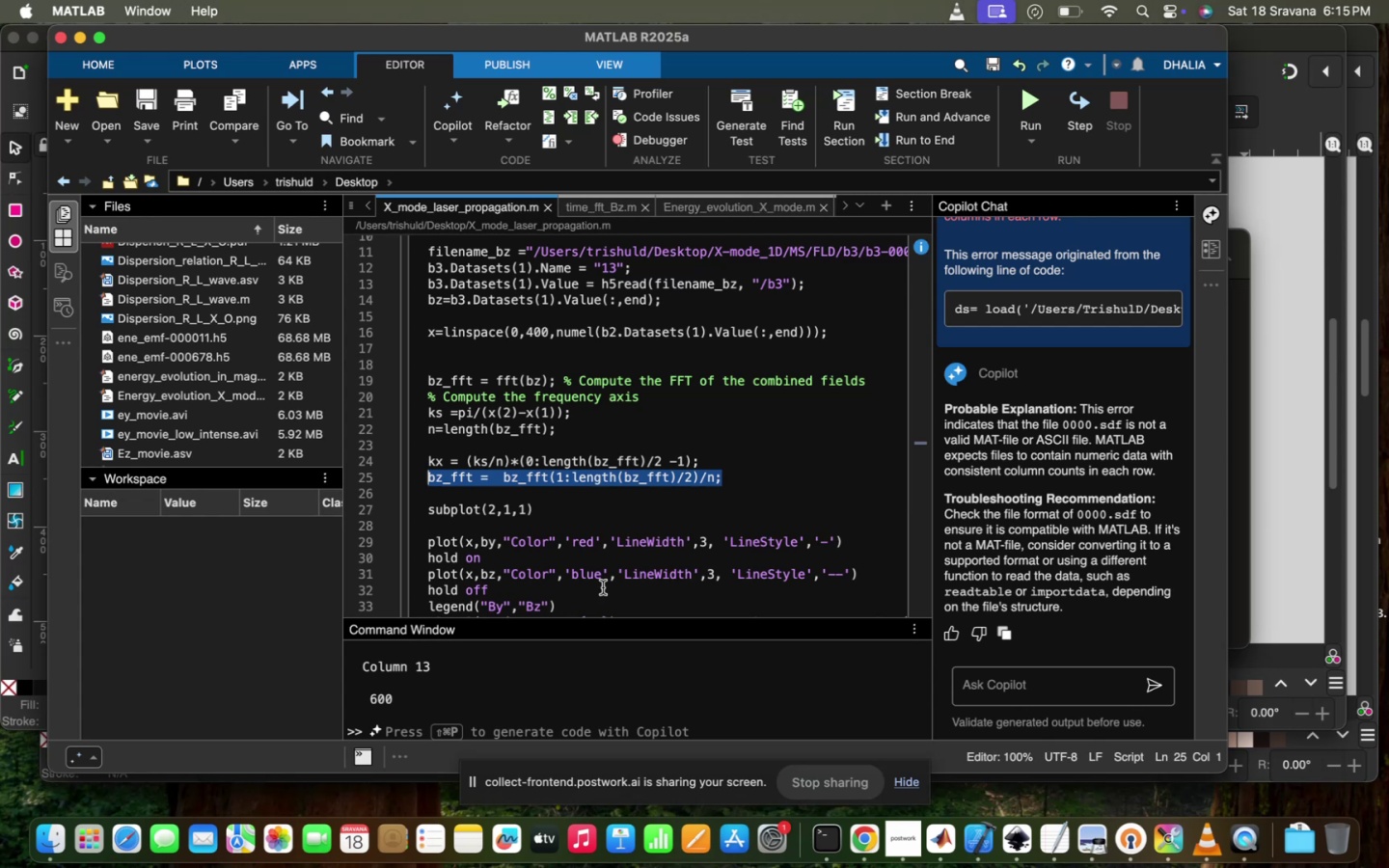 
scroll: coordinate [603, 583], scroll_direction: down, amount: 37.0
 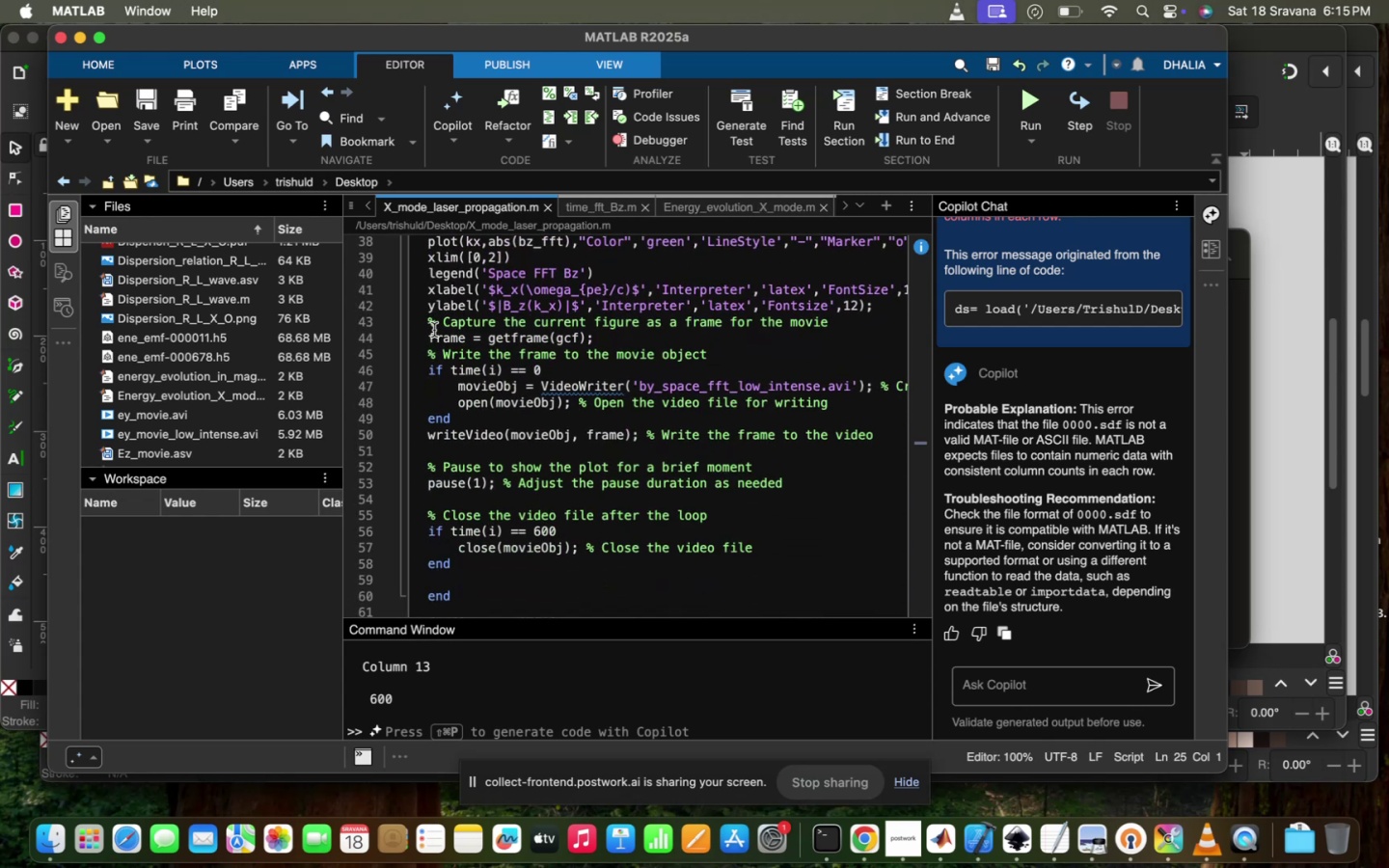 
left_click_drag(start_coordinate=[424, 331], to_coordinate=[702, 570])
 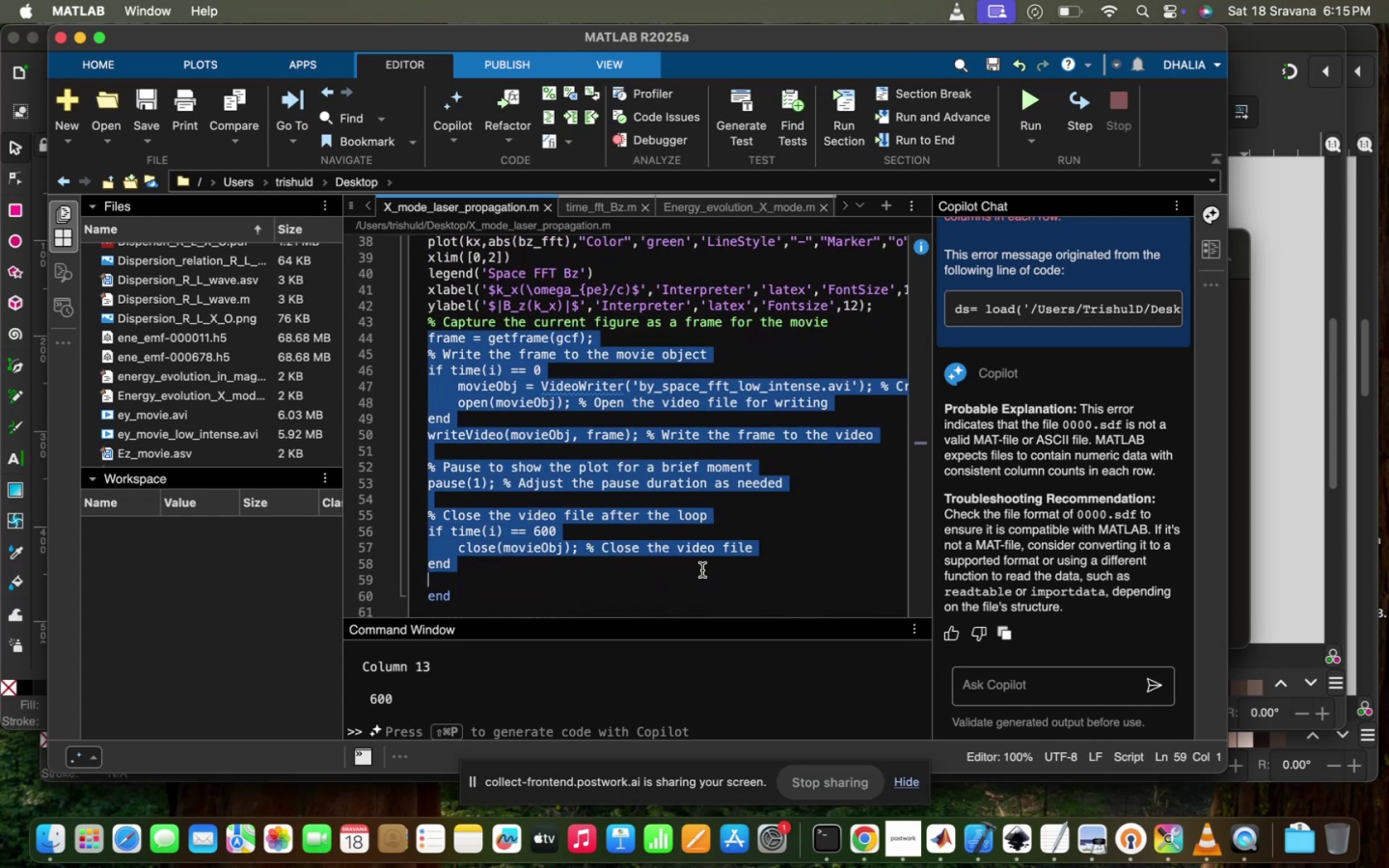 
key(Meta+CommandLeft)
 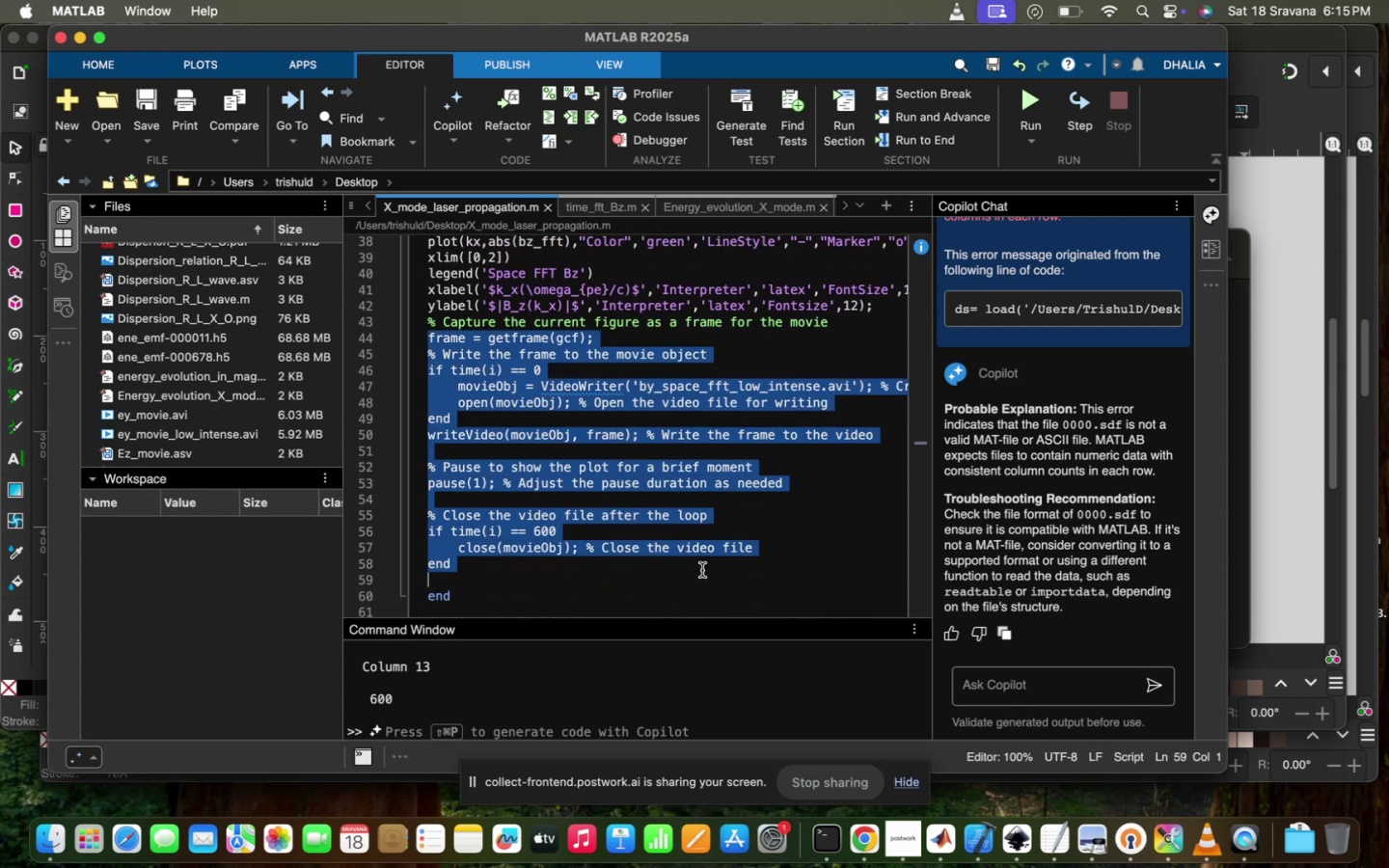 
key(Meta+C)
 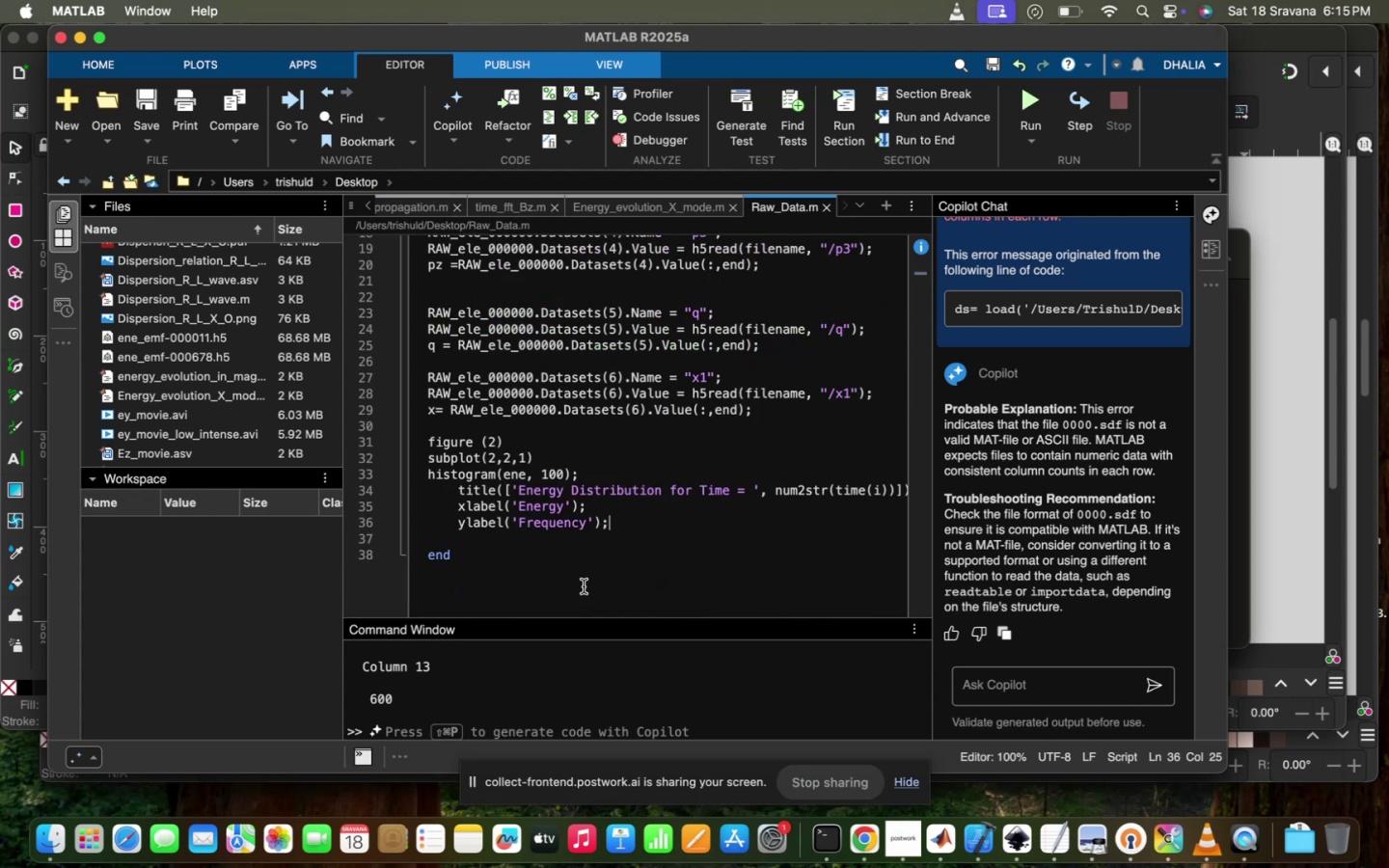 
key(Enter)
 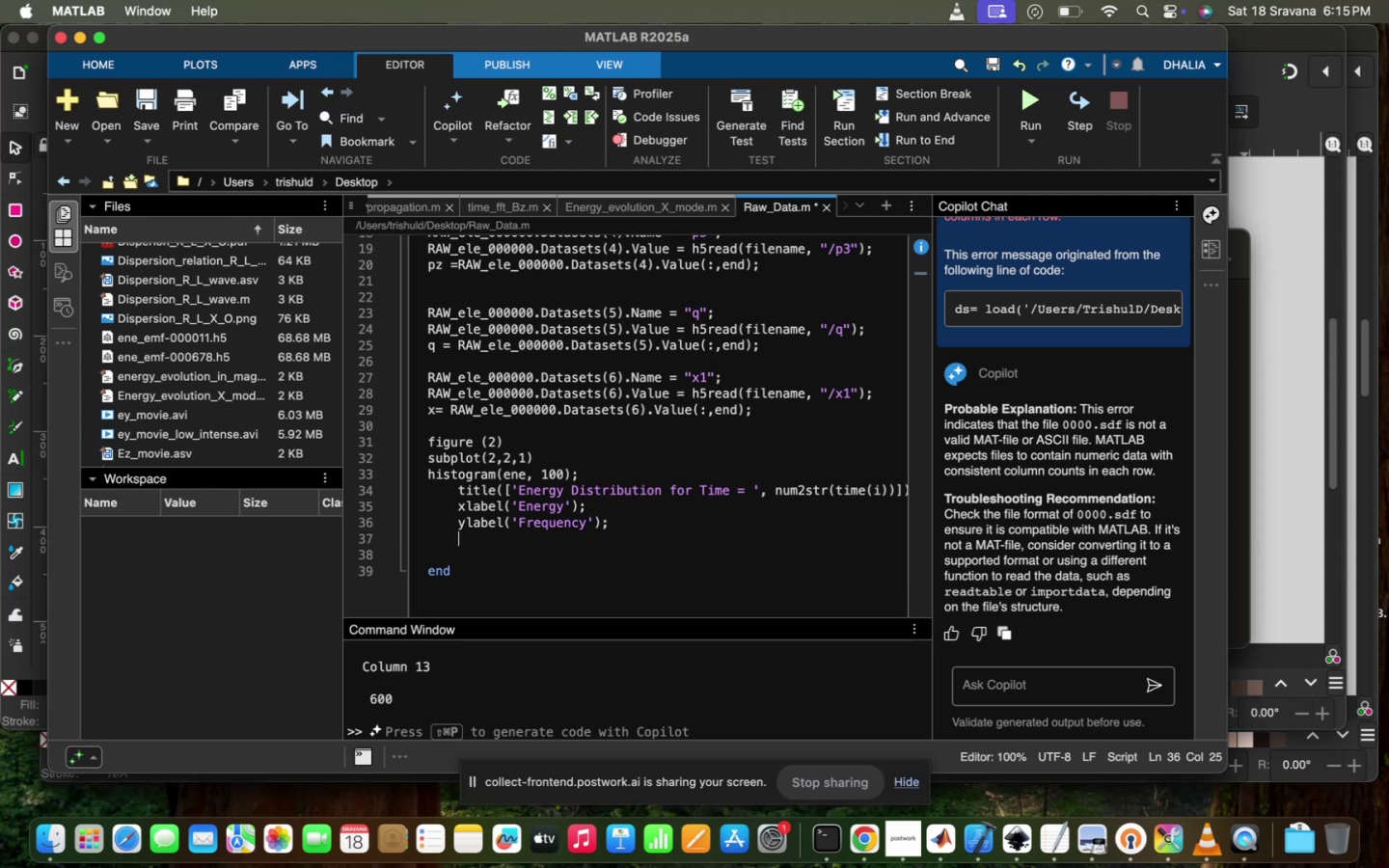 
key(Enter)
 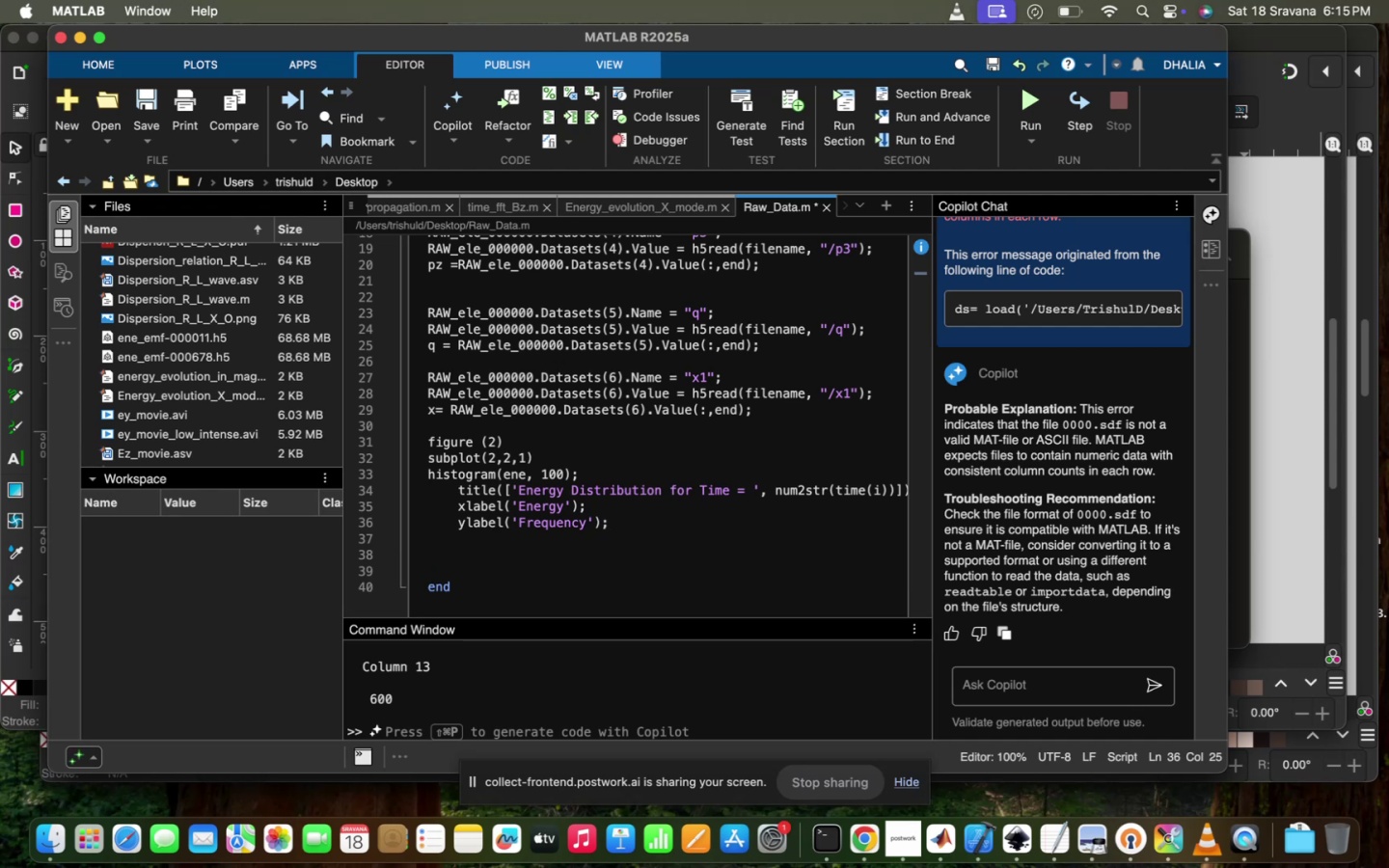 
key(Meta+CommandLeft)
 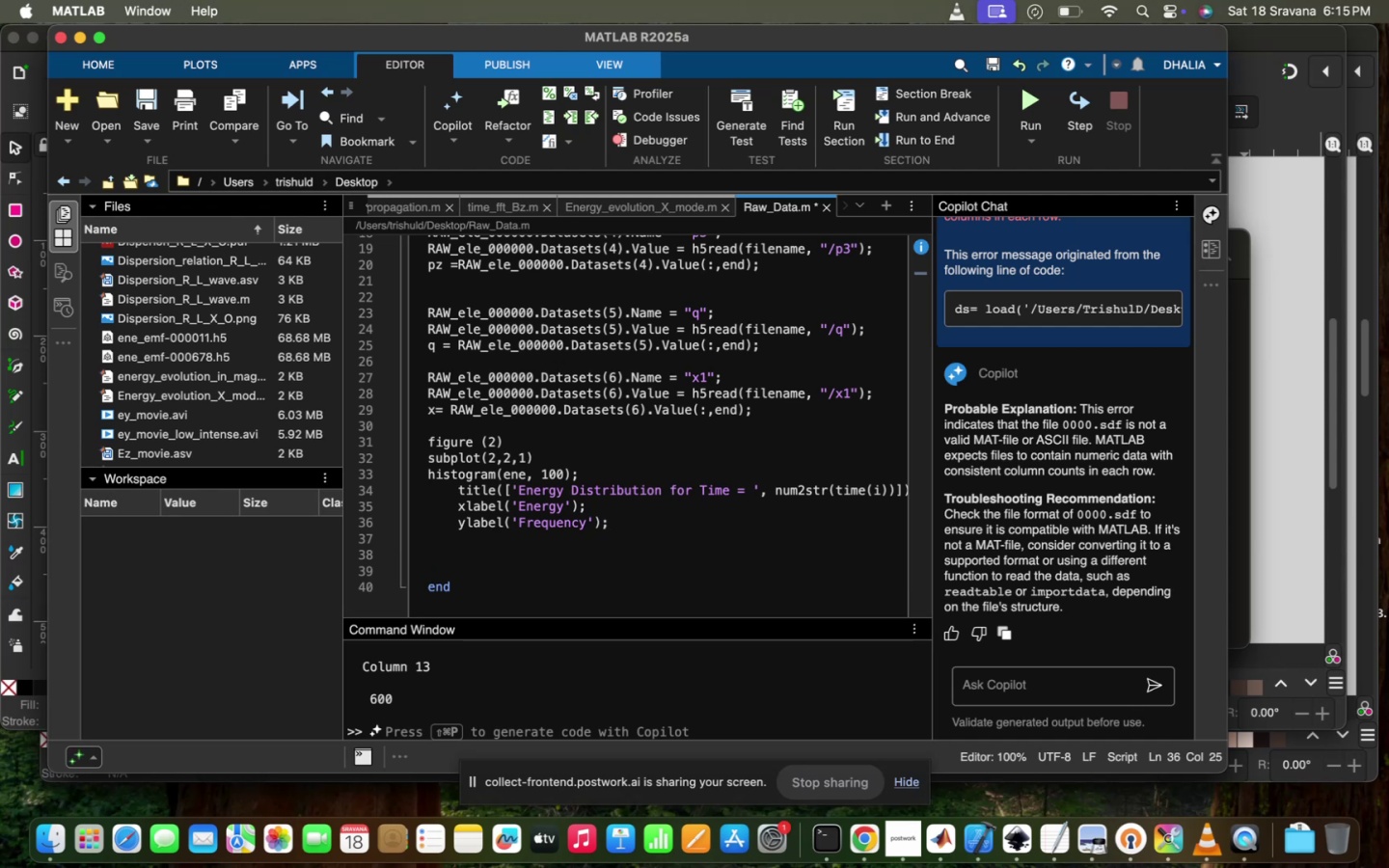 
key(Meta+V)
 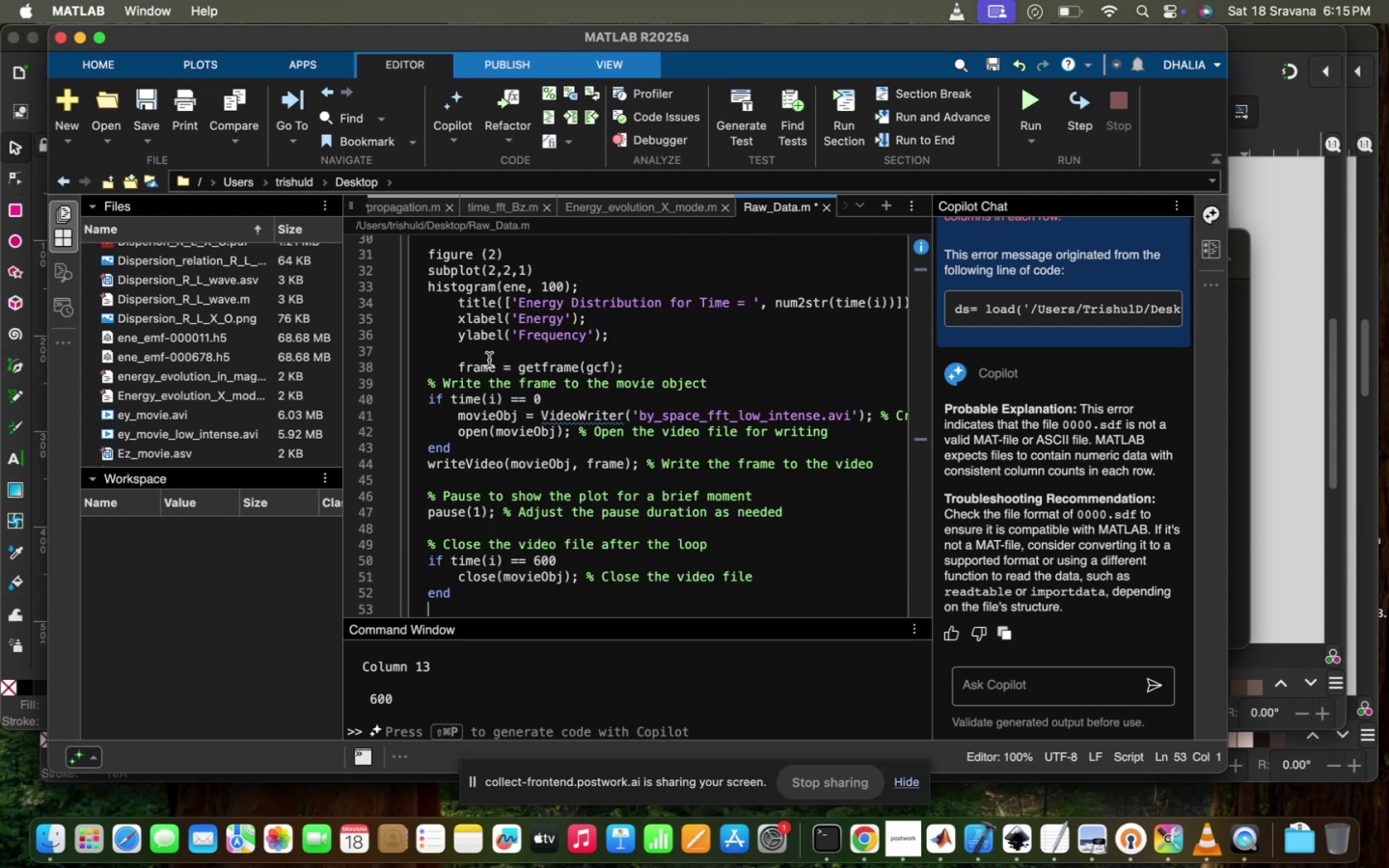 
left_click([458, 366])
 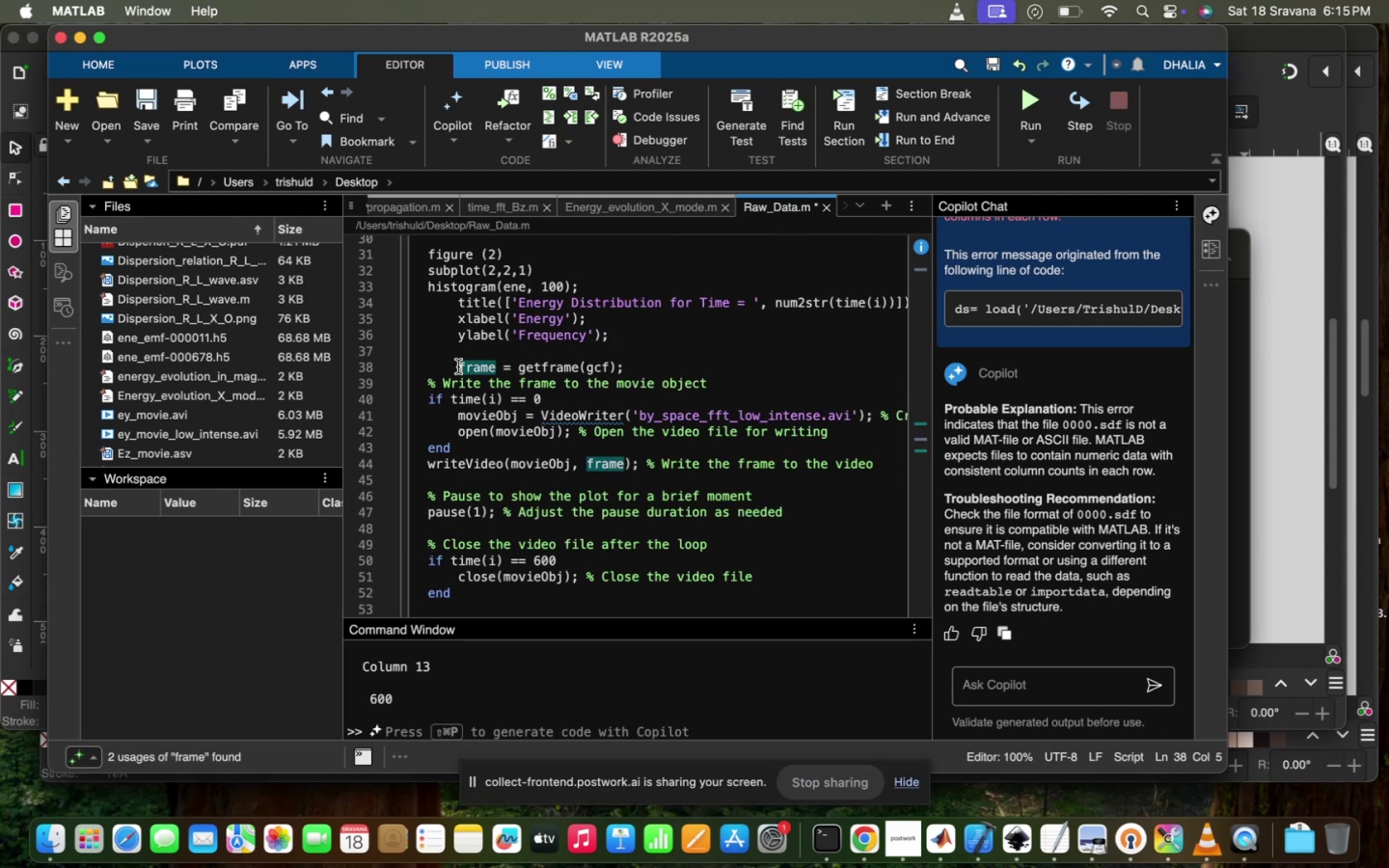 
key(Backspace)
 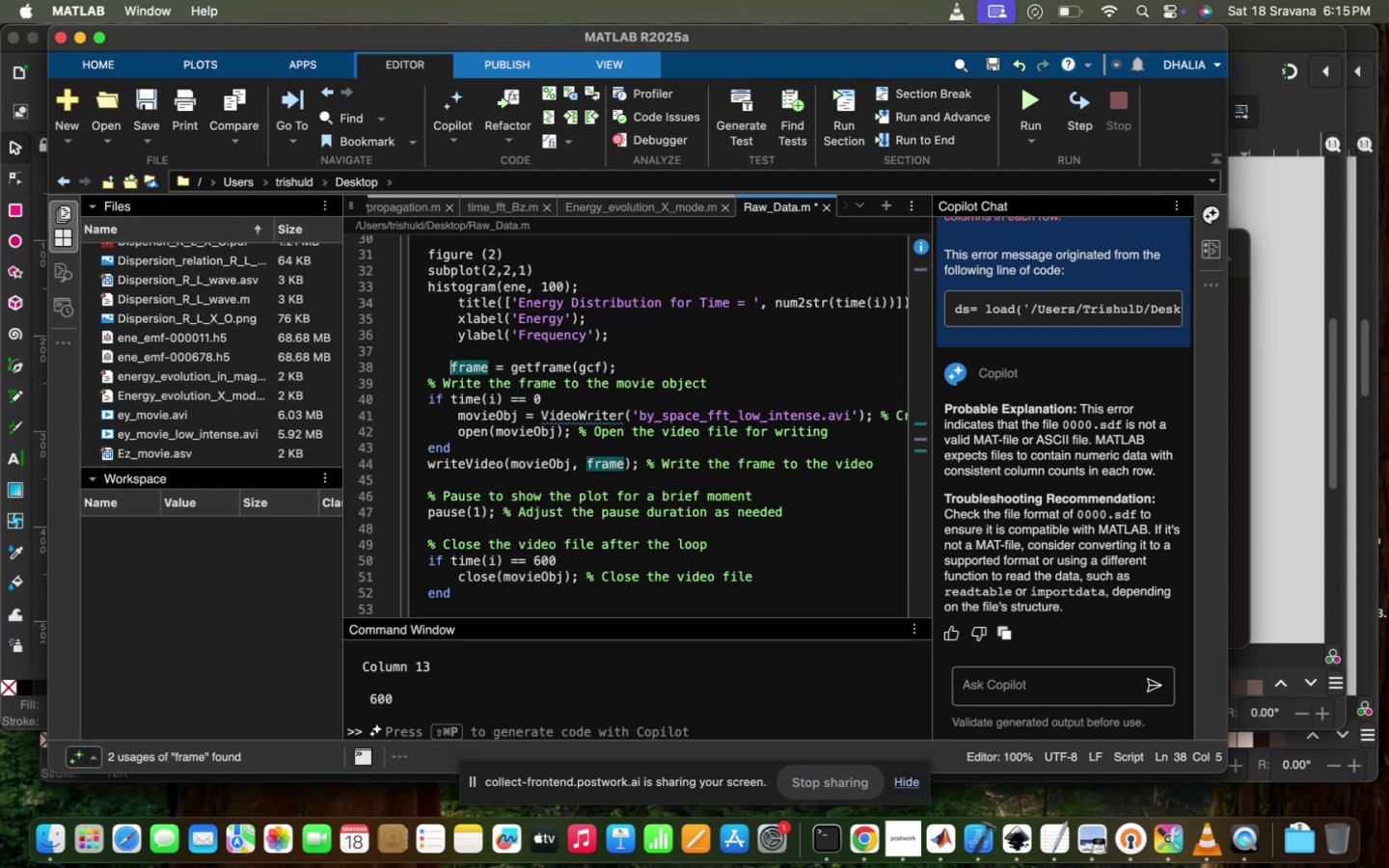 
key(Backspace)
 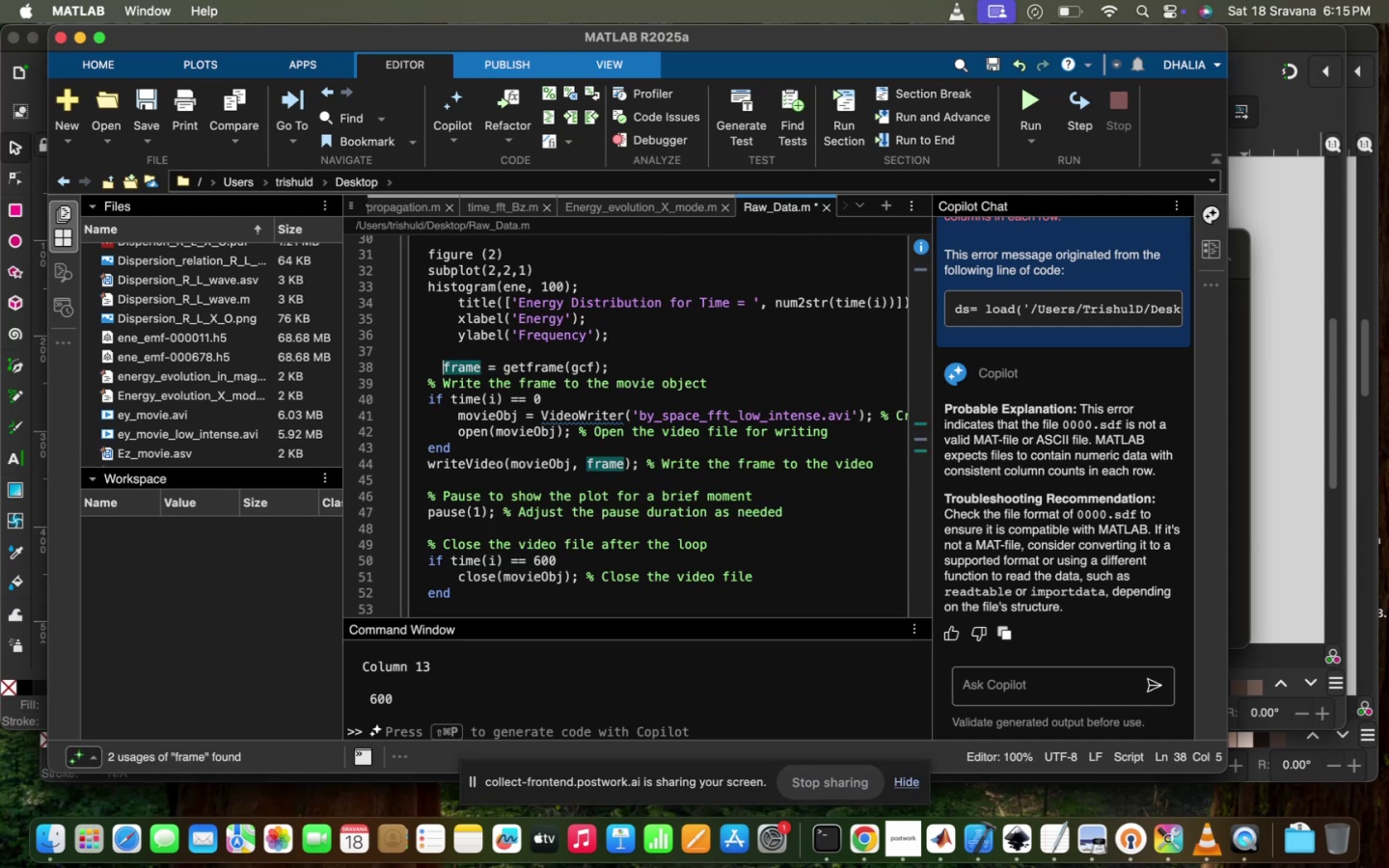 
key(Backspace)
 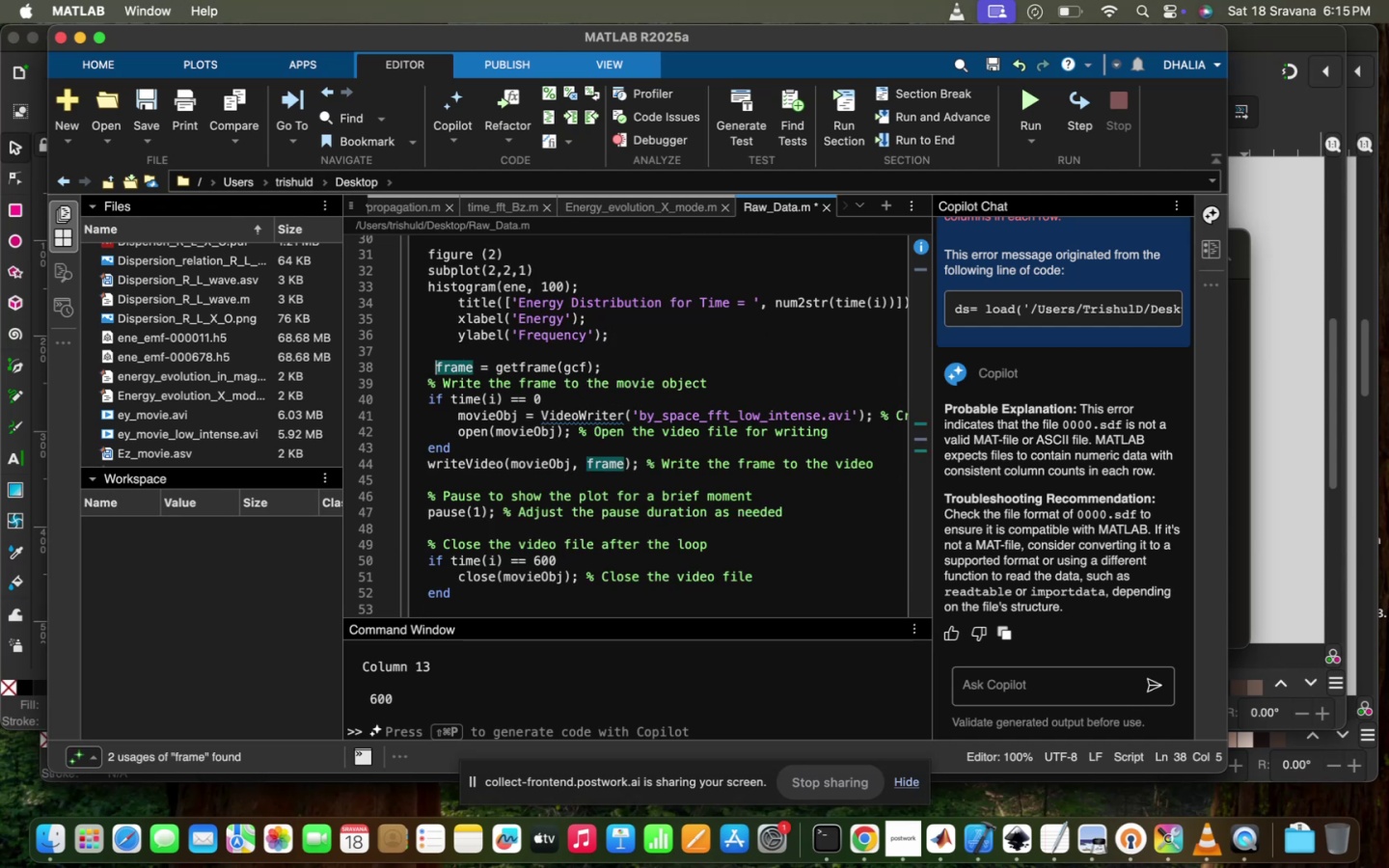 
key(Backspace)
 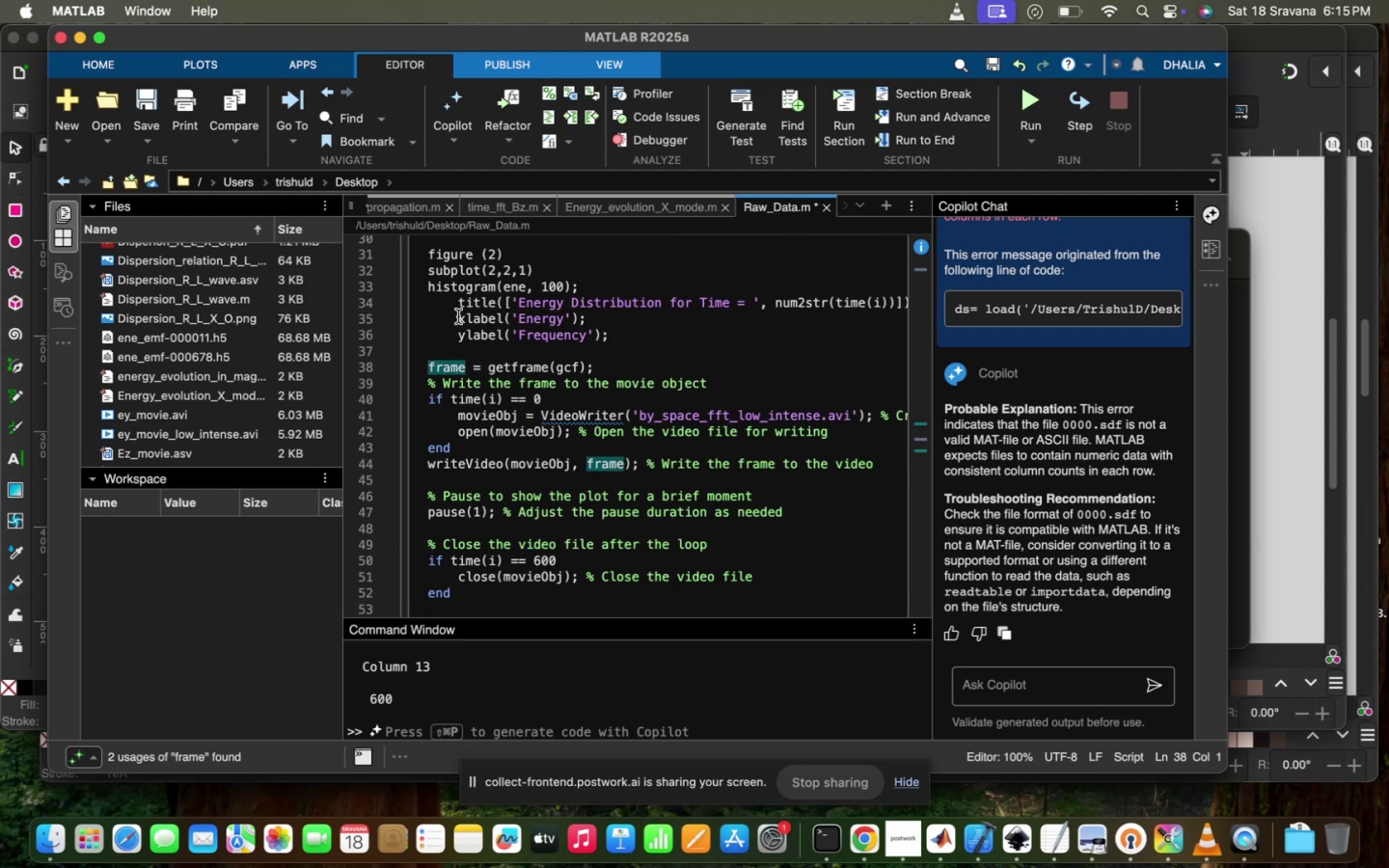 
left_click([456, 302])
 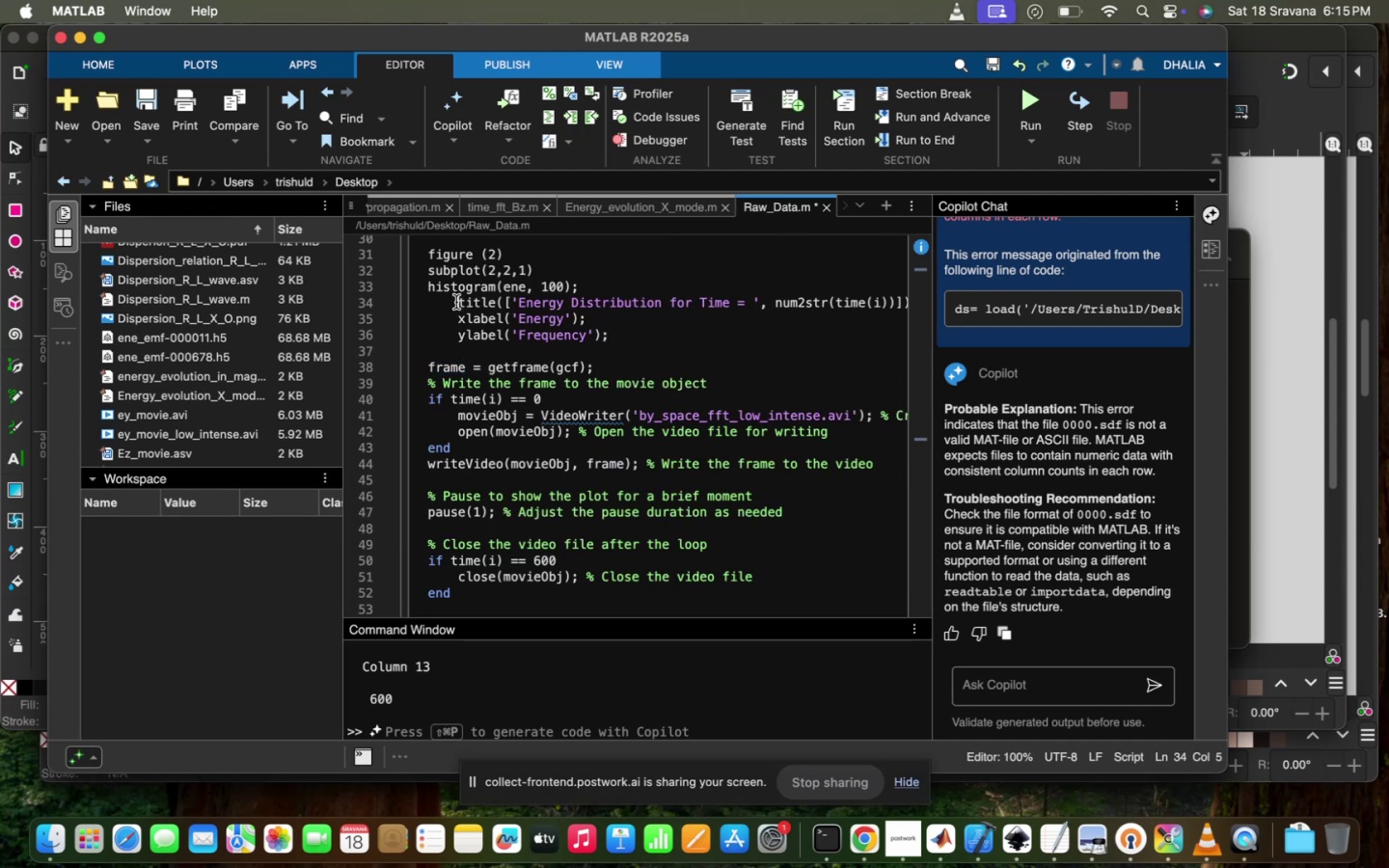 
key(Backspace)
 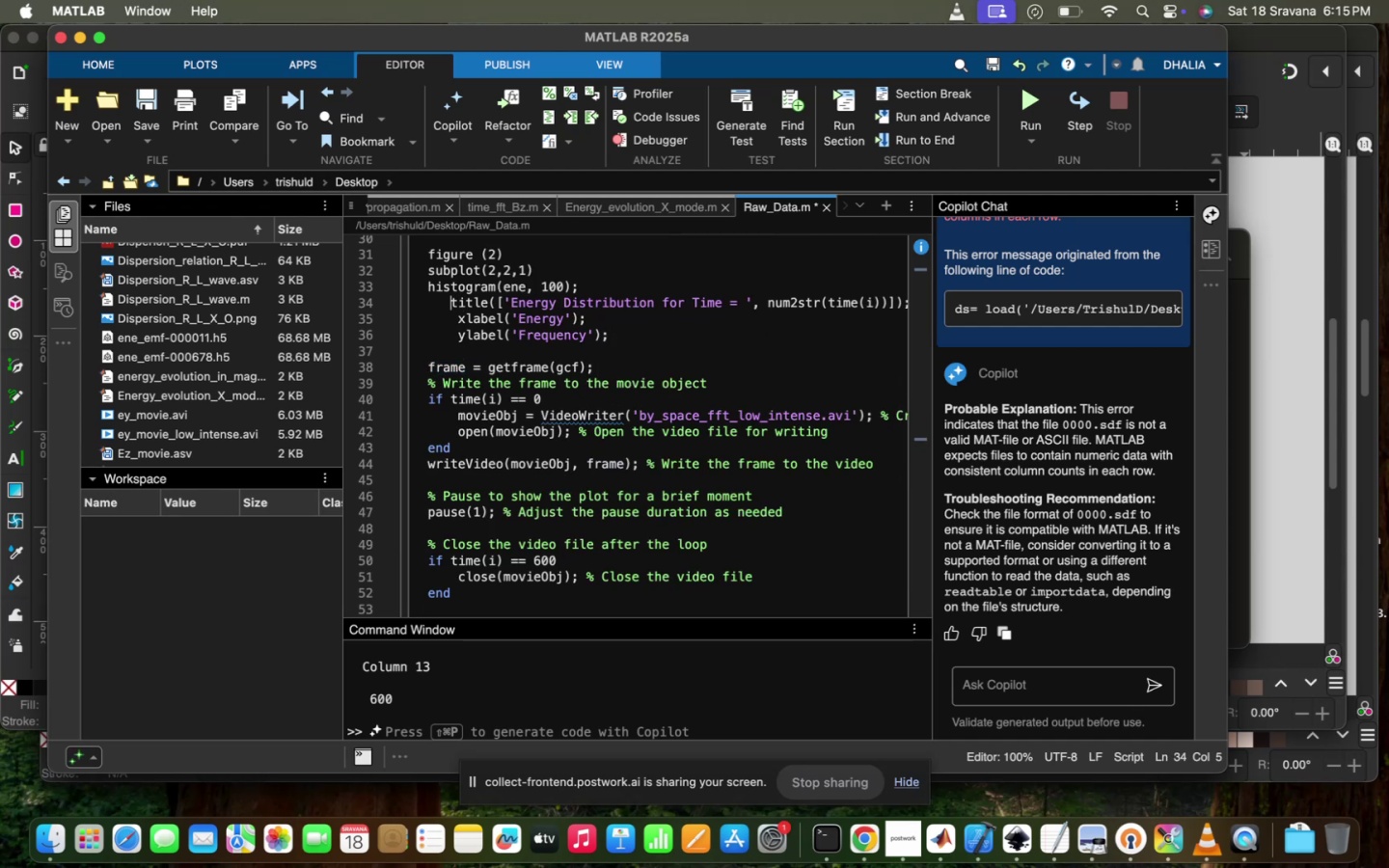 
key(Backspace)
 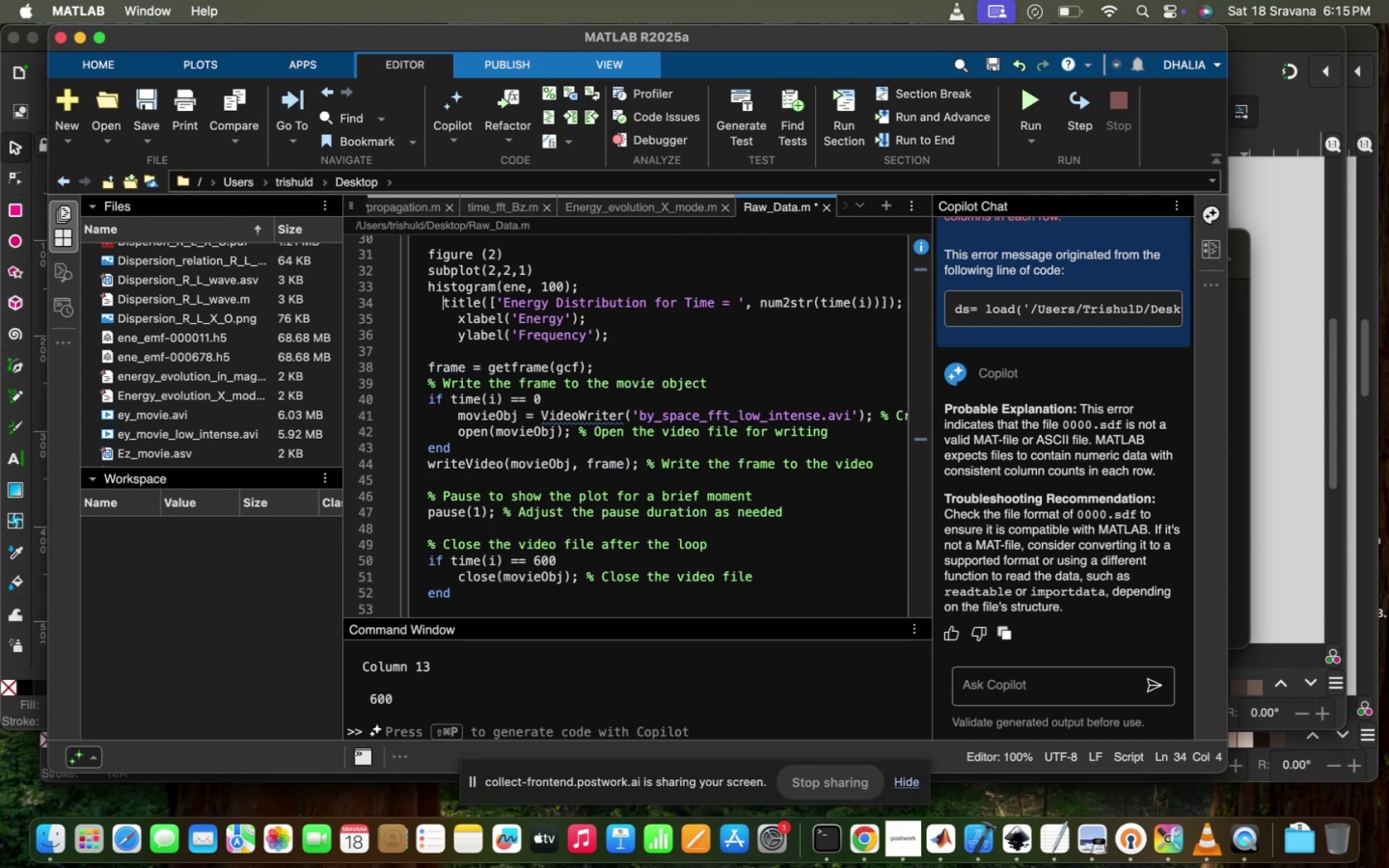 
key(Backspace)
 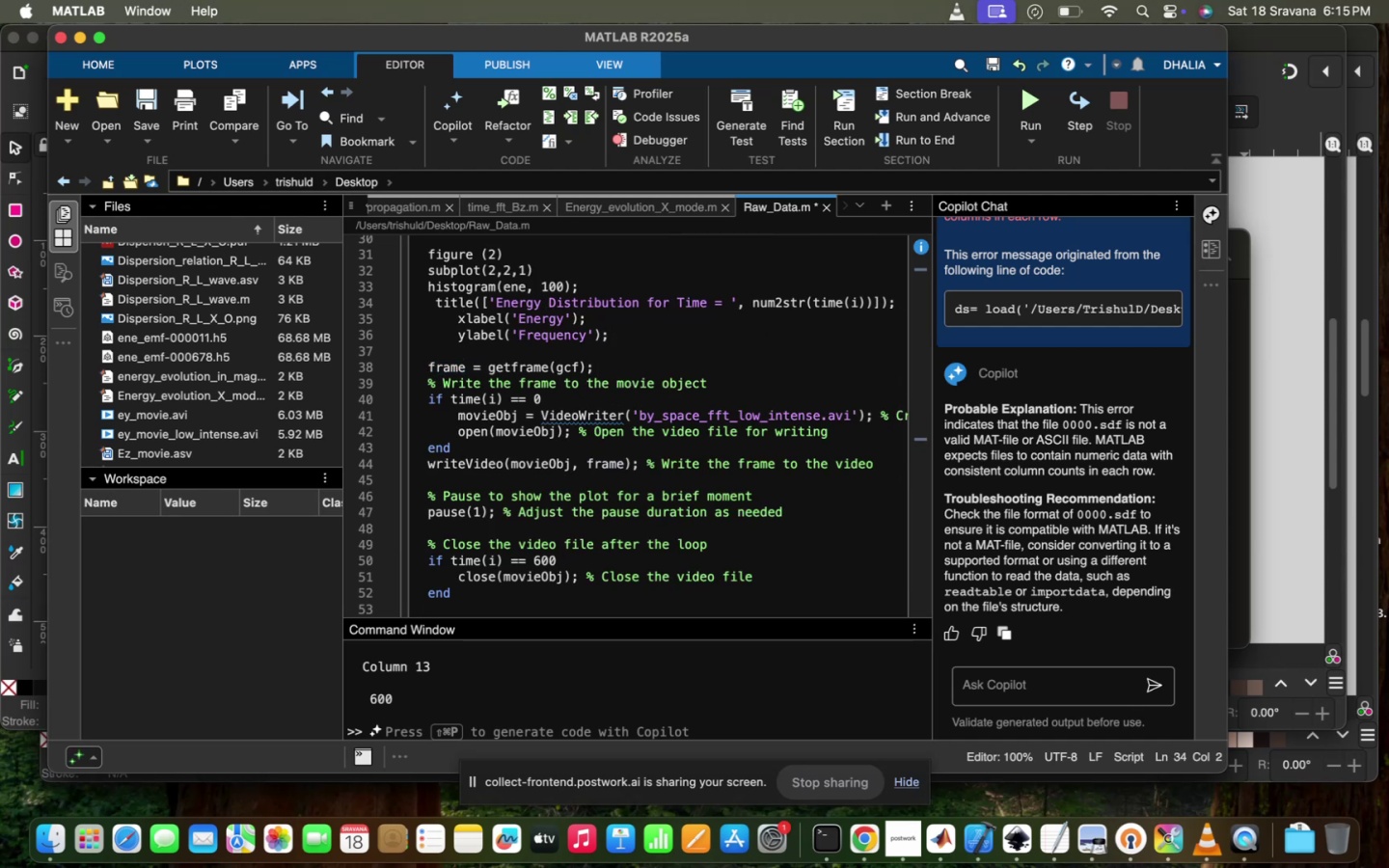 
key(Backspace)
 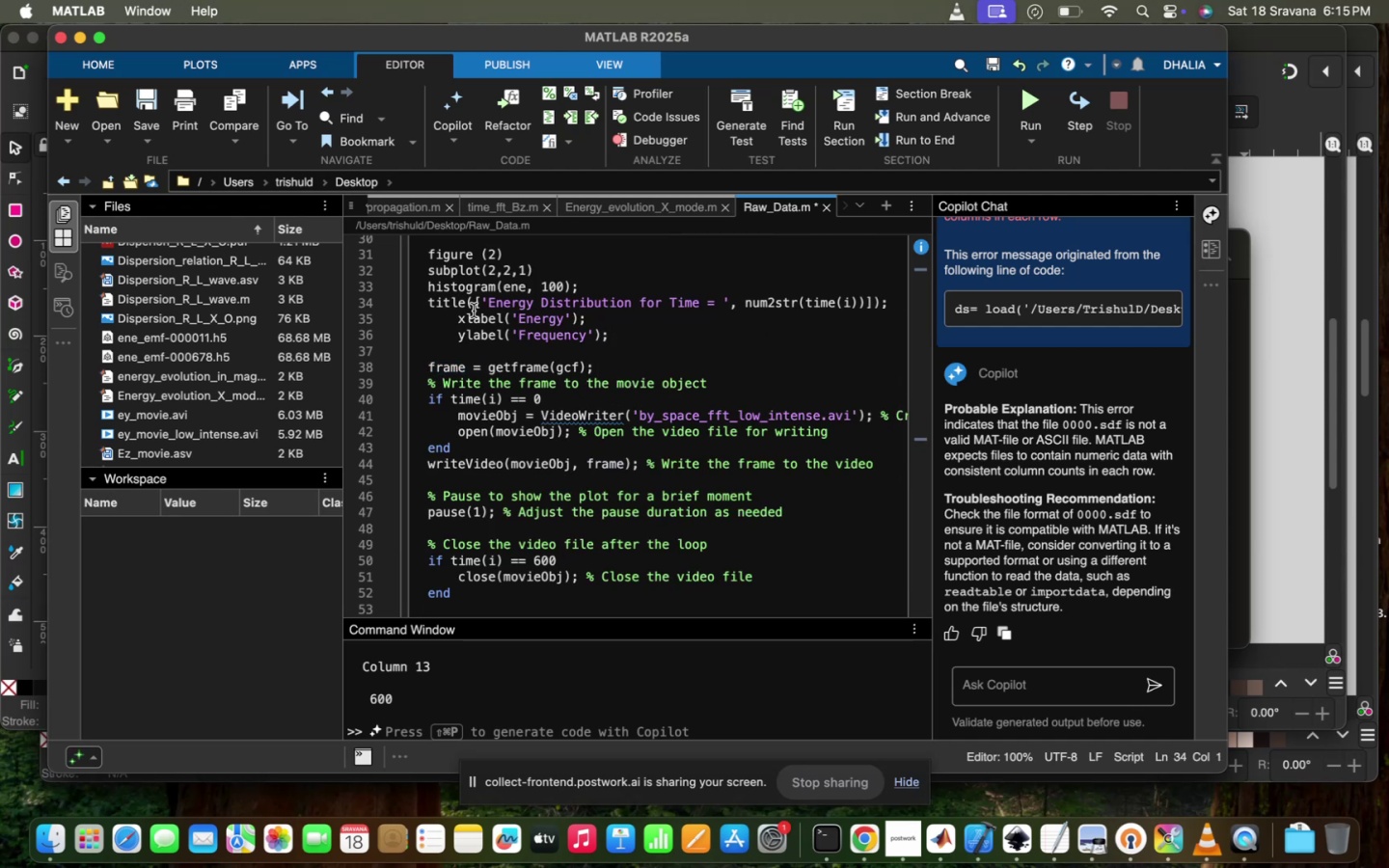 
left_click([449, 326])
 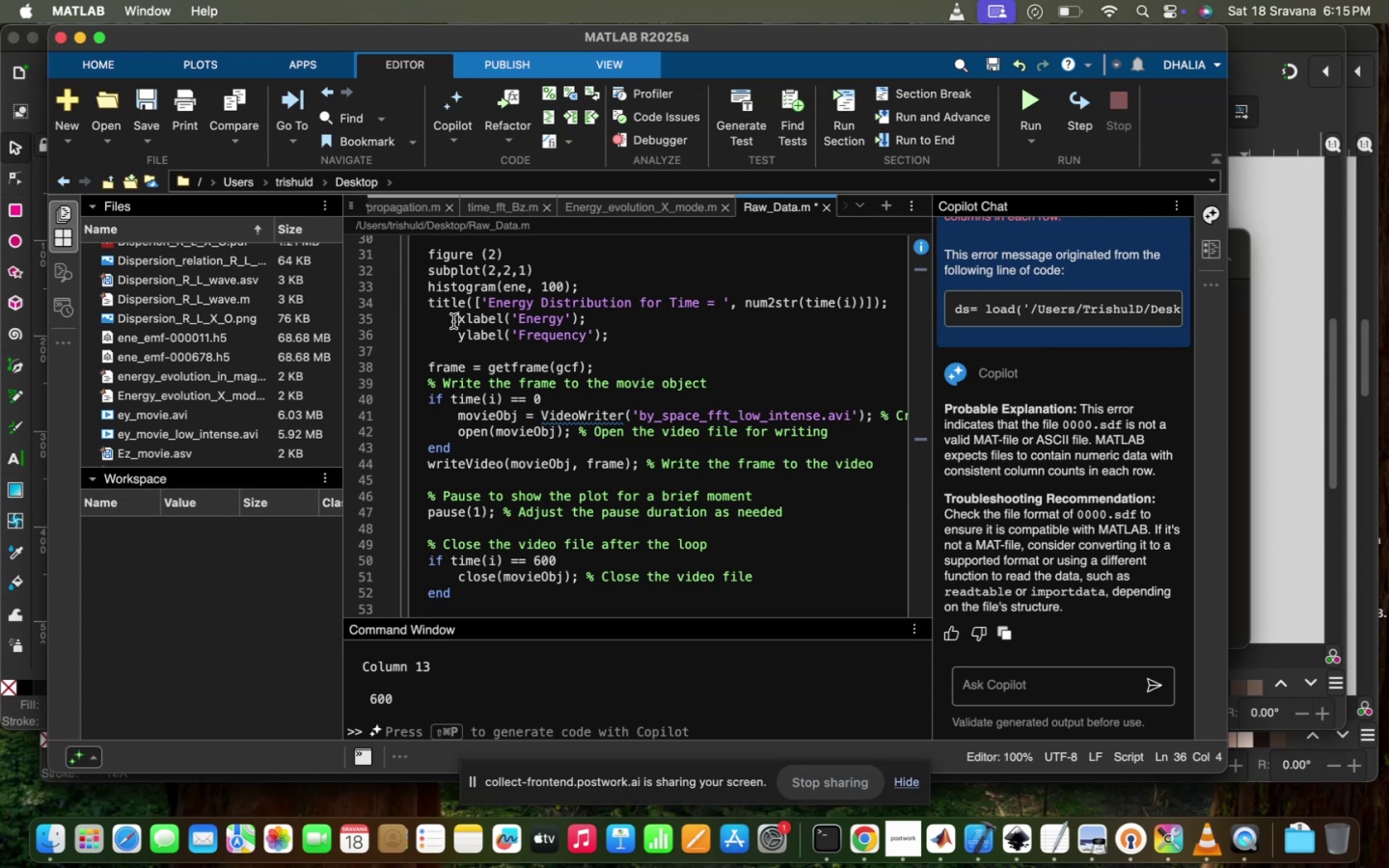 
key(Backspace)
 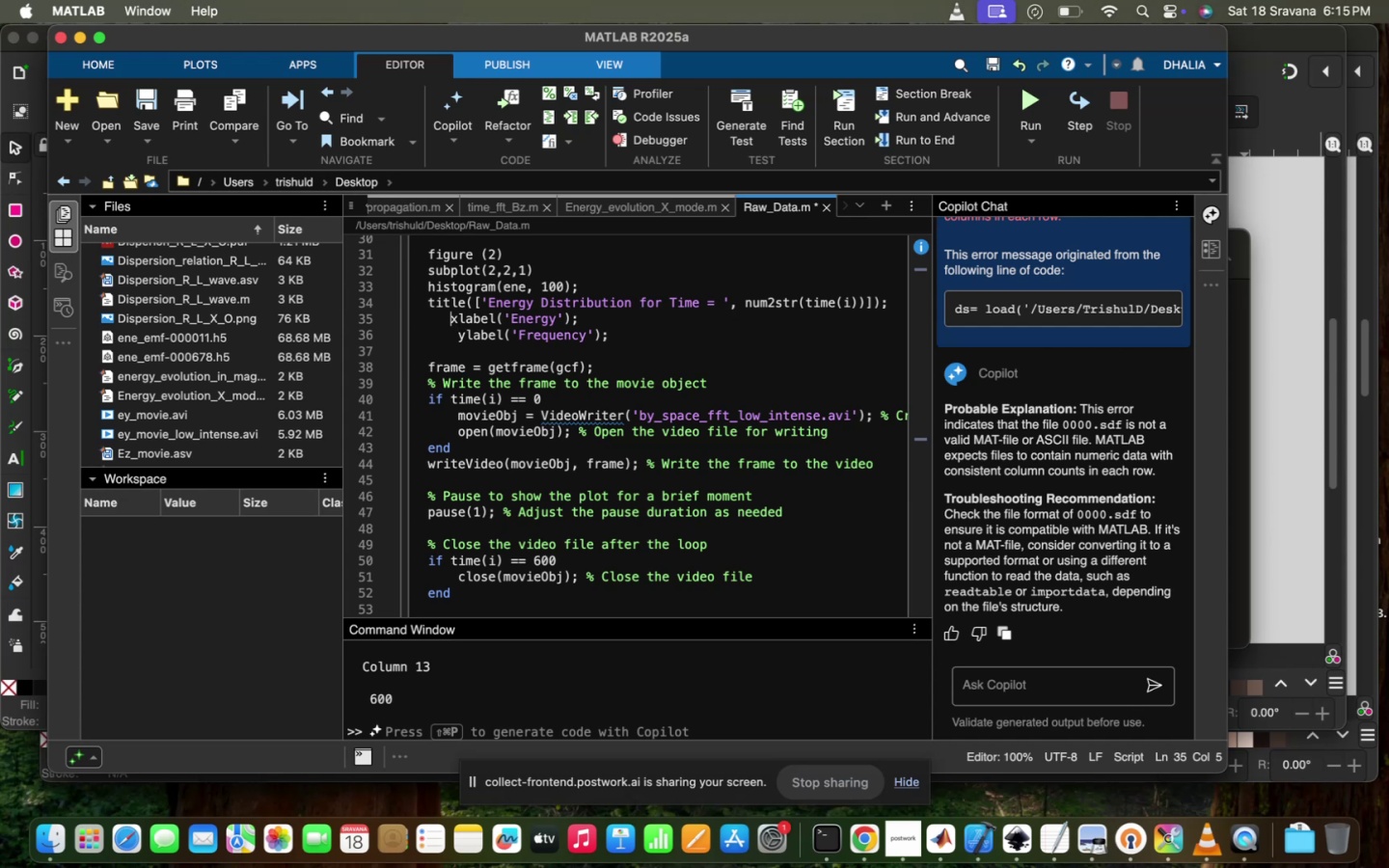 
key(Backspace)
 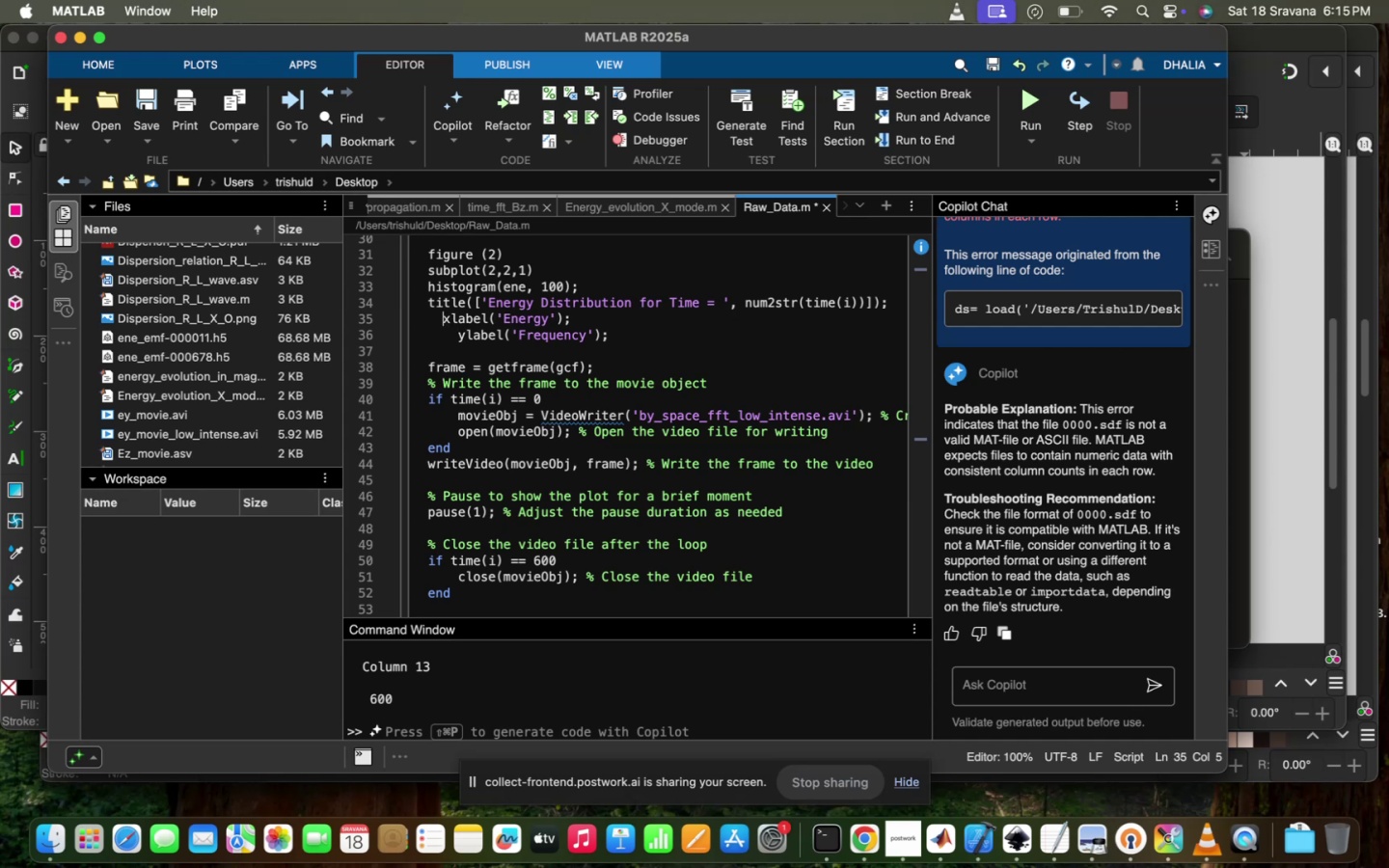 
key(Backspace)
 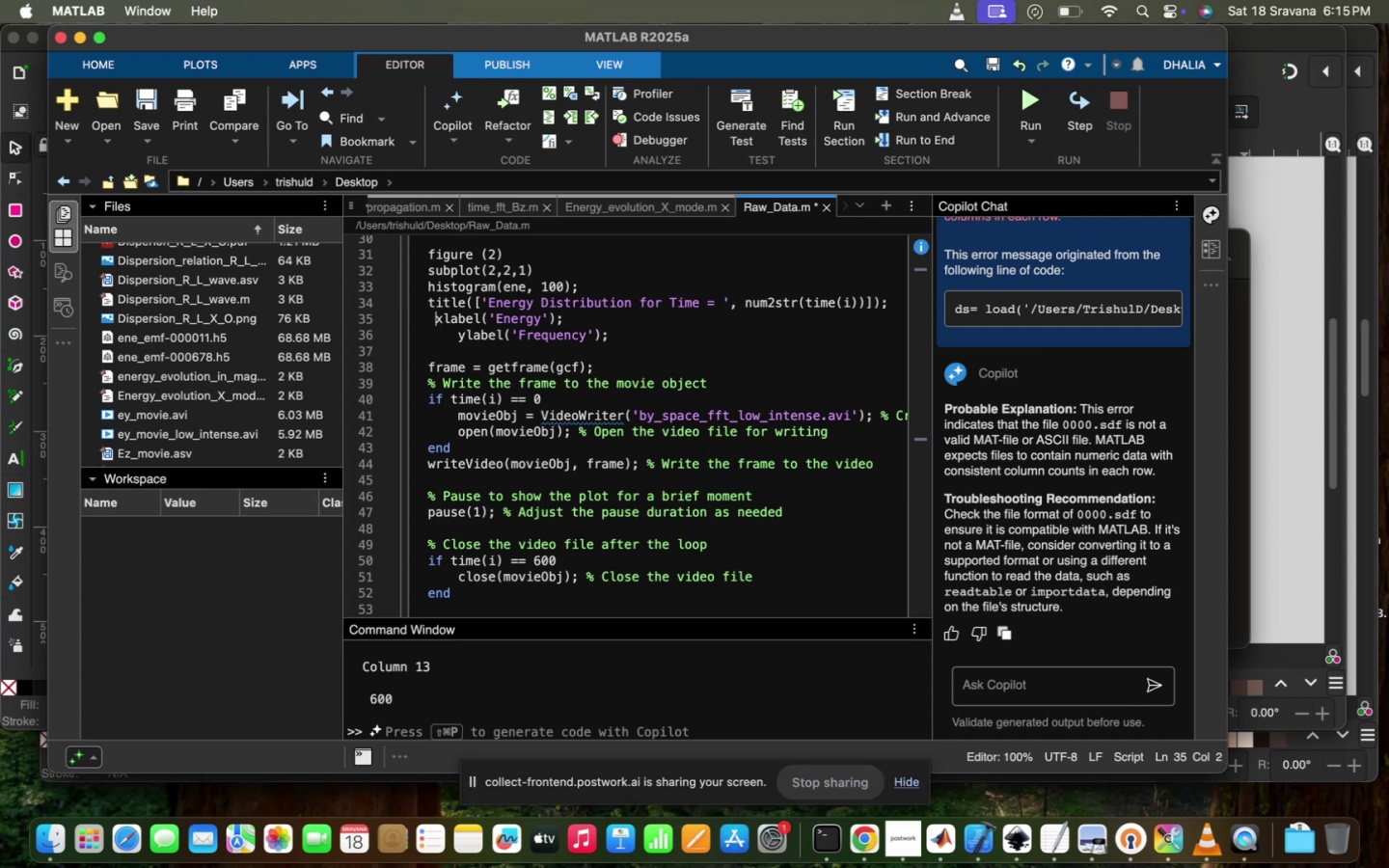 
key(Backspace)
 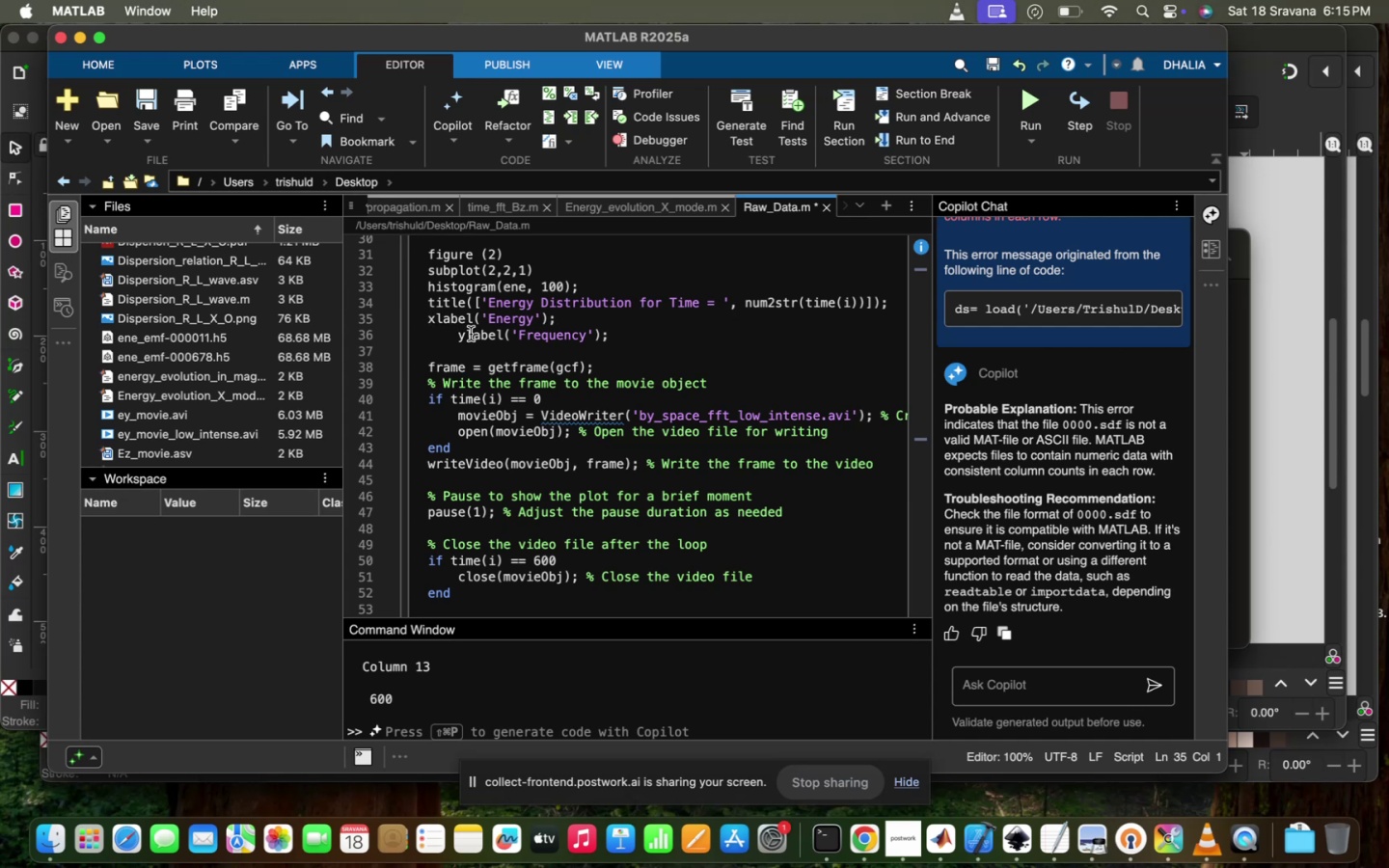 
left_click([456, 336])
 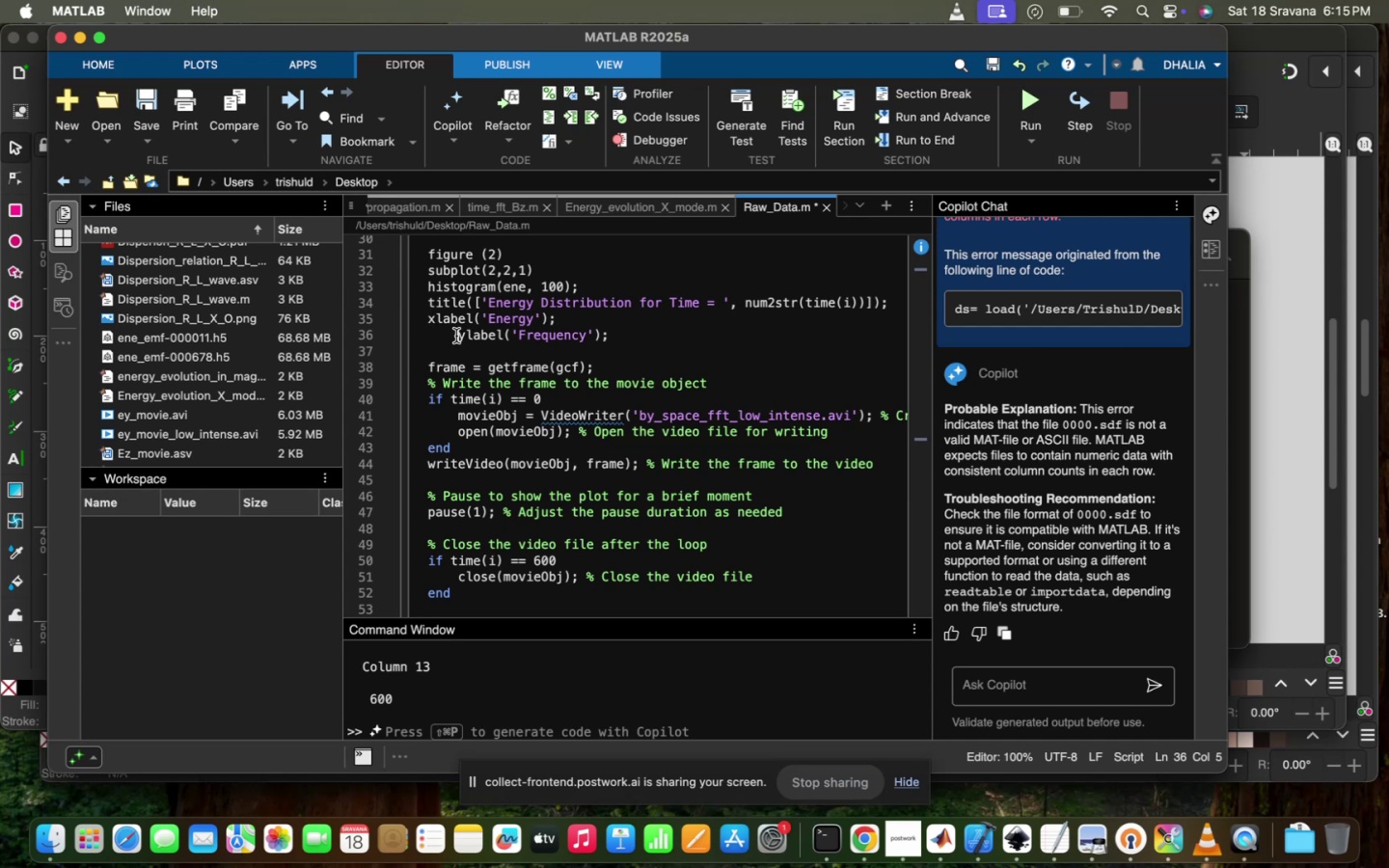 
key(Backspace)
 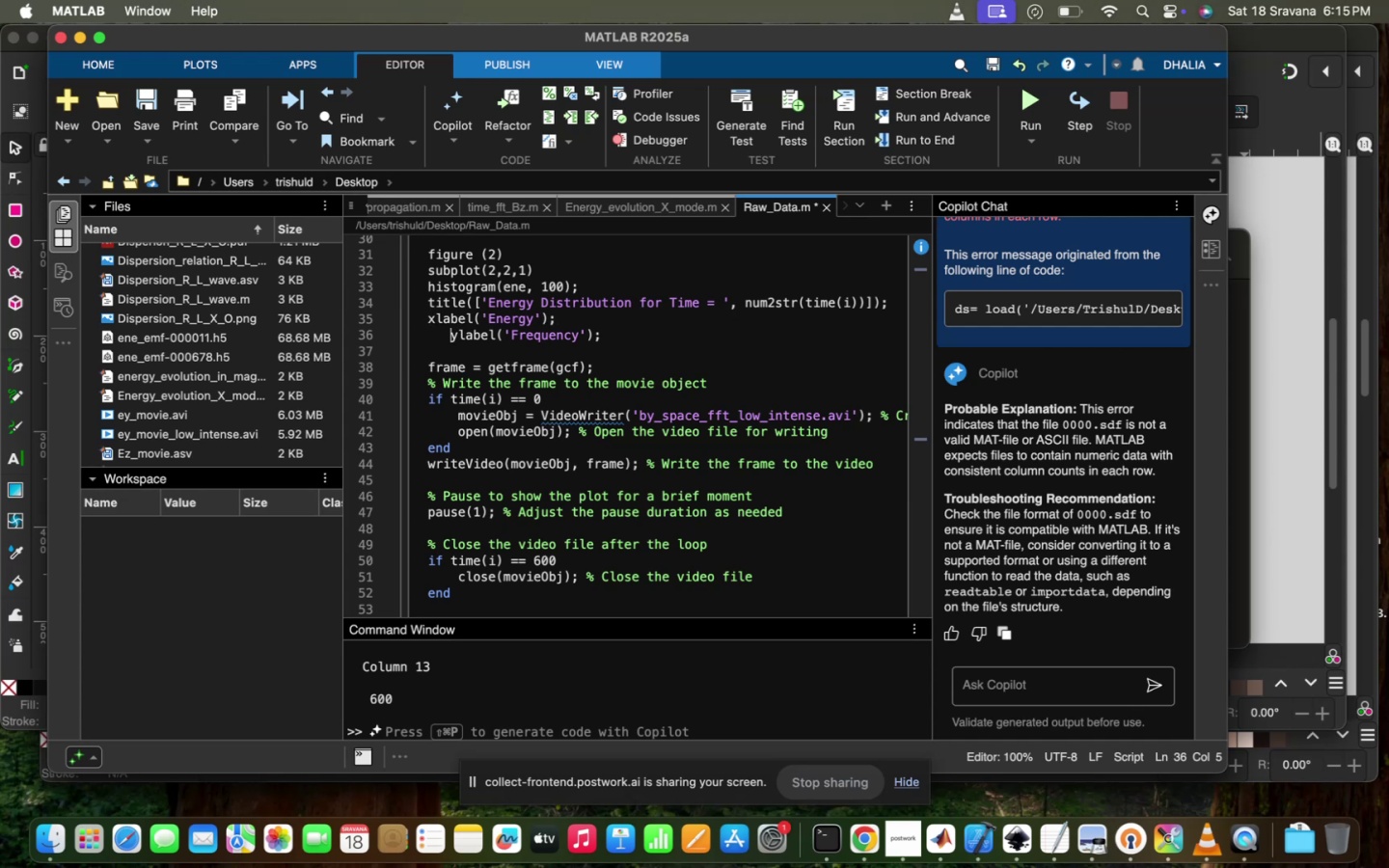 
key(Backspace)
 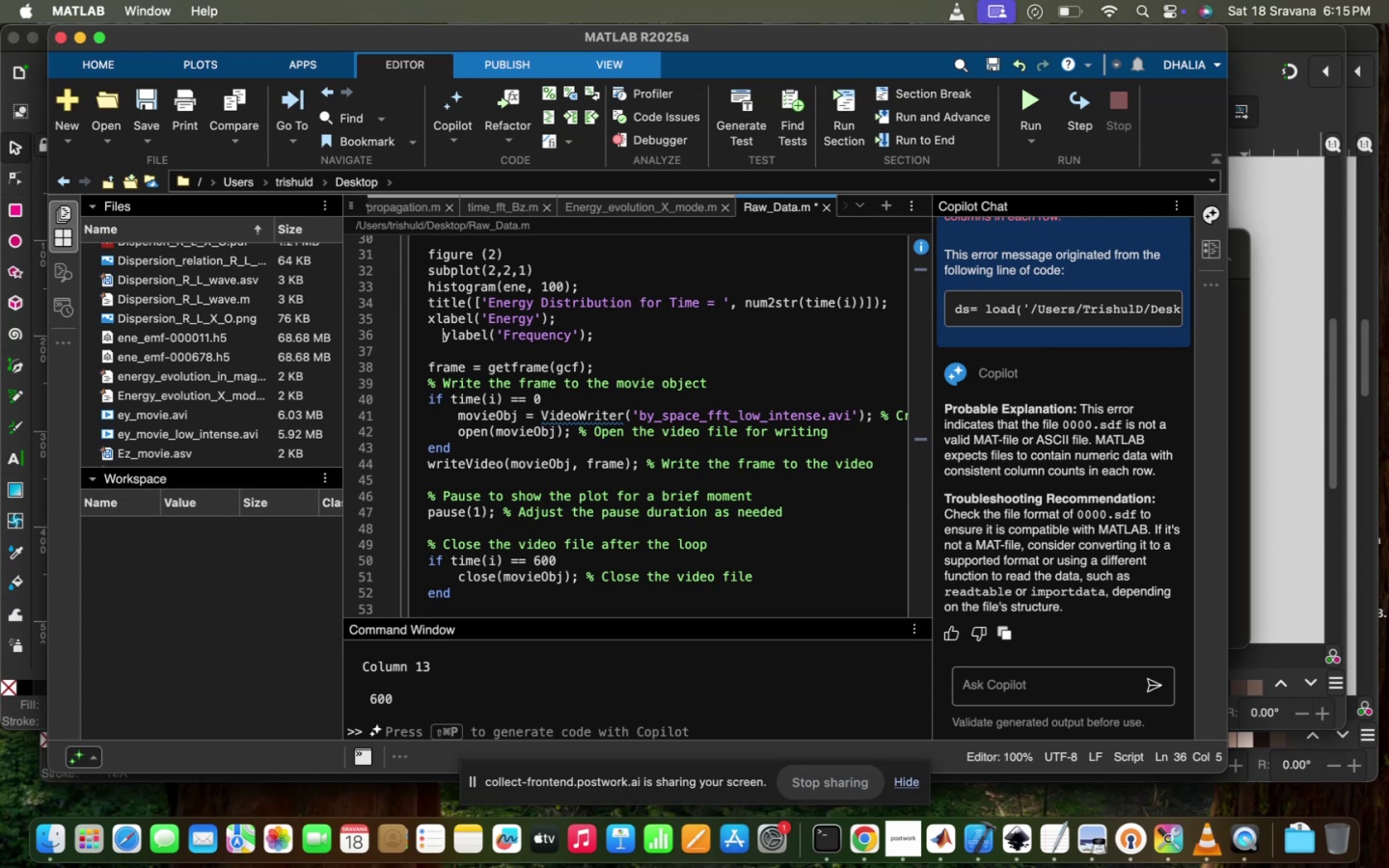 
key(Backspace)
 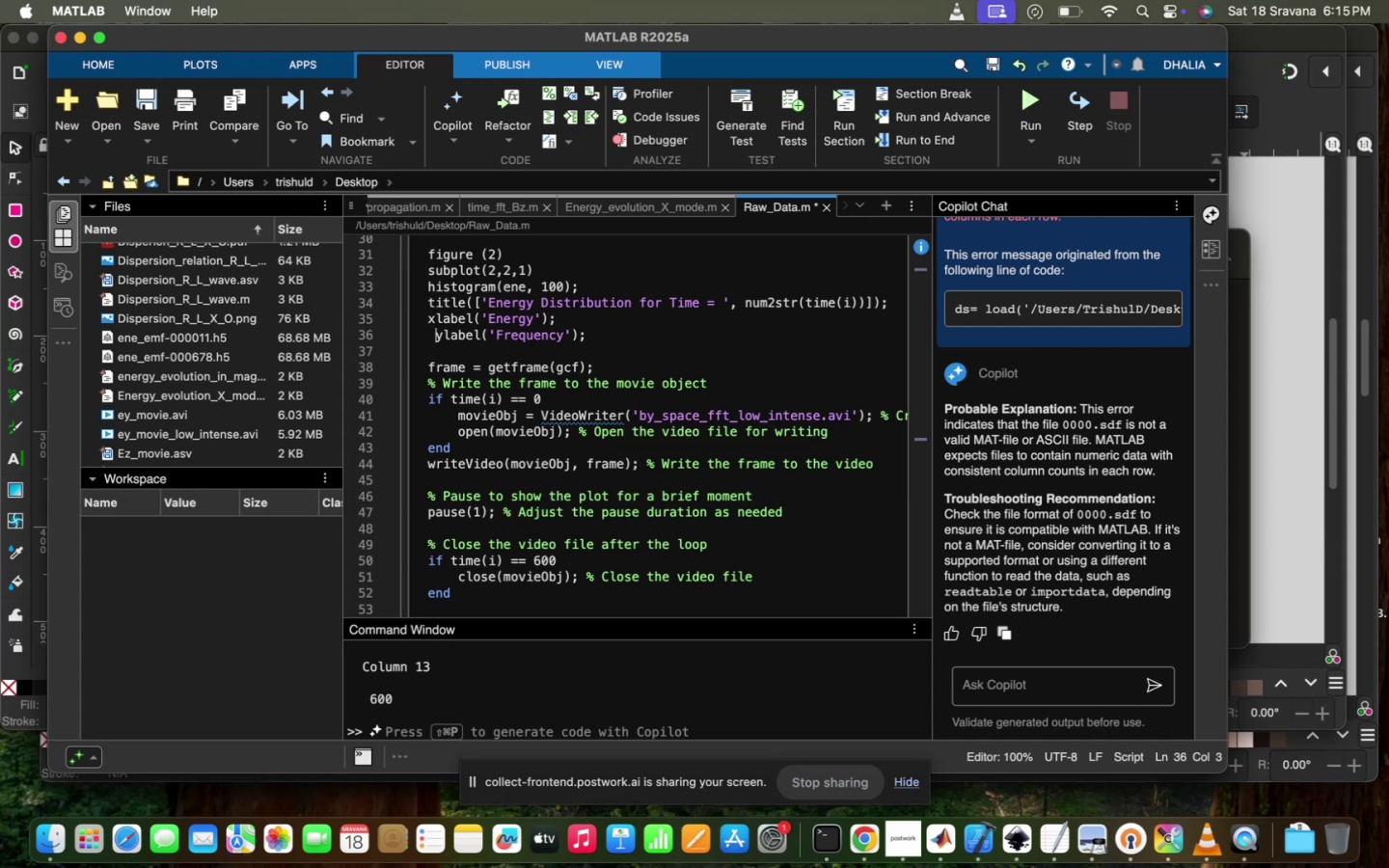 
key(Backspace)
 